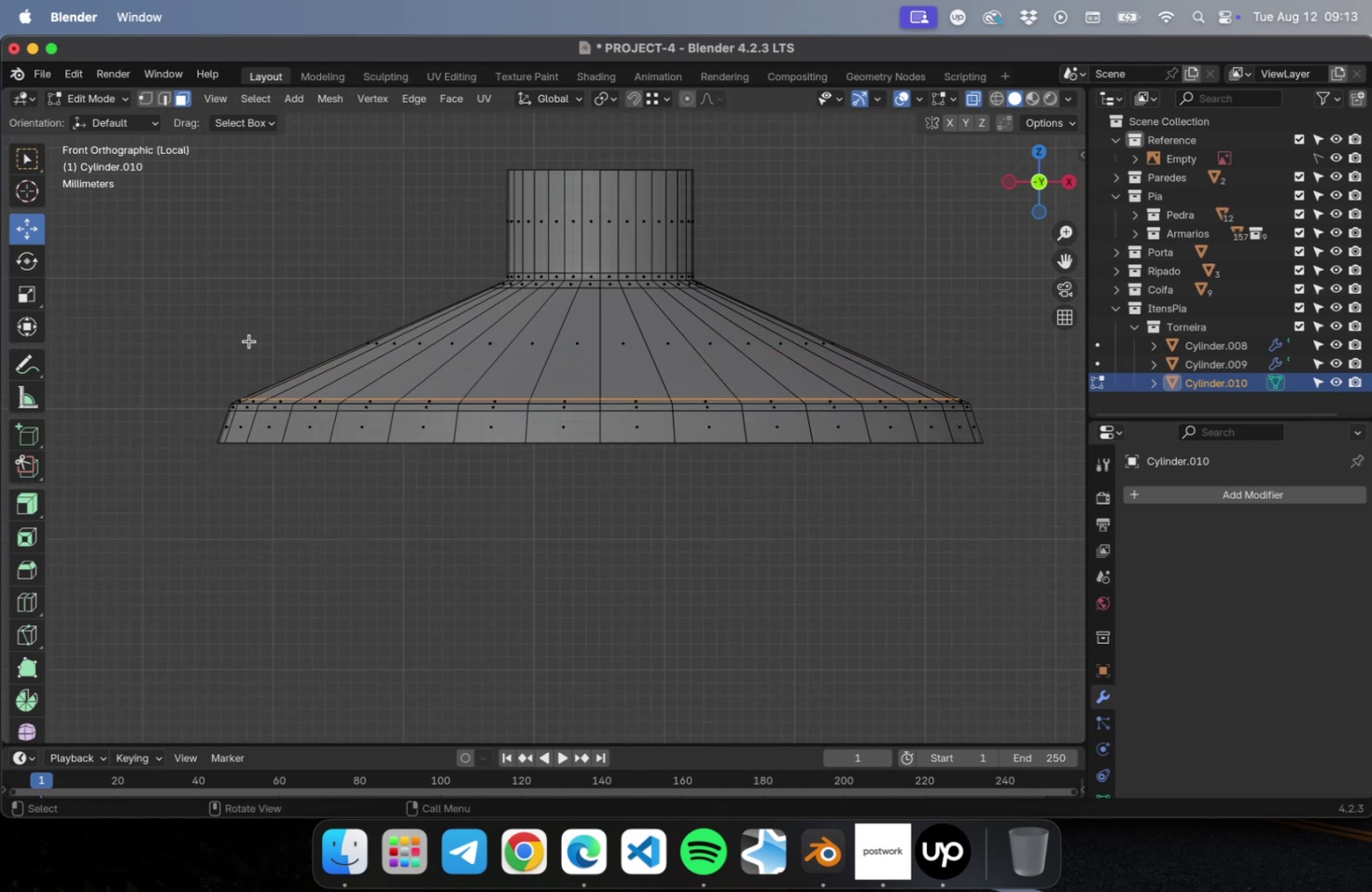 
left_click_drag(start_coordinate=[189, 342], to_coordinate=[1068, 423])
 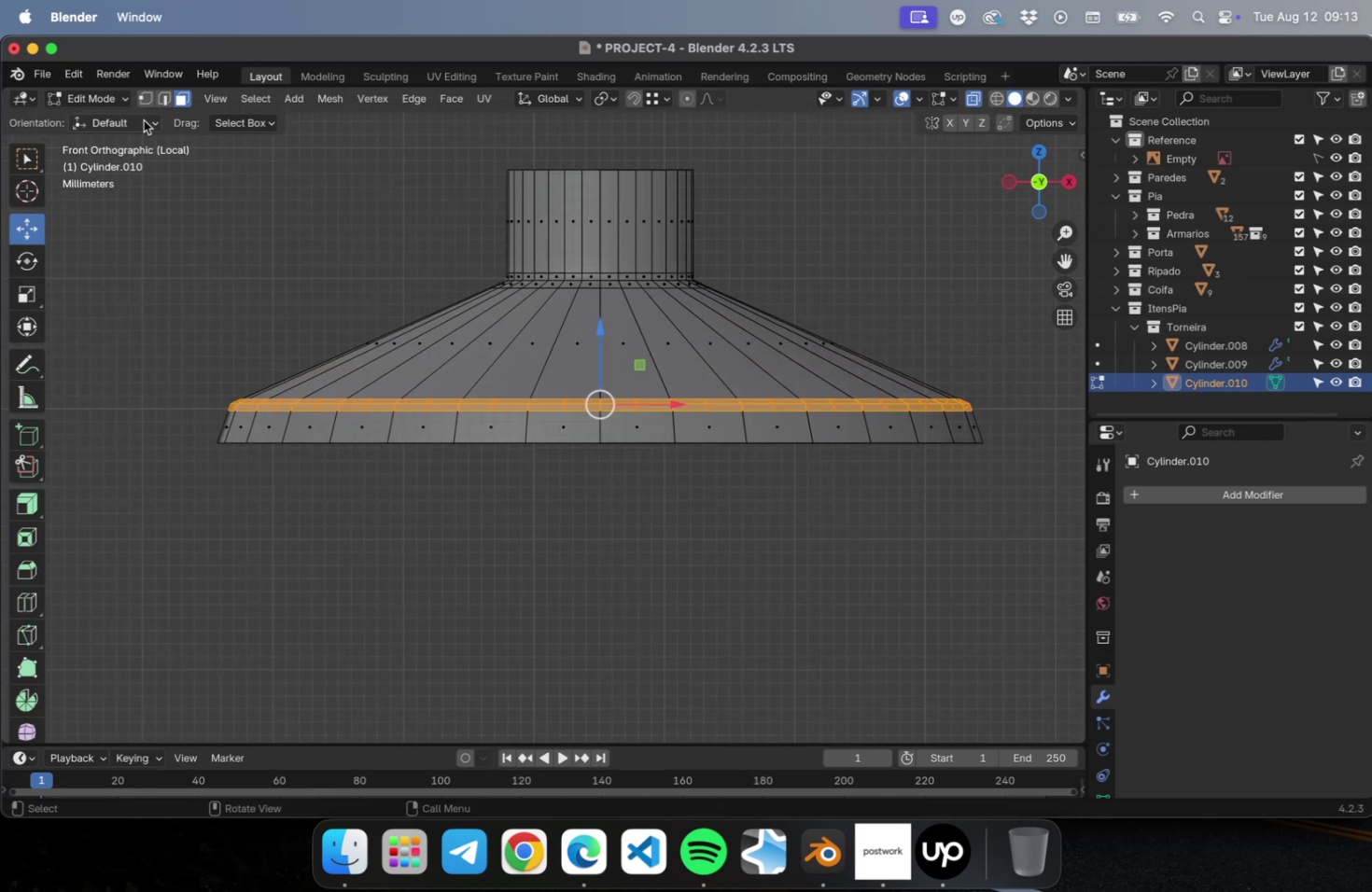 
left_click([149, 102])
 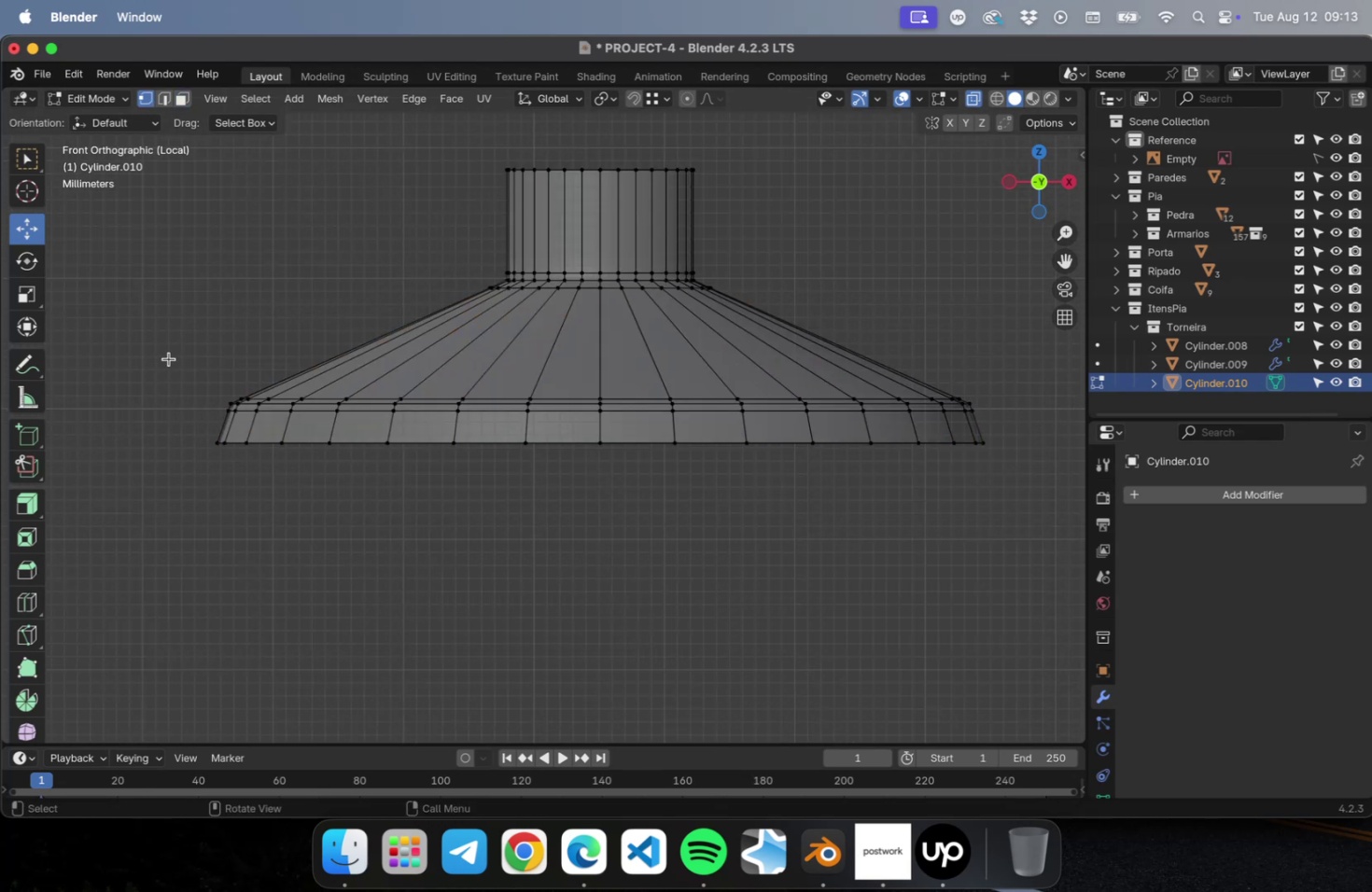 
left_click_drag(start_coordinate=[151, 345], to_coordinate=[1045, 423])
 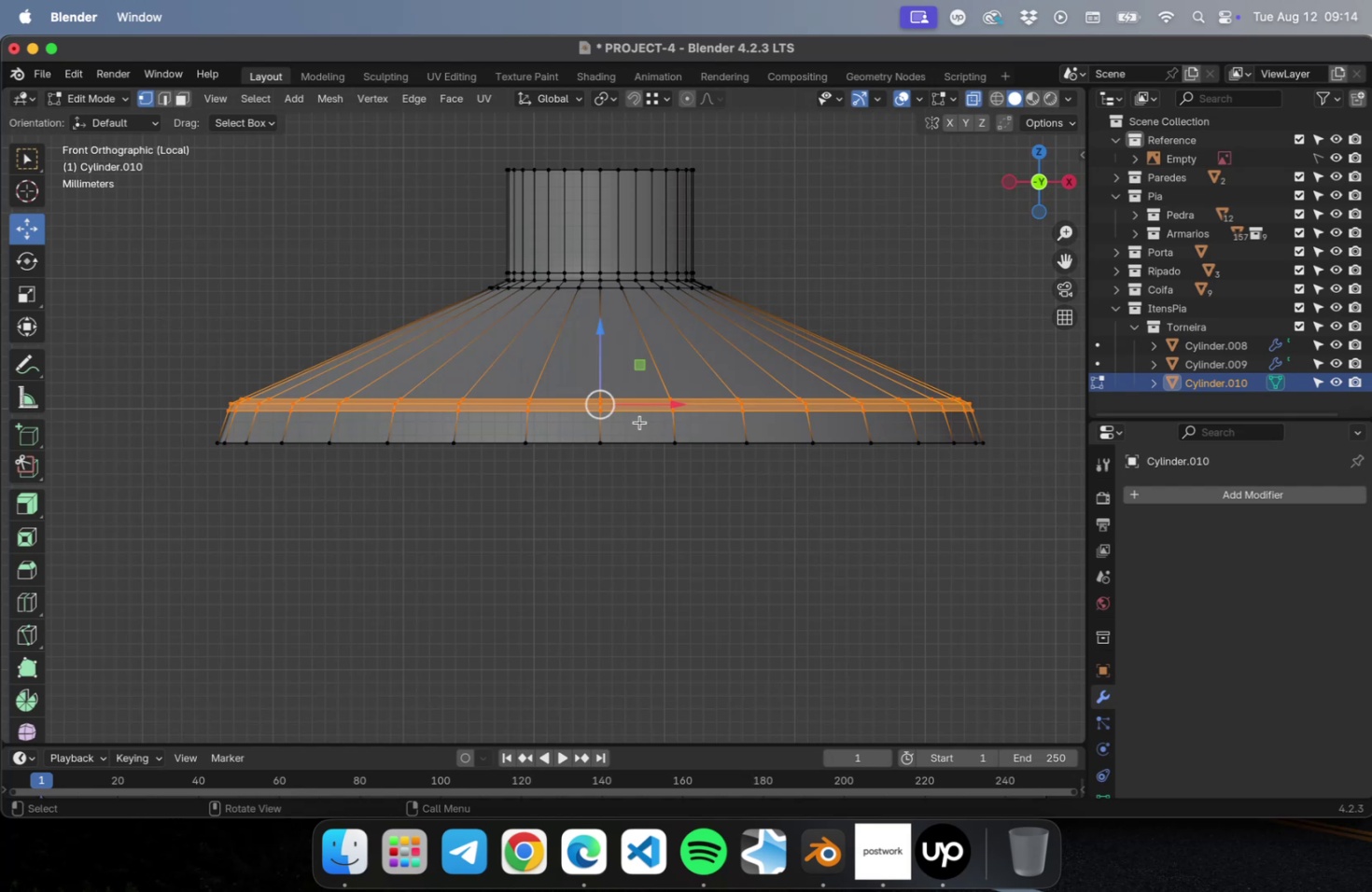 
wait(7.33)
 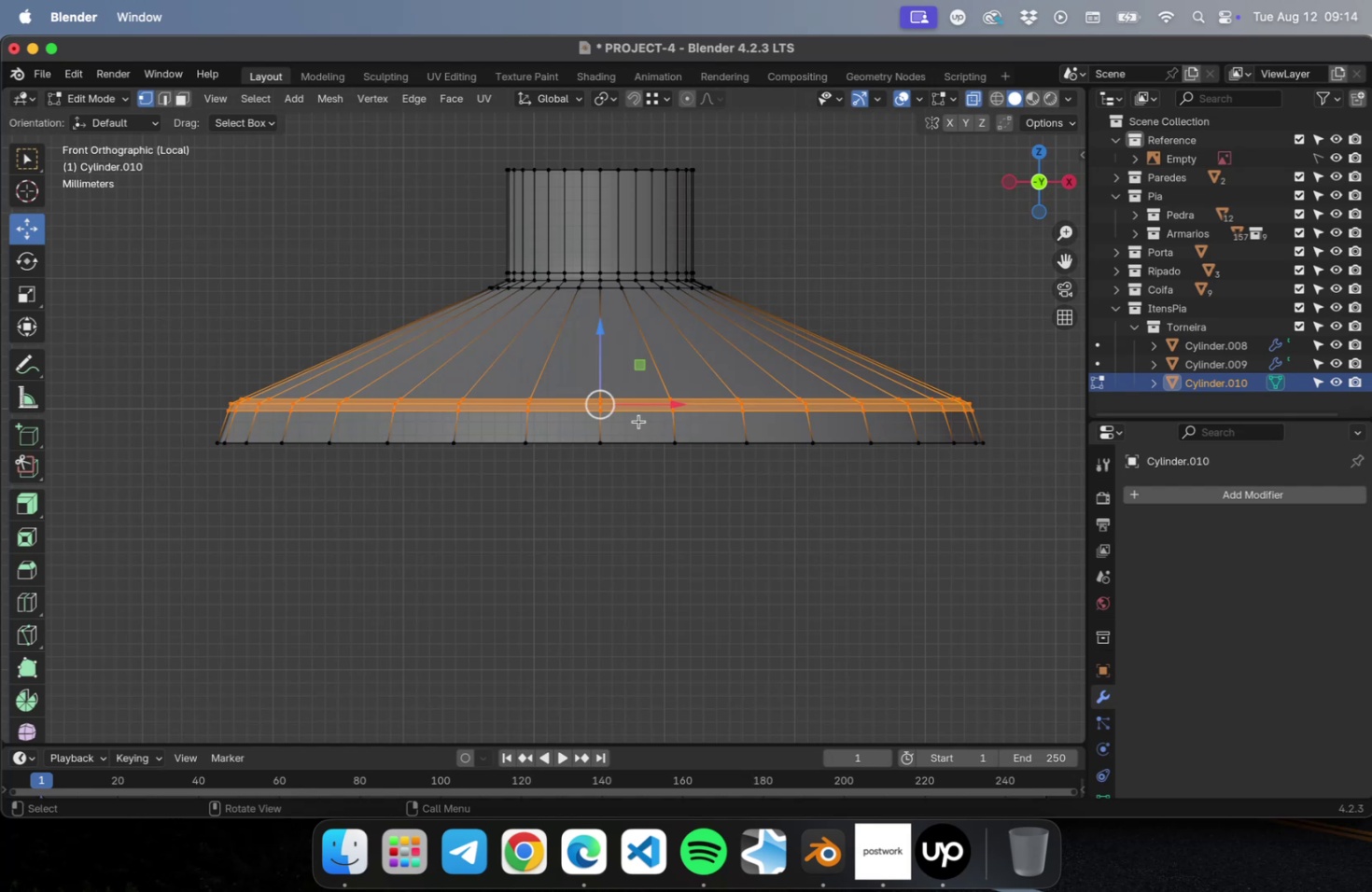 
left_click_drag(start_coordinate=[1009, 468], to_coordinate=[197, 429])
 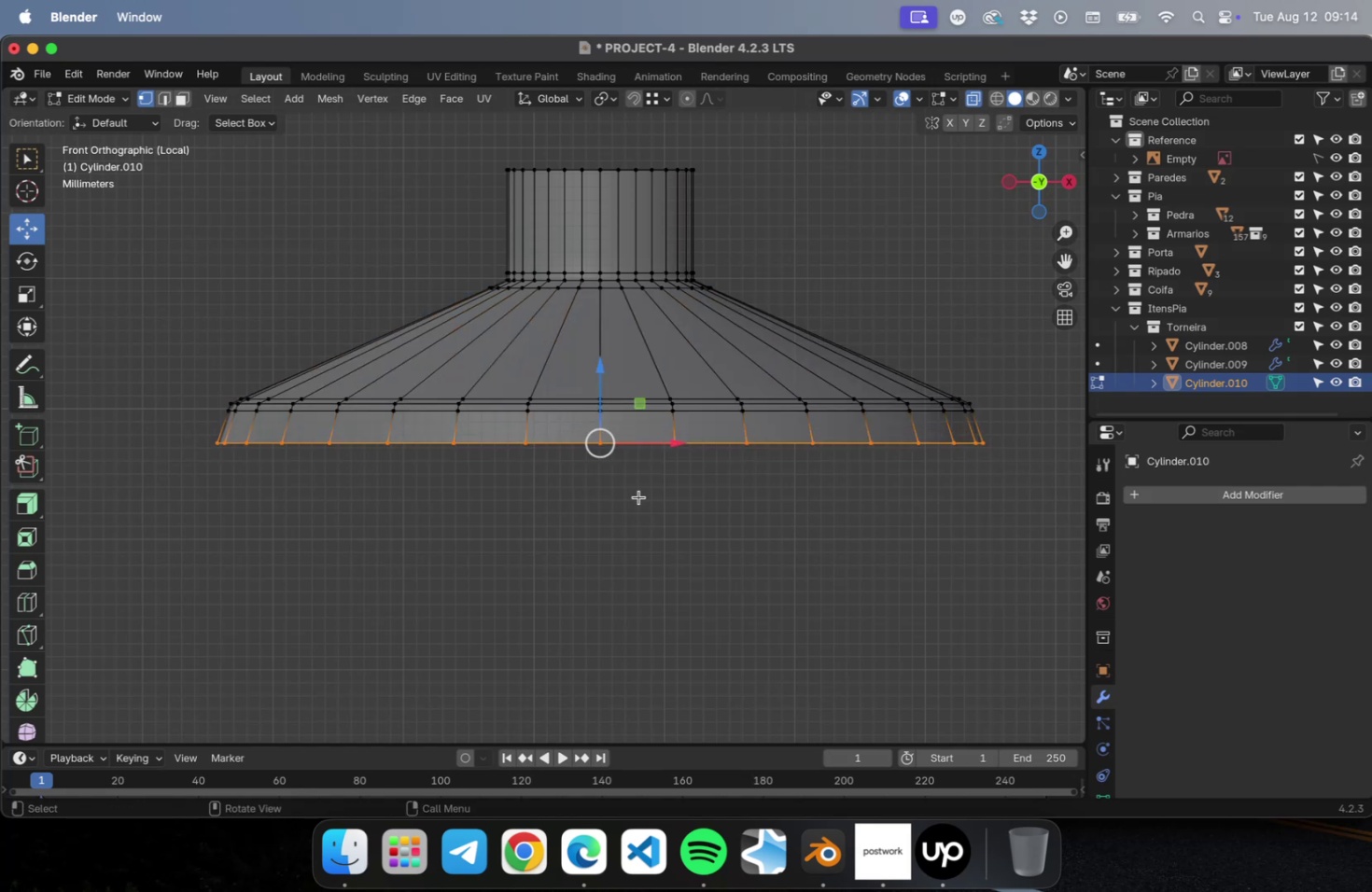 
key(S)
 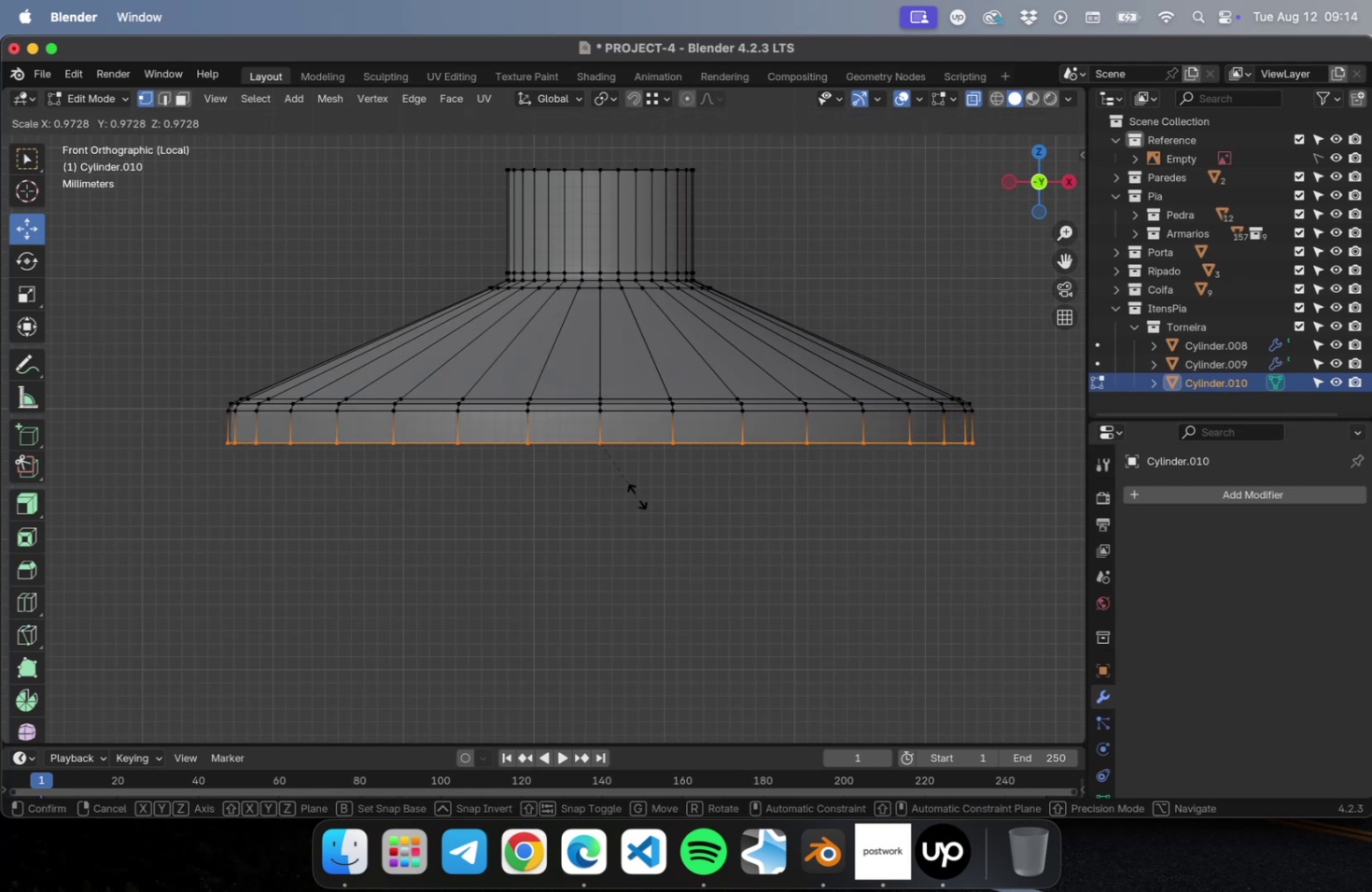 
left_click([637, 495])
 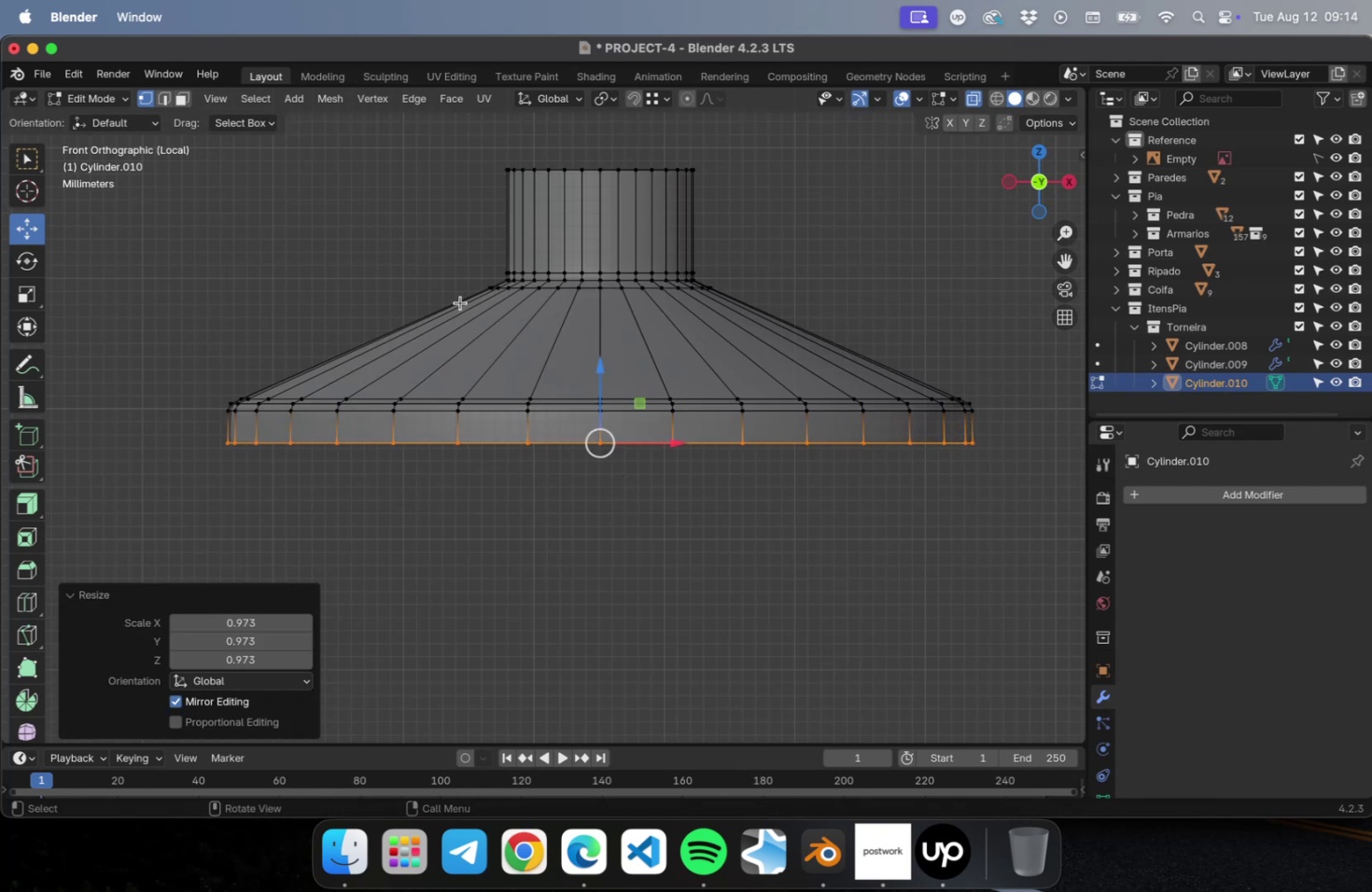 
left_click_drag(start_coordinate=[438, 278], to_coordinate=[807, 304])
 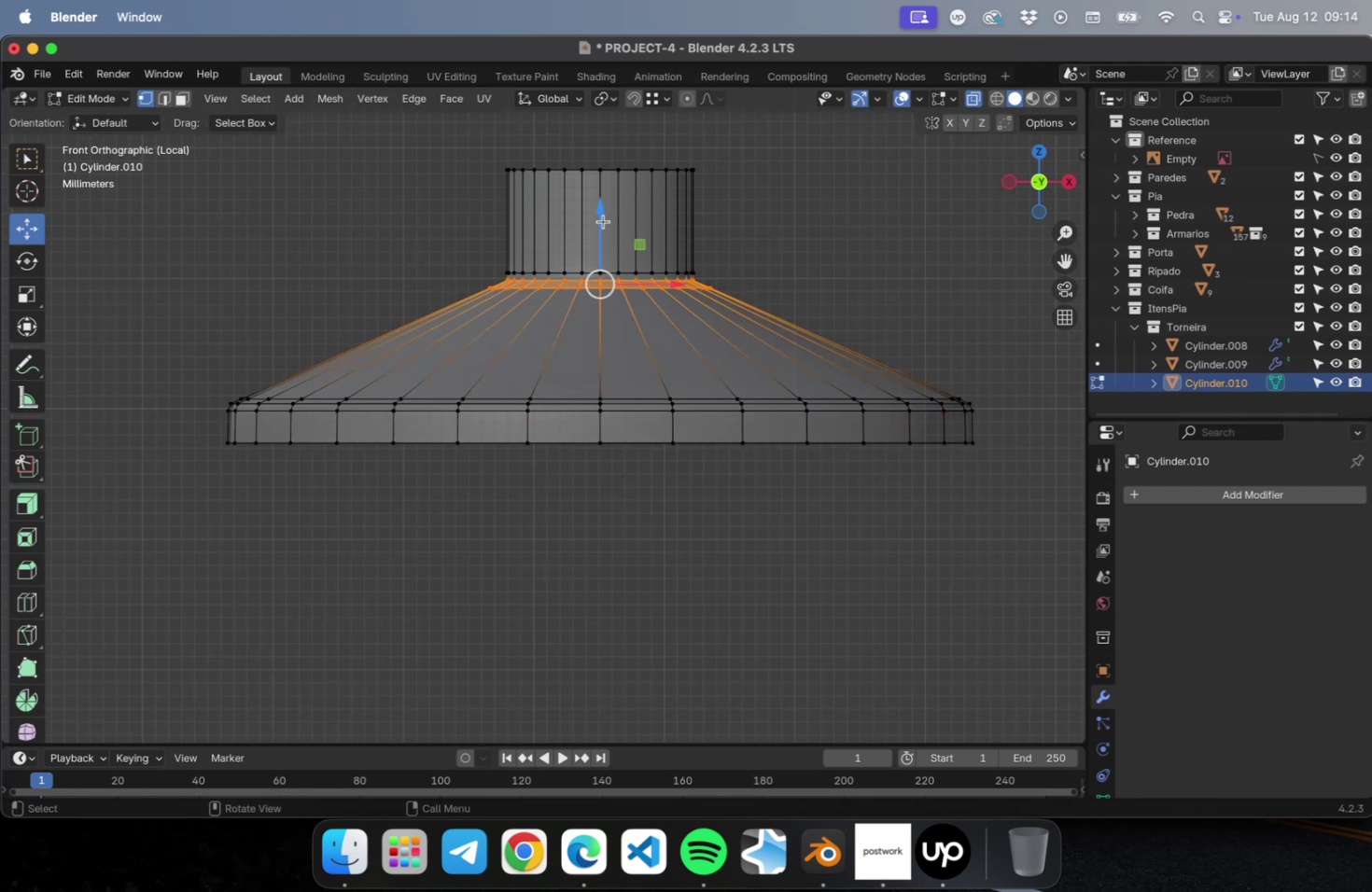 
left_click_drag(start_coordinate=[599, 211], to_coordinate=[607, 324])
 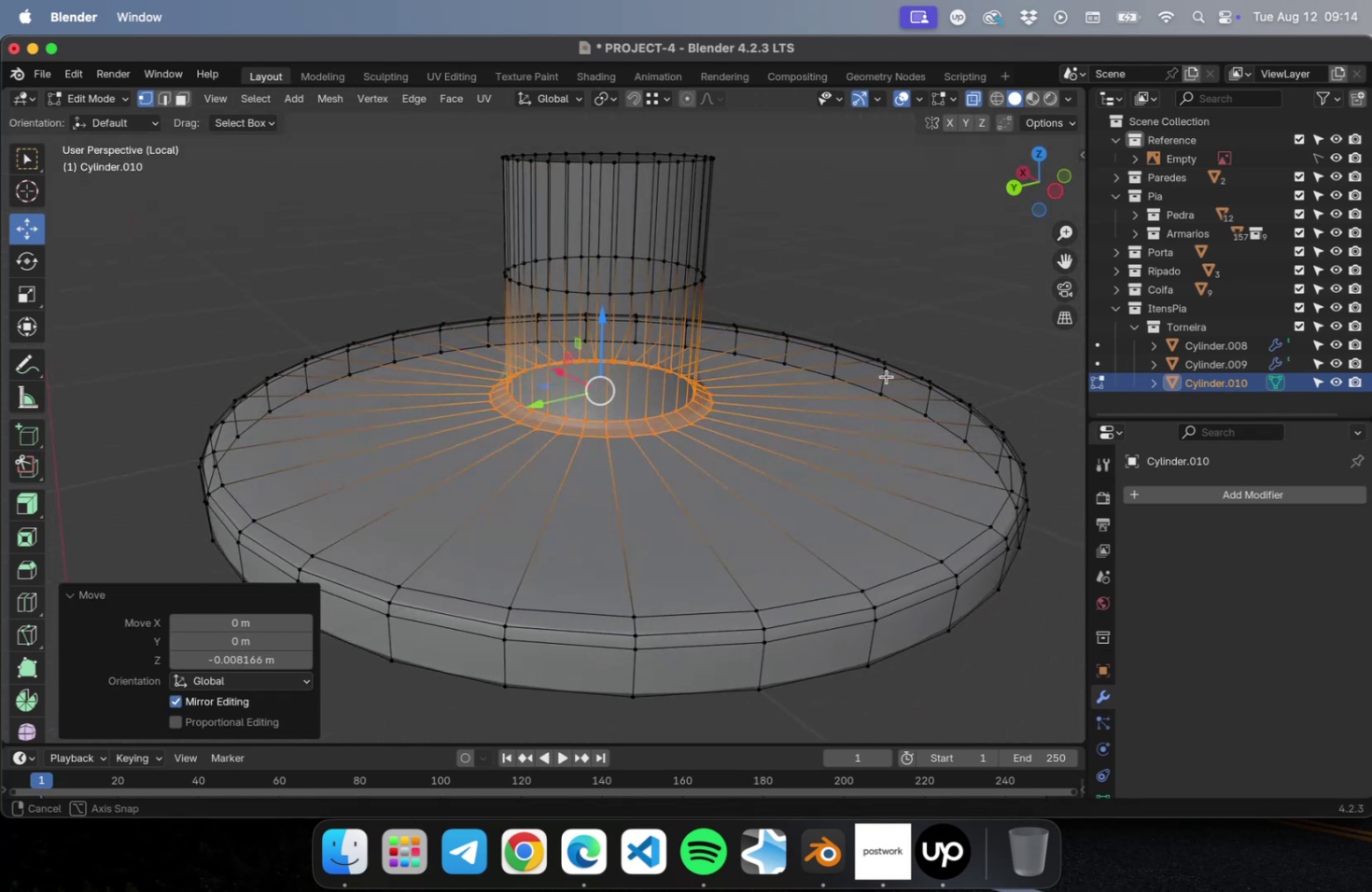 
hold_key(key=CommandLeft, duration=0.45)
 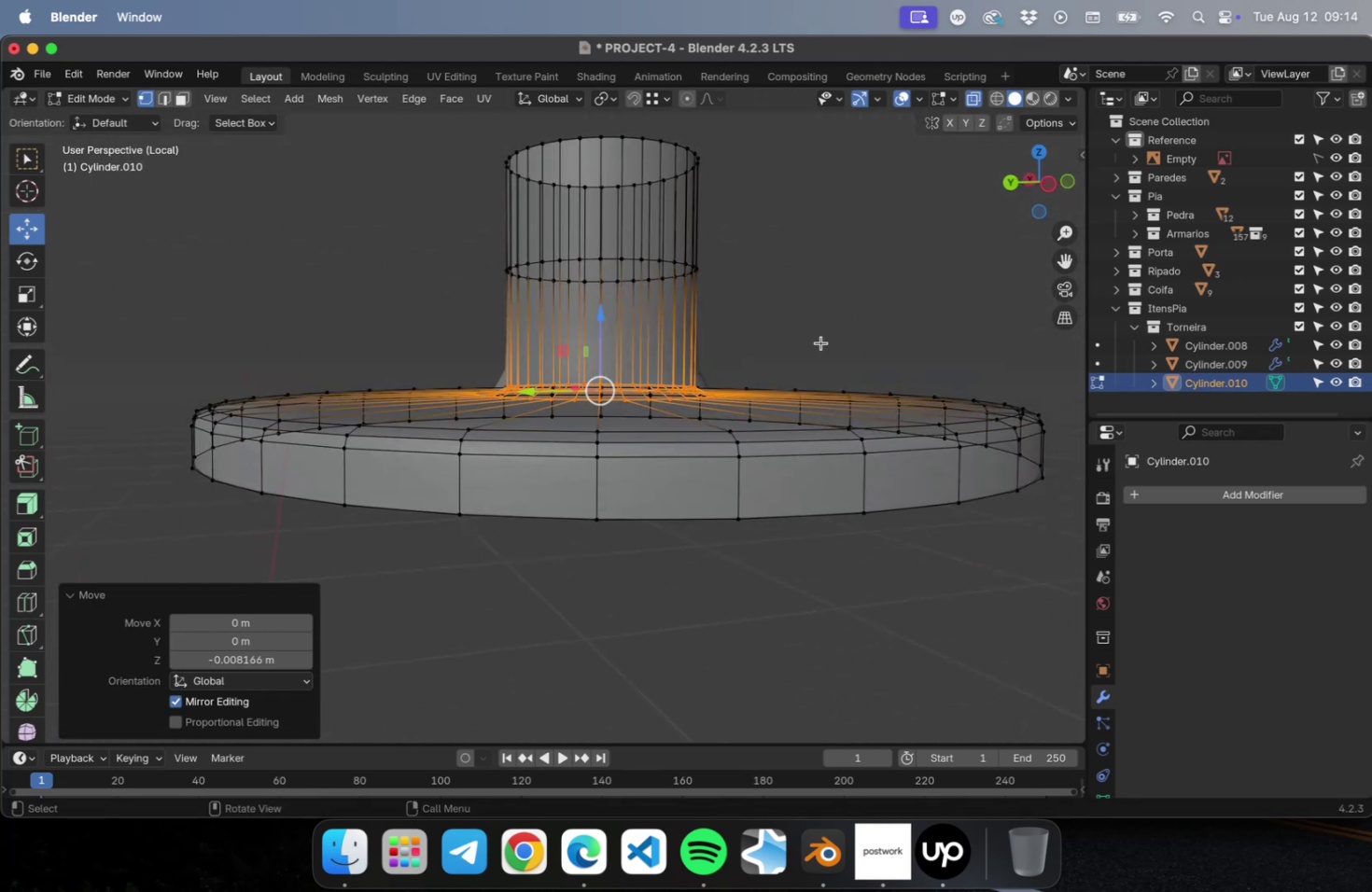 
key(NumLock)
 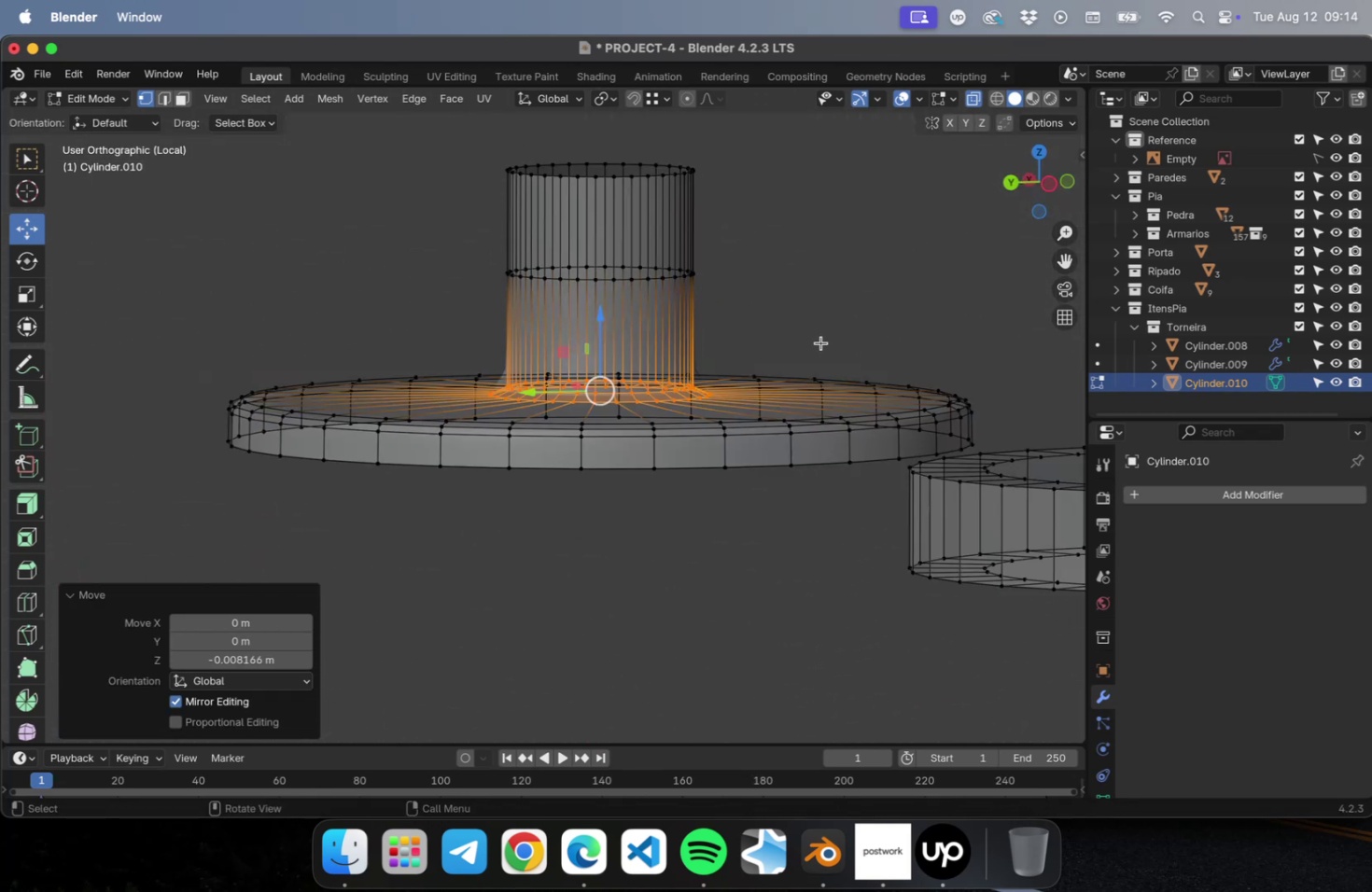 
key(Numpad3)
 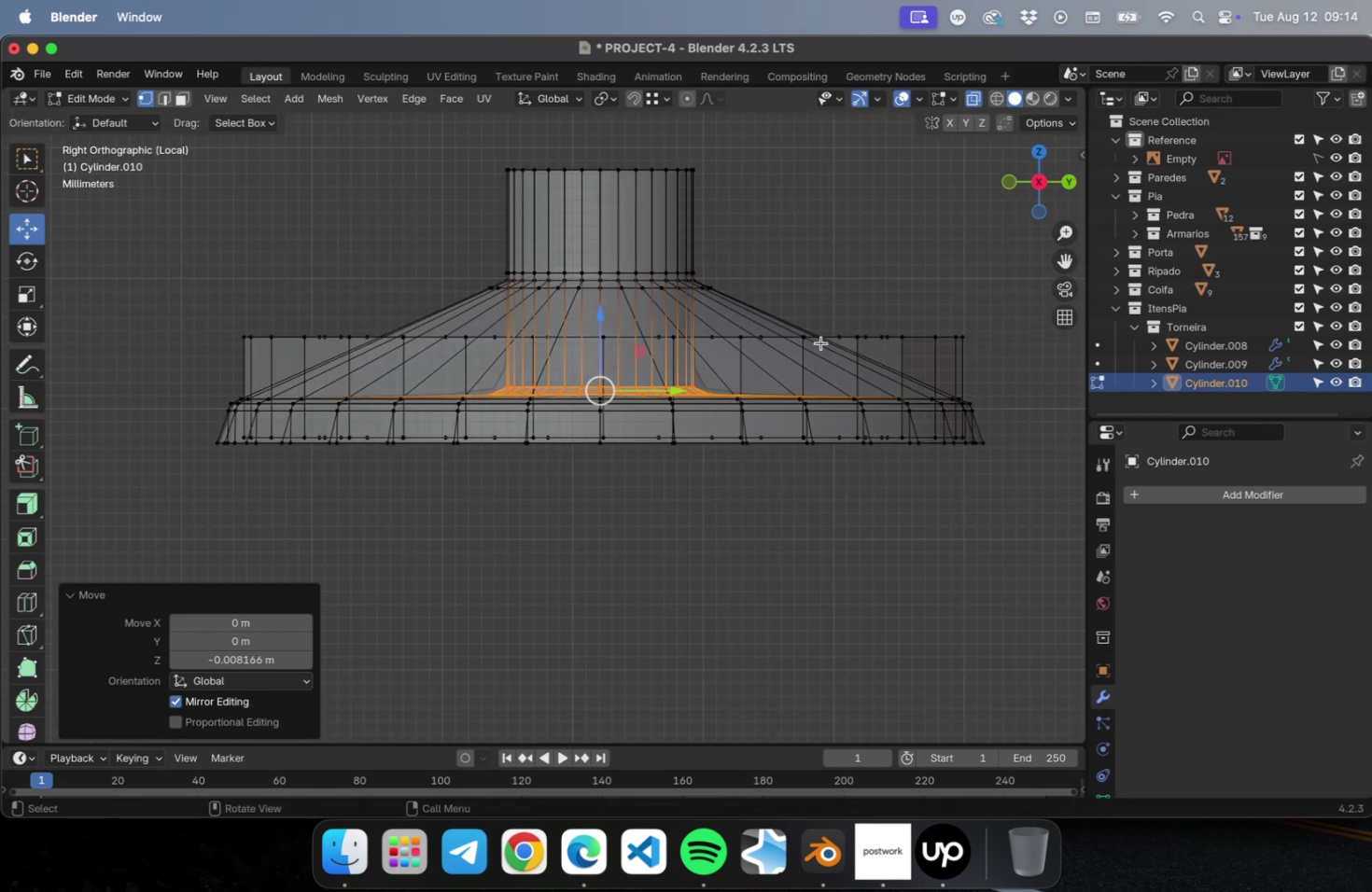 
key(NumLock)
 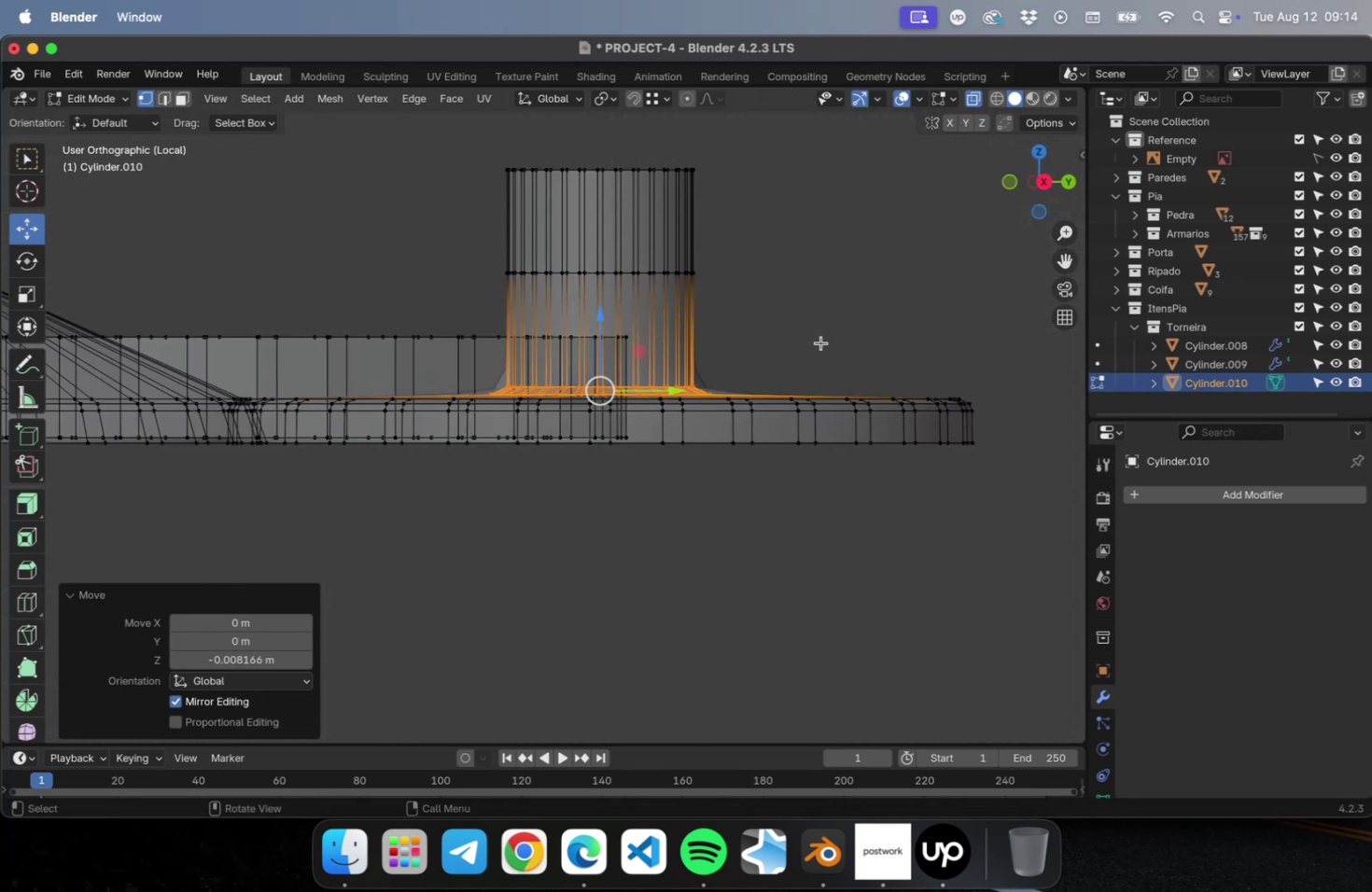 
key(Numpad1)
 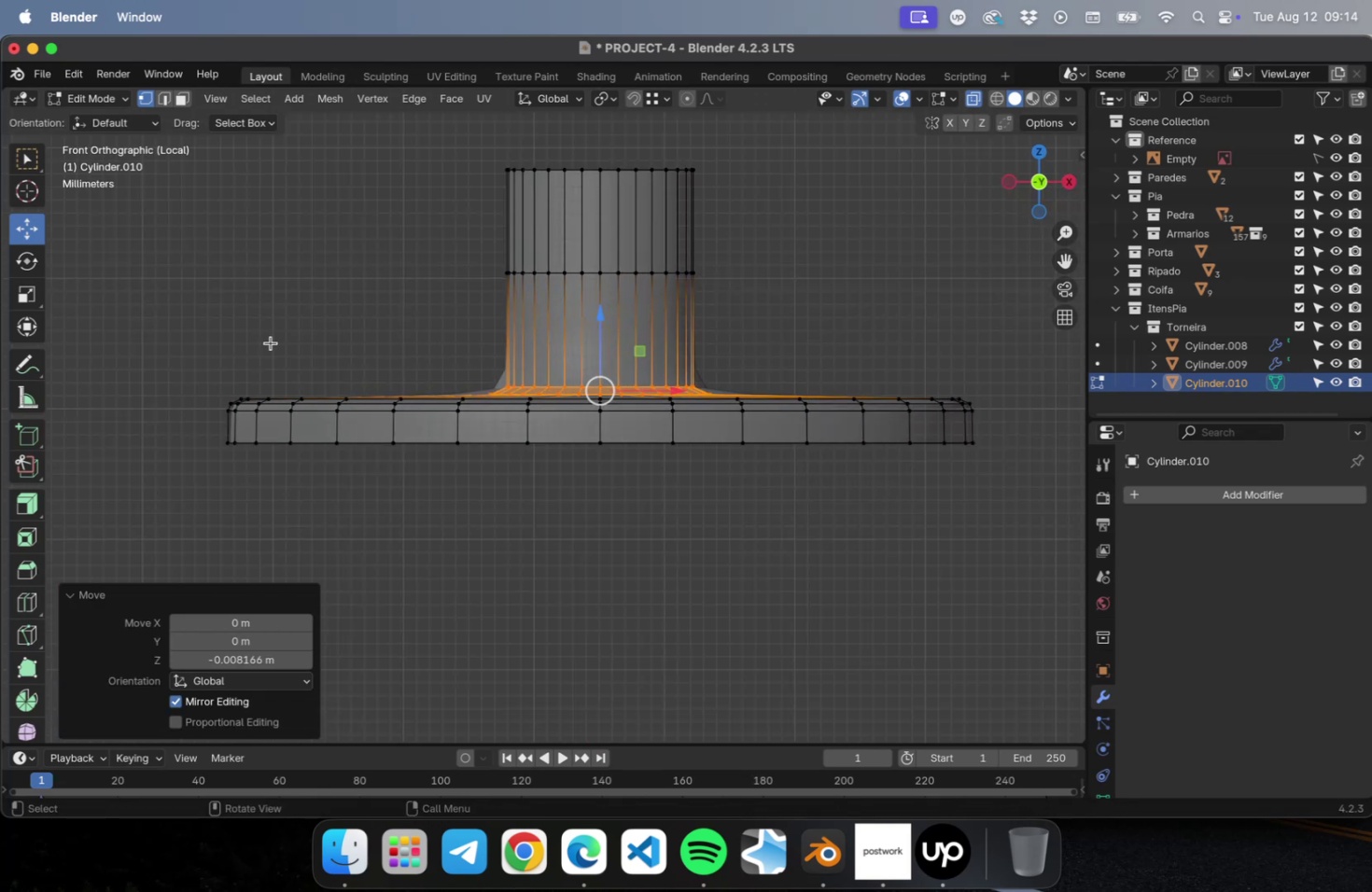 
left_click_drag(start_coordinate=[161, 341], to_coordinate=[1031, 421])
 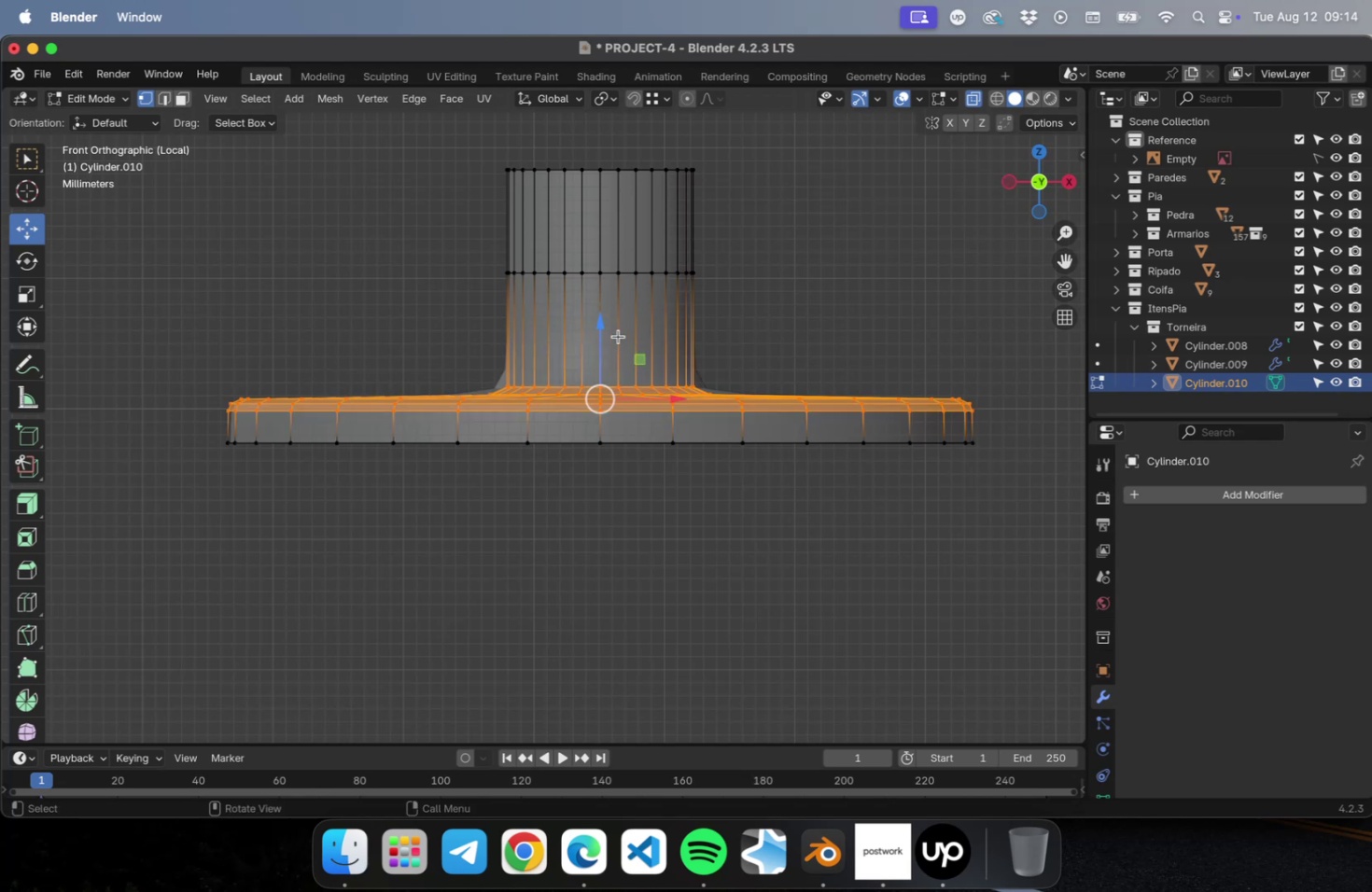 
left_click_drag(start_coordinate=[602, 331], to_coordinate=[600, 272])
 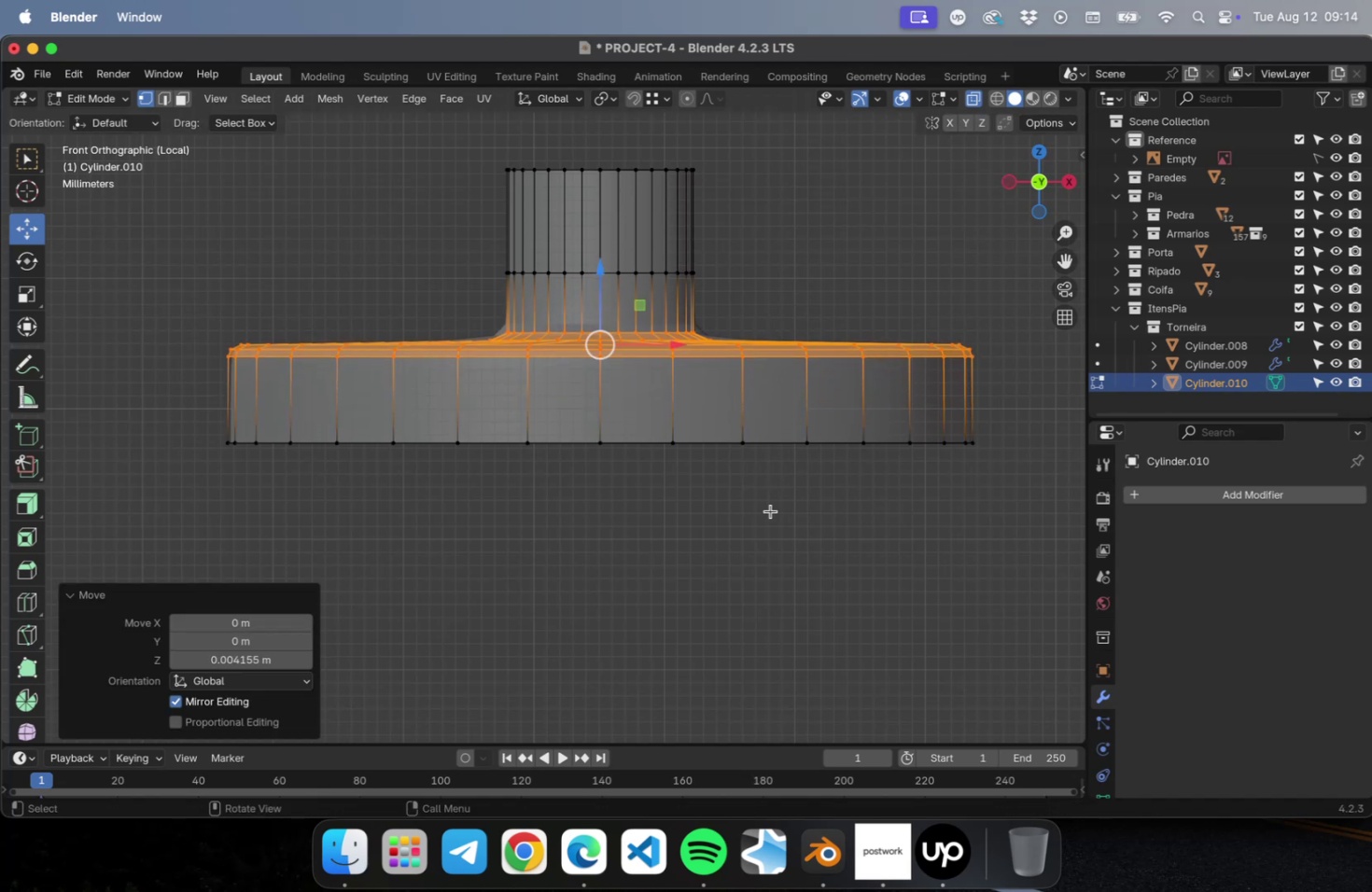 
key(Tab)
 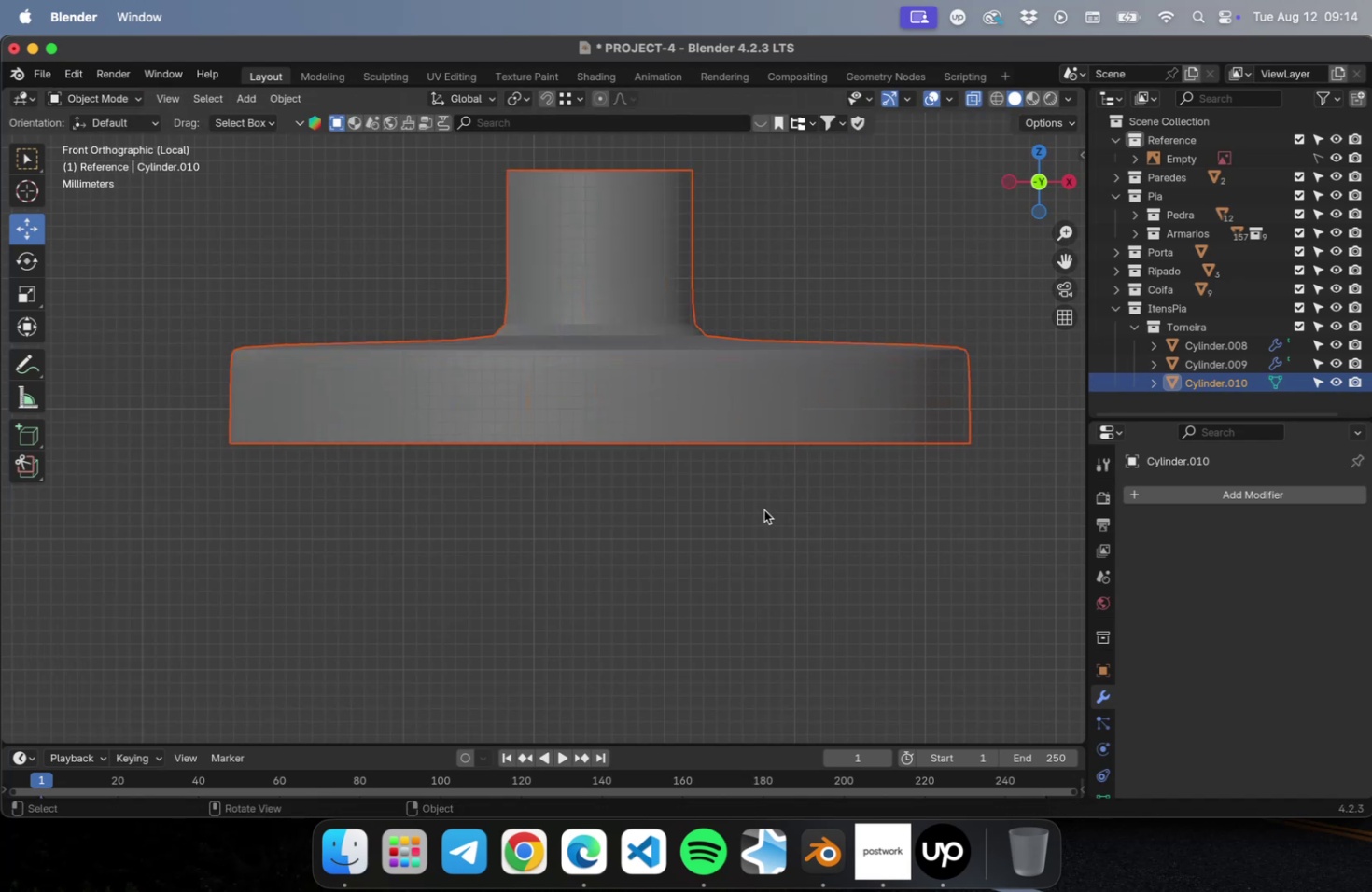 
left_click([763, 509])
 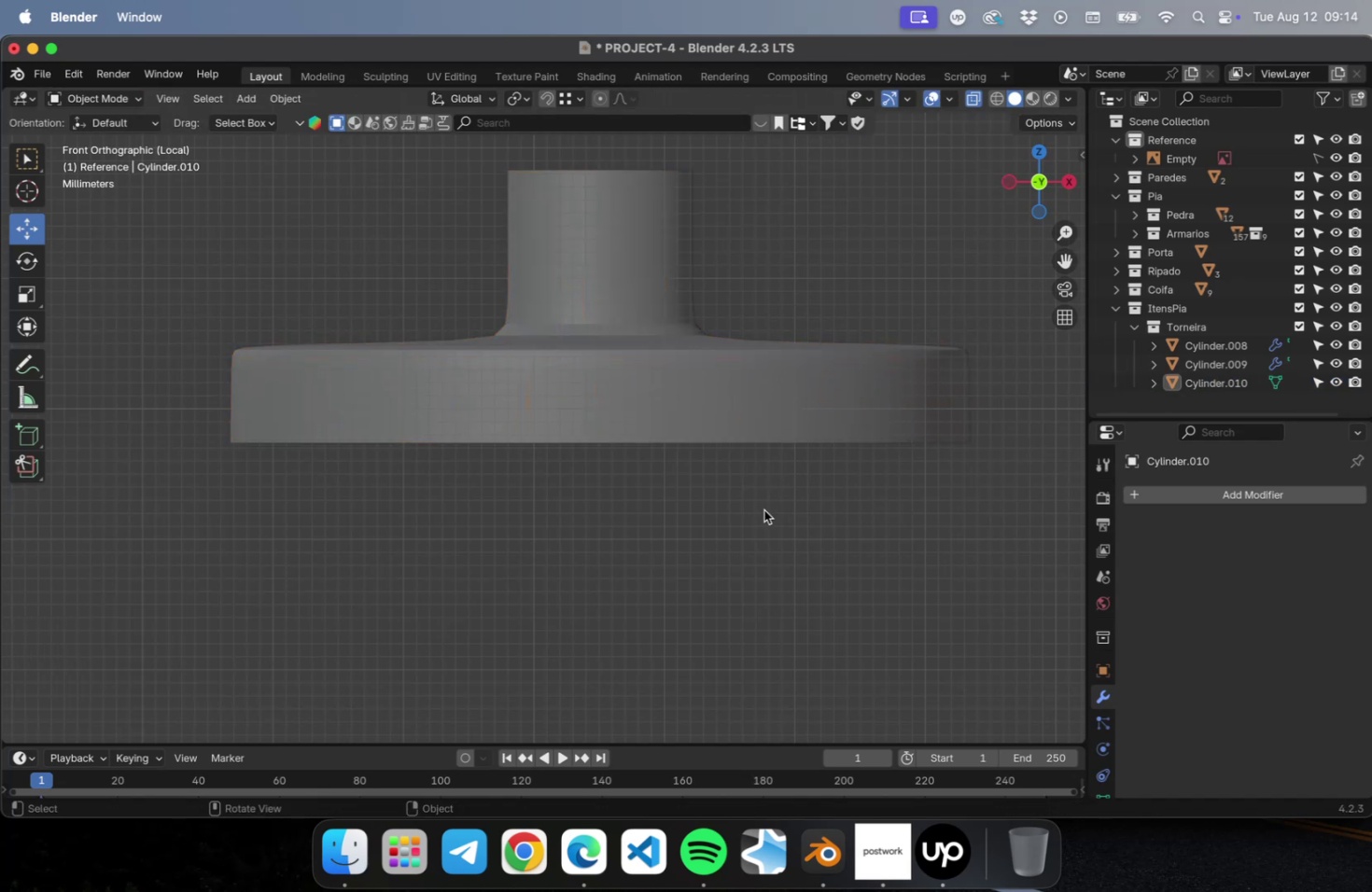 
scroll: coordinate [707, 499], scroll_direction: down, amount: 18.0
 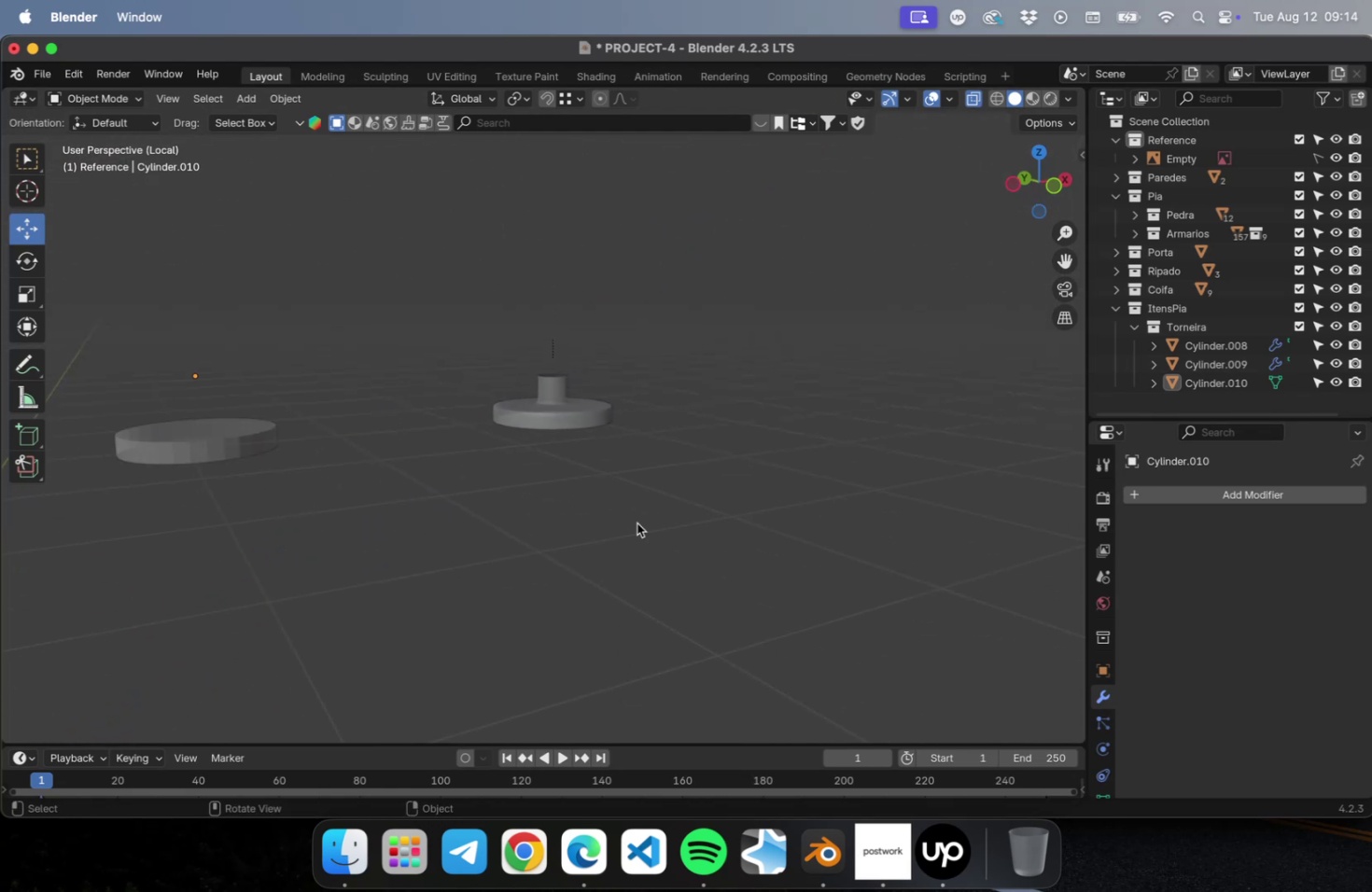 
hold_key(key=ShiftLeft, duration=1.11)
 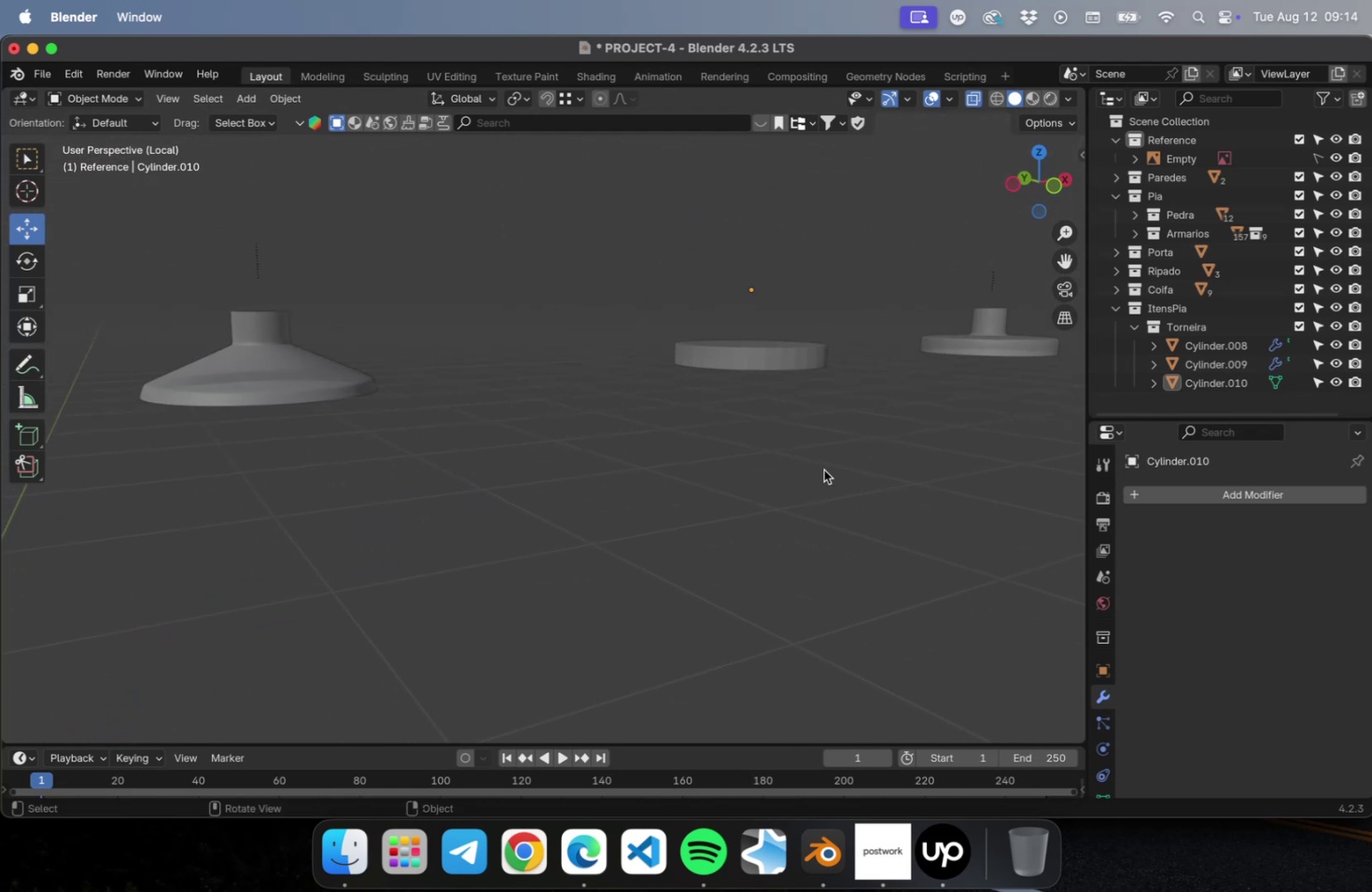 
hold_key(key=ShiftLeft, duration=0.98)
 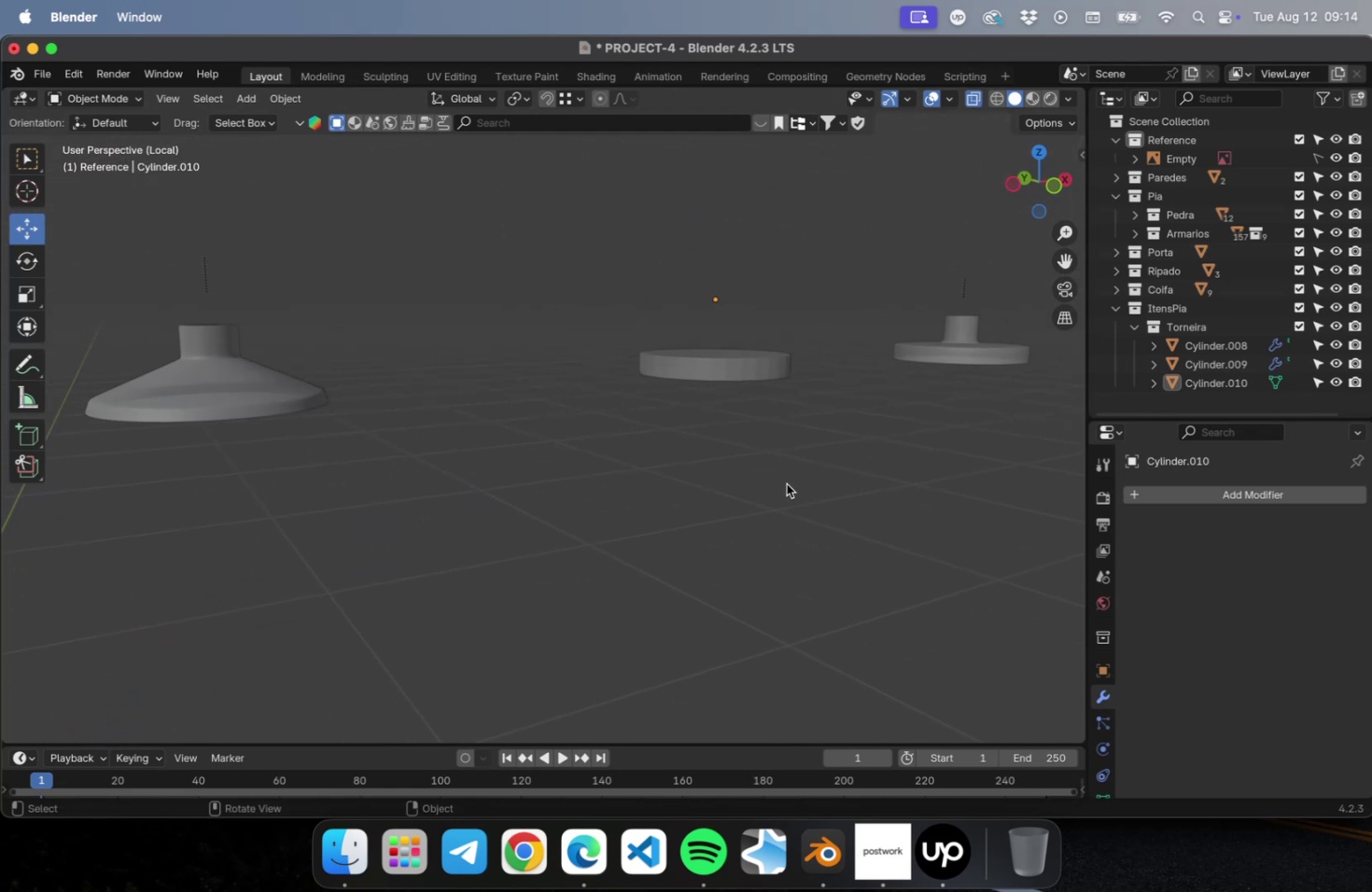 
scroll: coordinate [709, 481], scroll_direction: down, amount: 10.0
 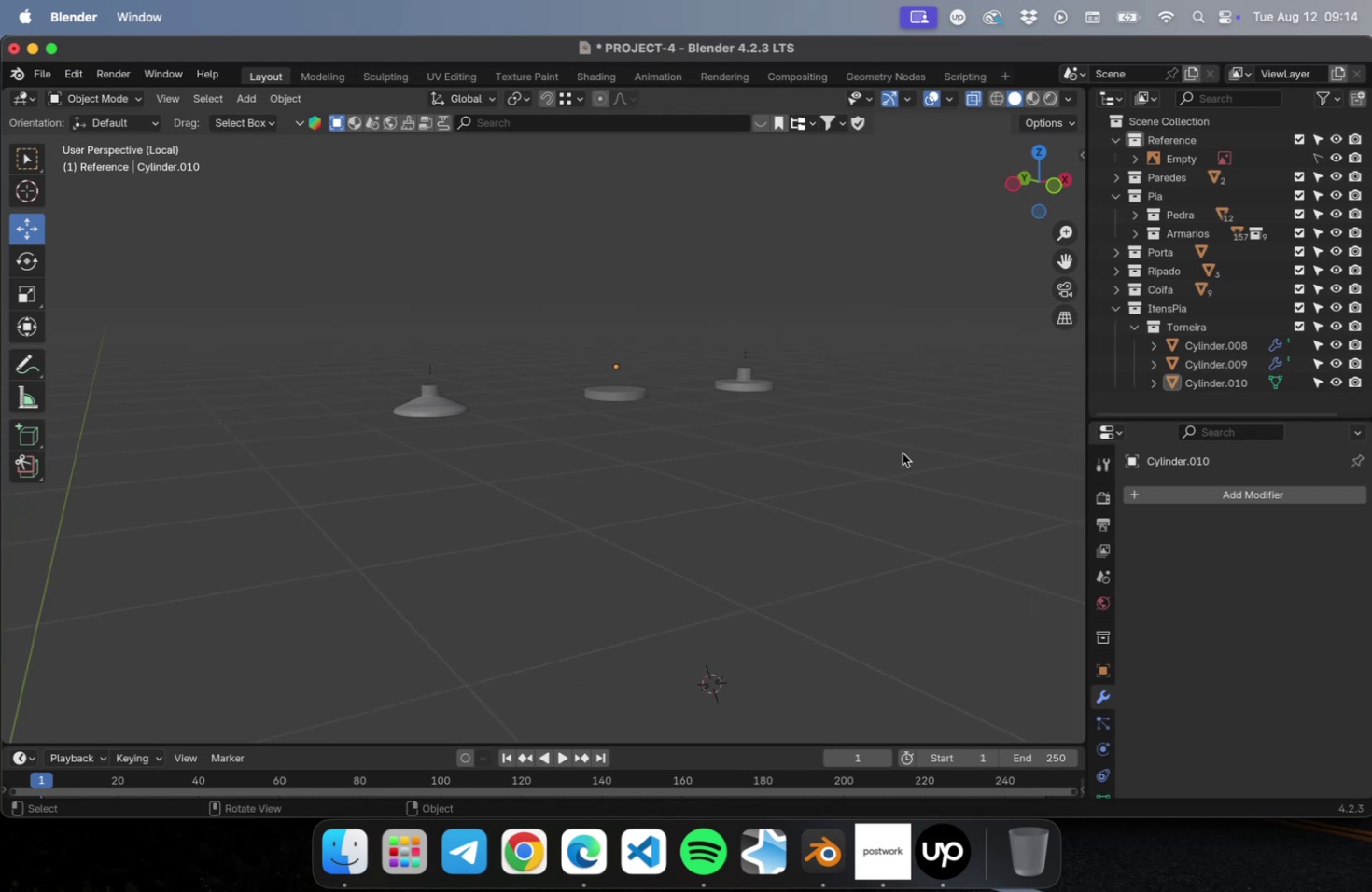 
left_click_drag(start_coordinate=[902, 452], to_coordinate=[287, 330])
 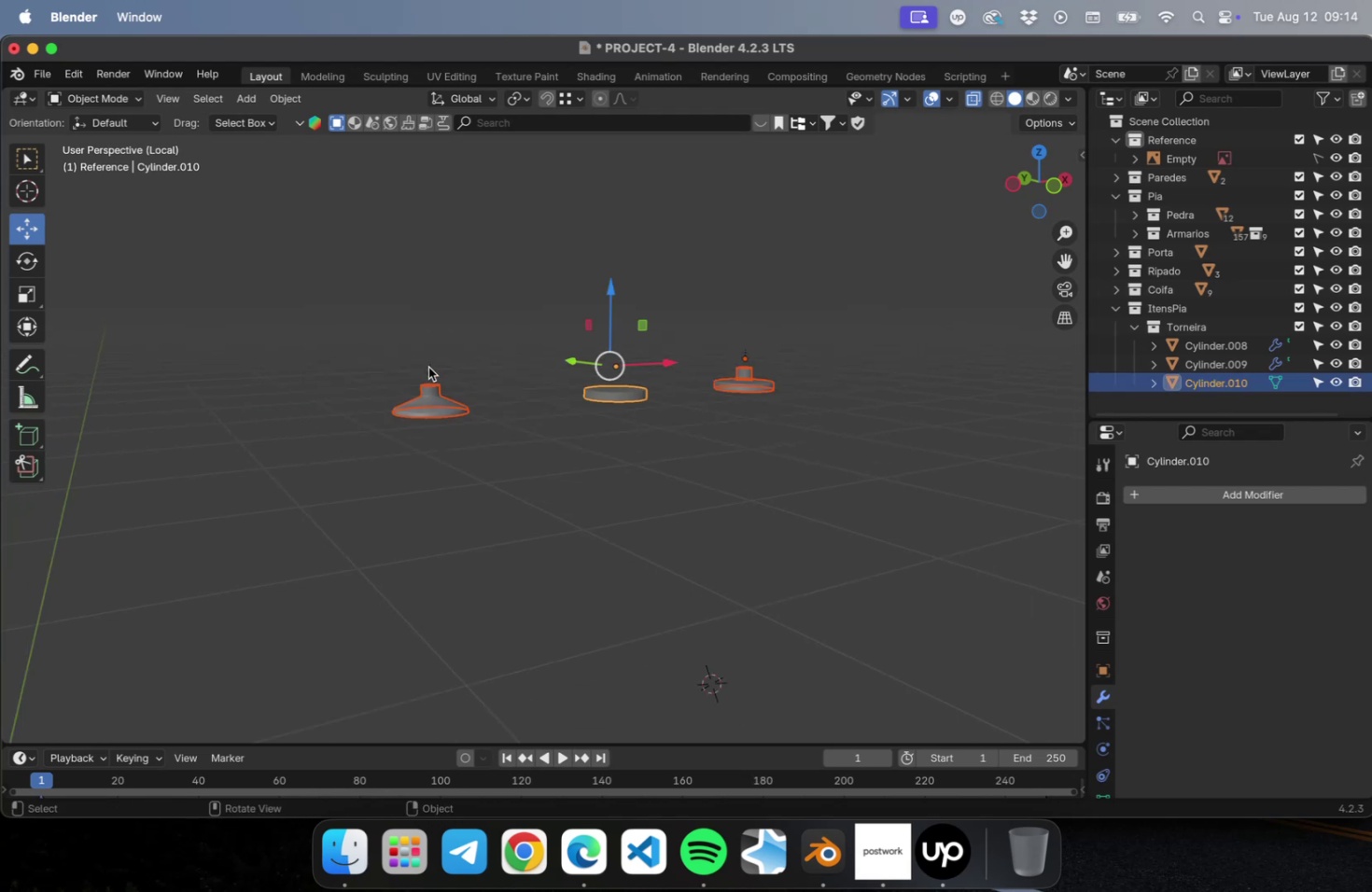 
key(NumLock)
 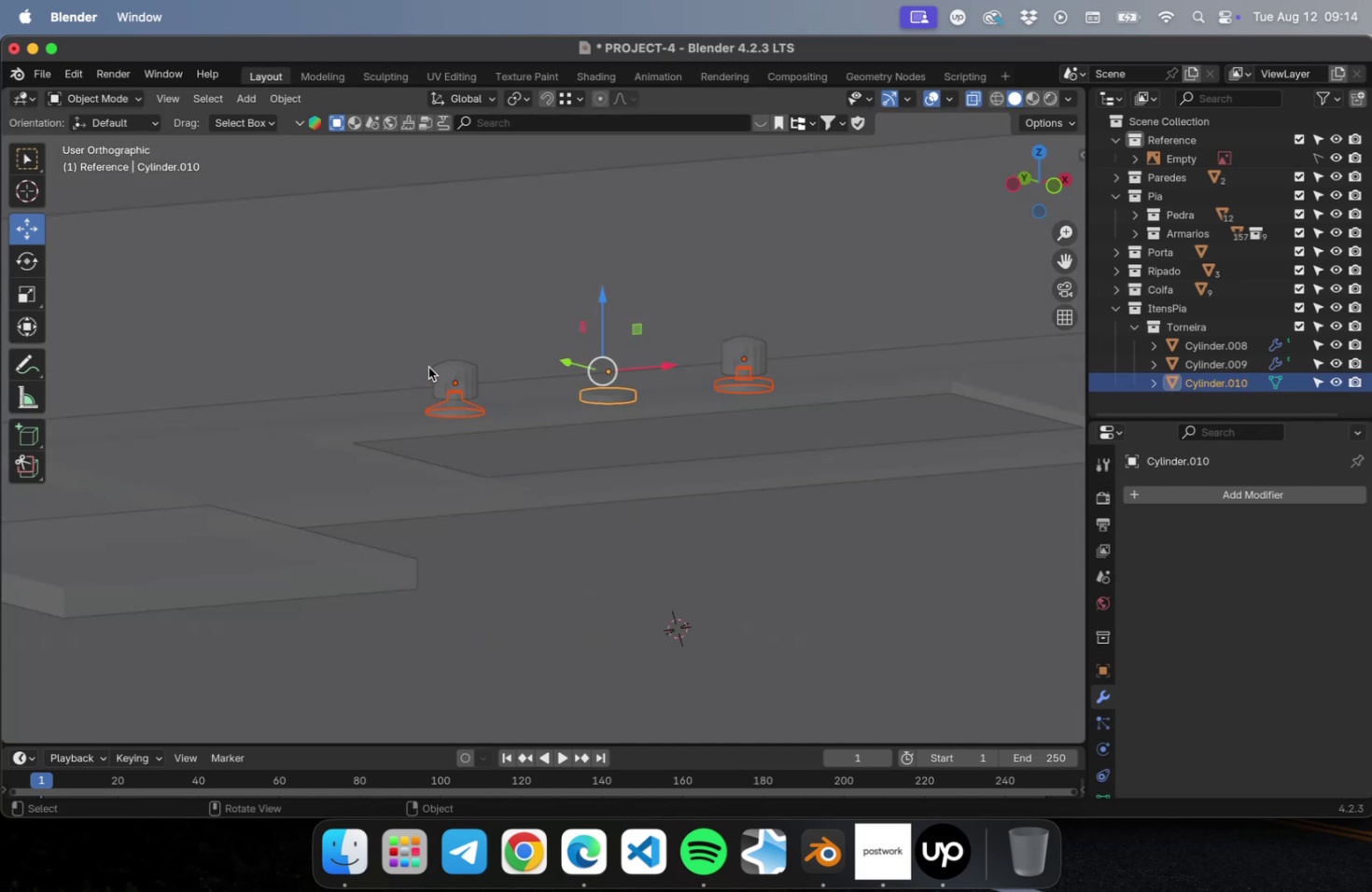 
key(NumpadDivide)
 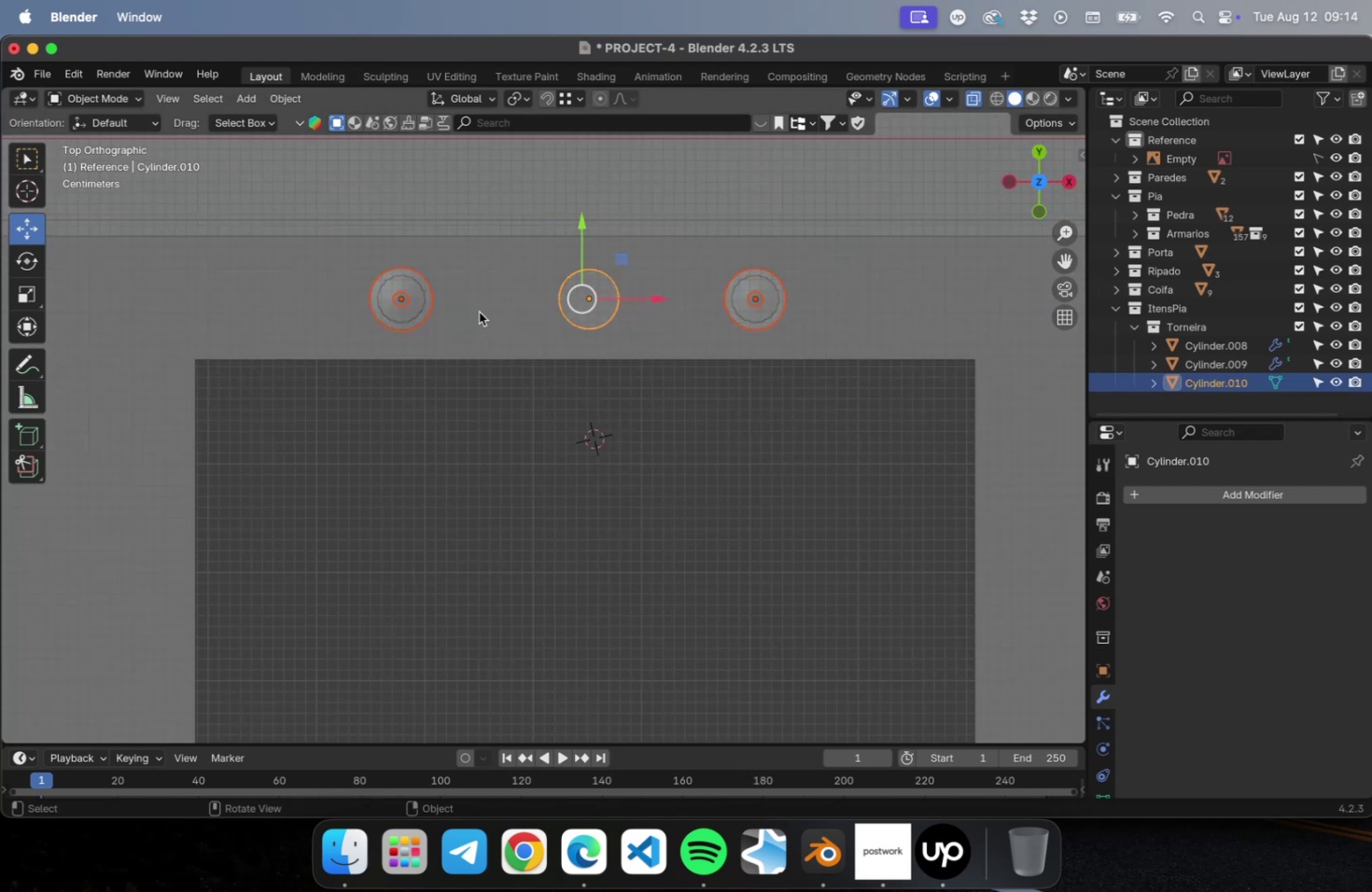 
hold_key(key=ShiftLeft, duration=2.23)
left_click([417, 293])
 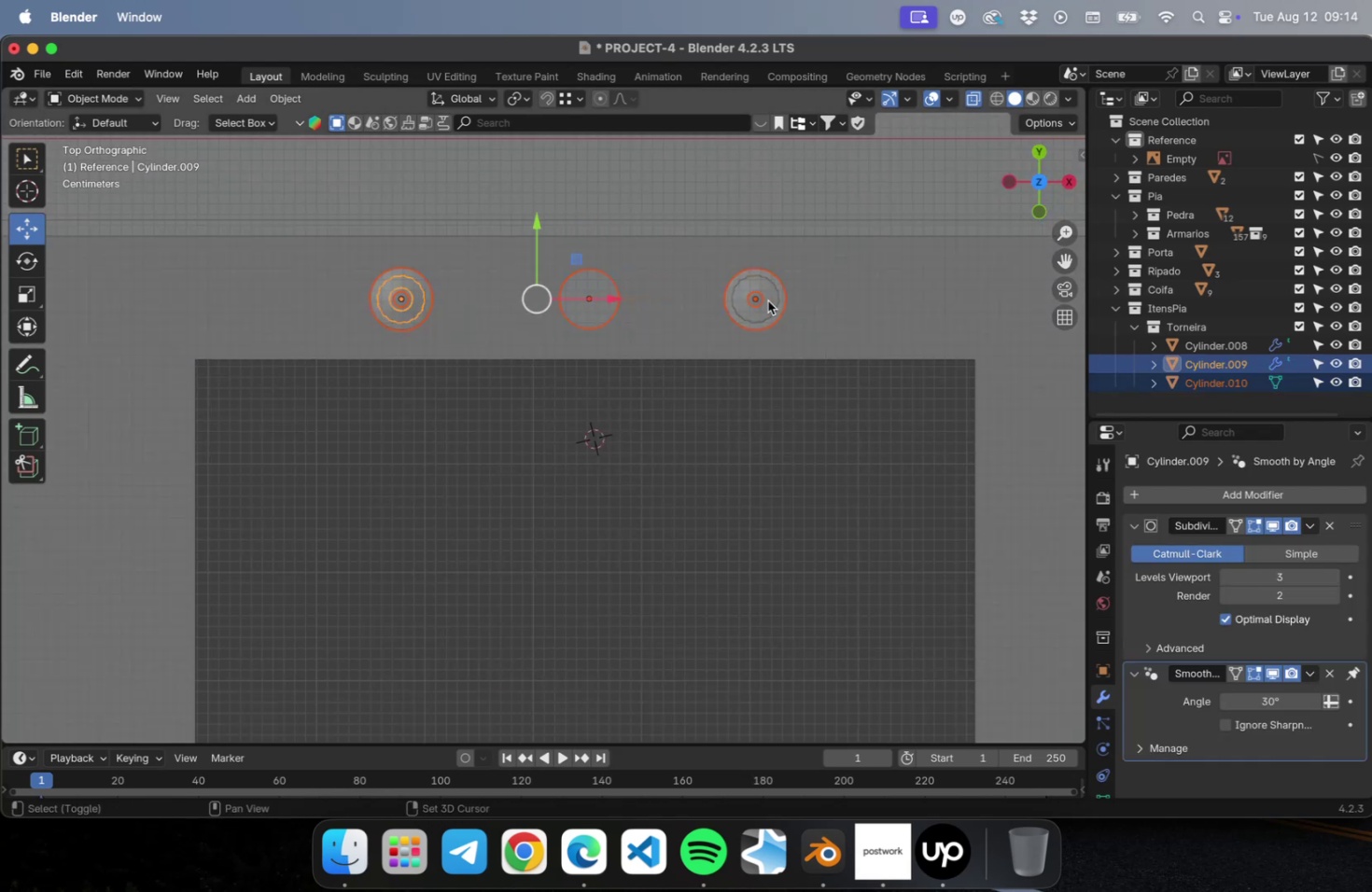 
left_click([767, 300])
 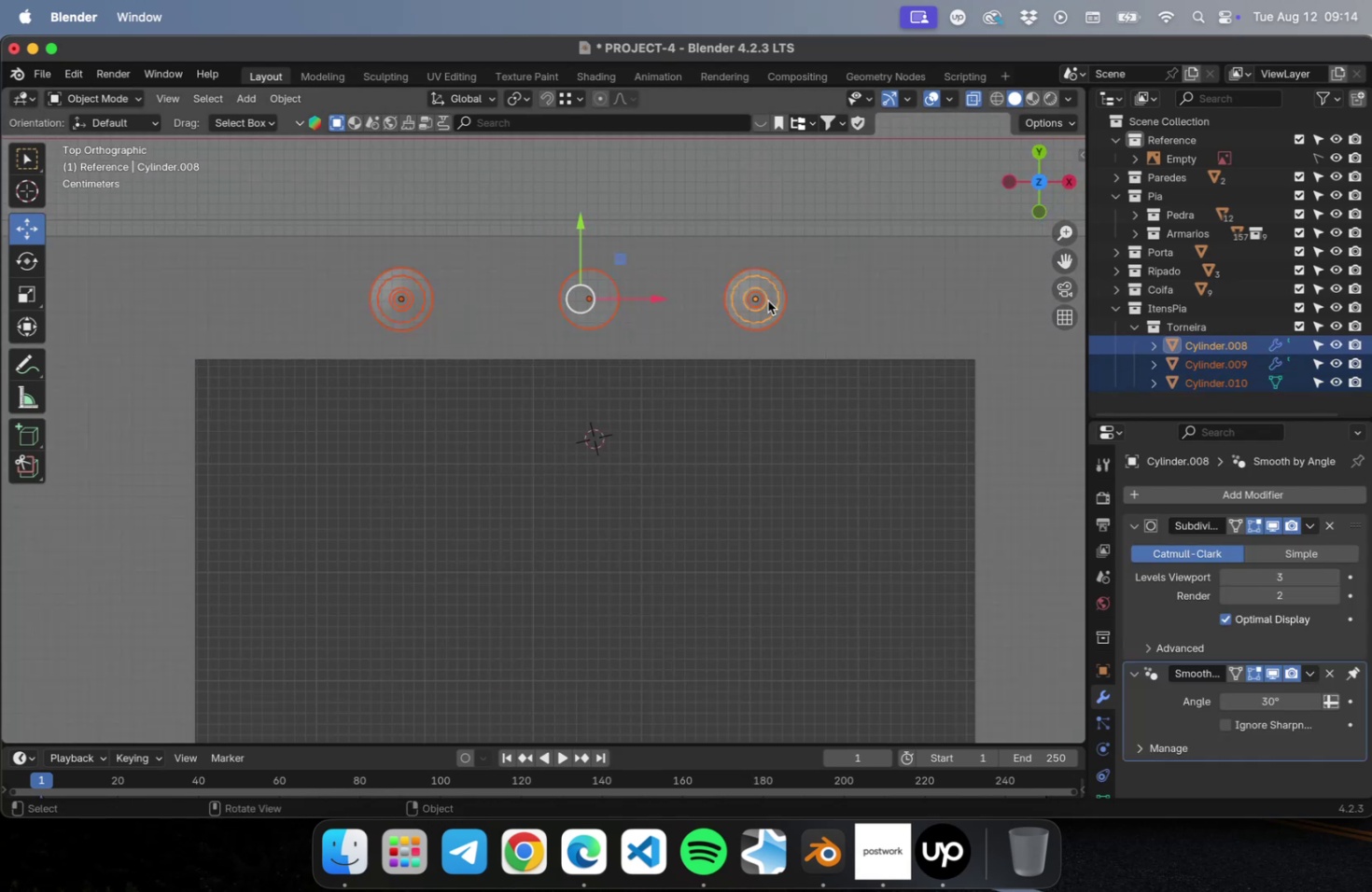 
key(NumLock)
 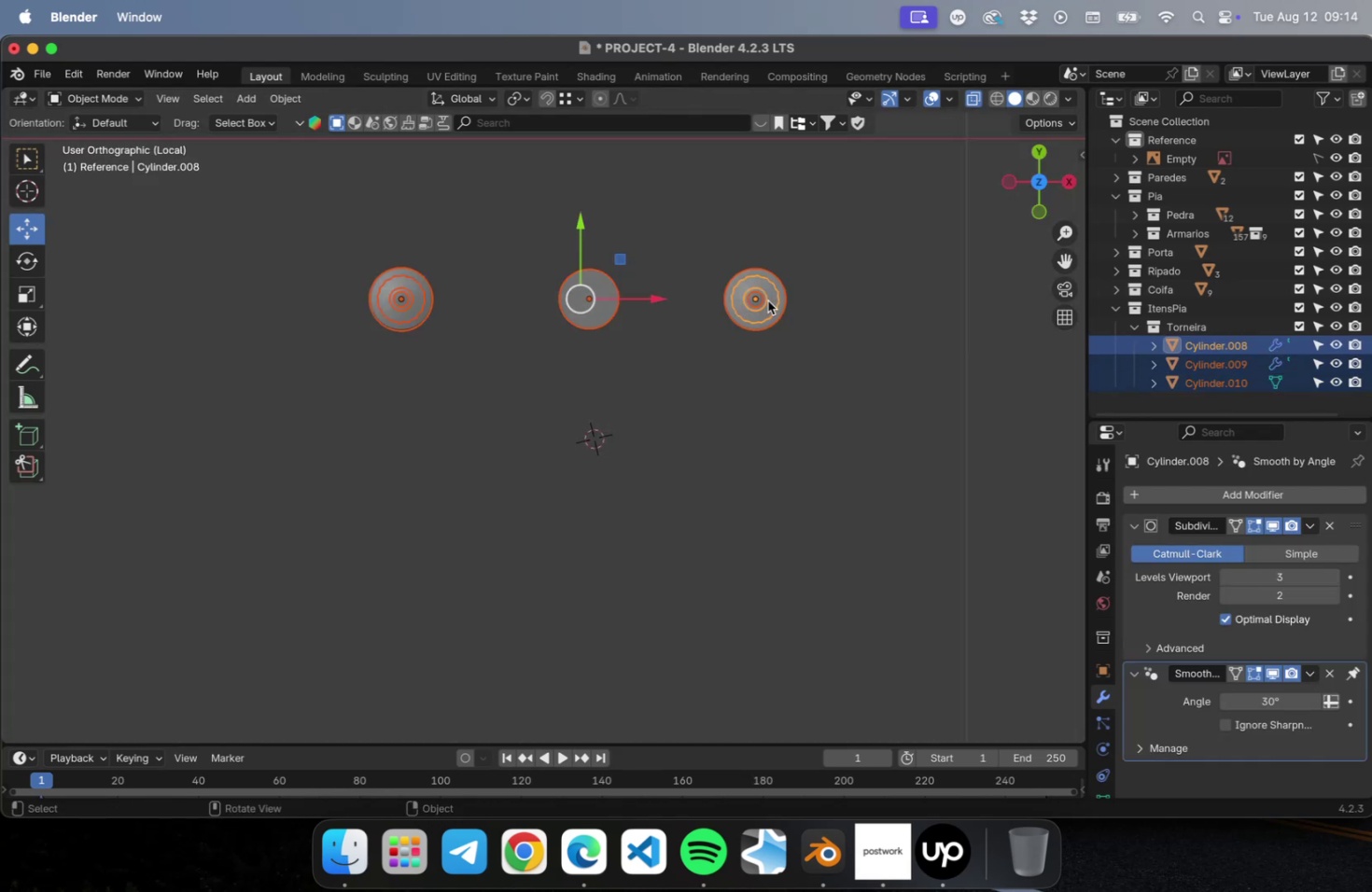 
key(NumpadDivide)
 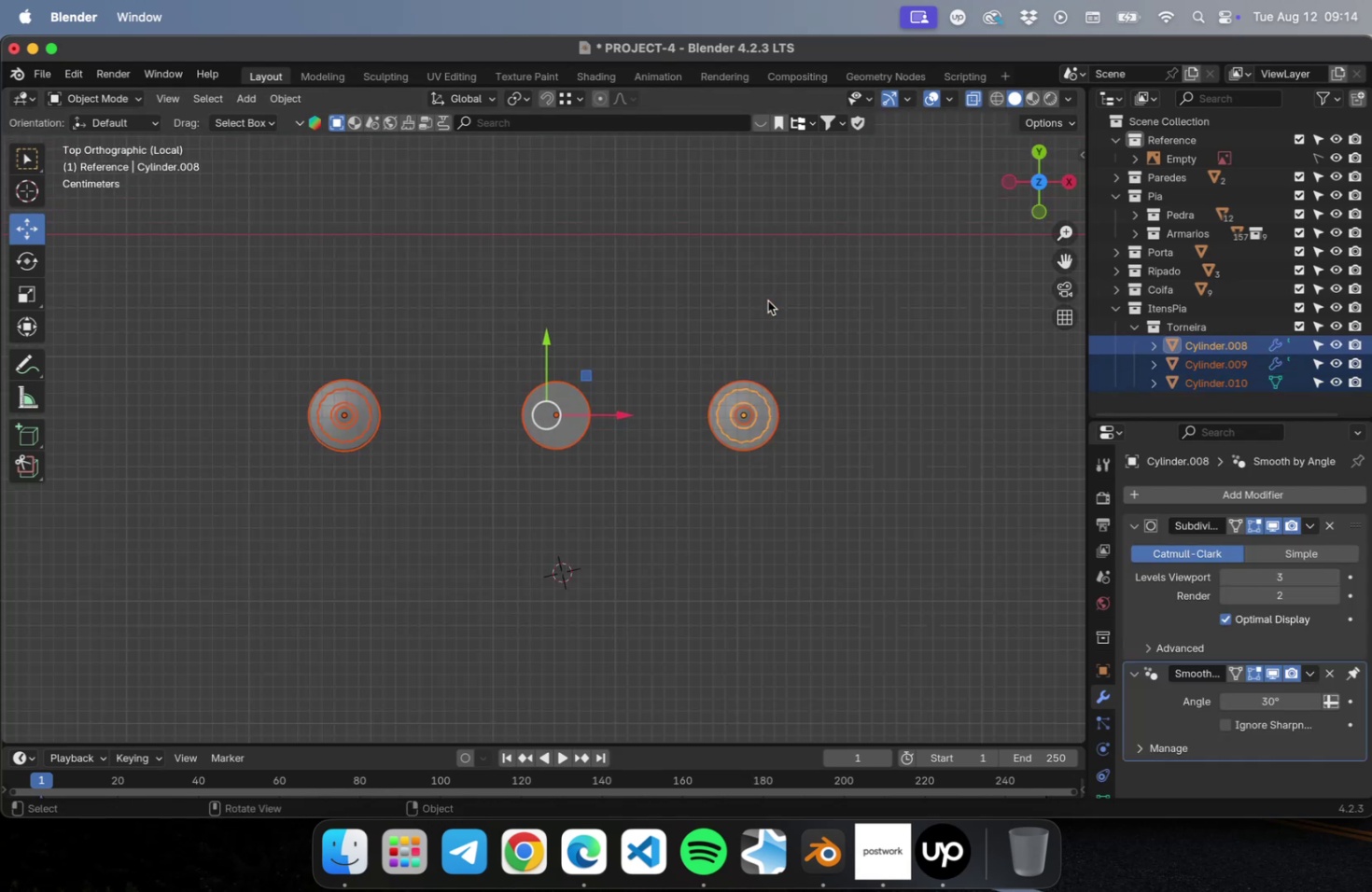 
key(NumLock)
 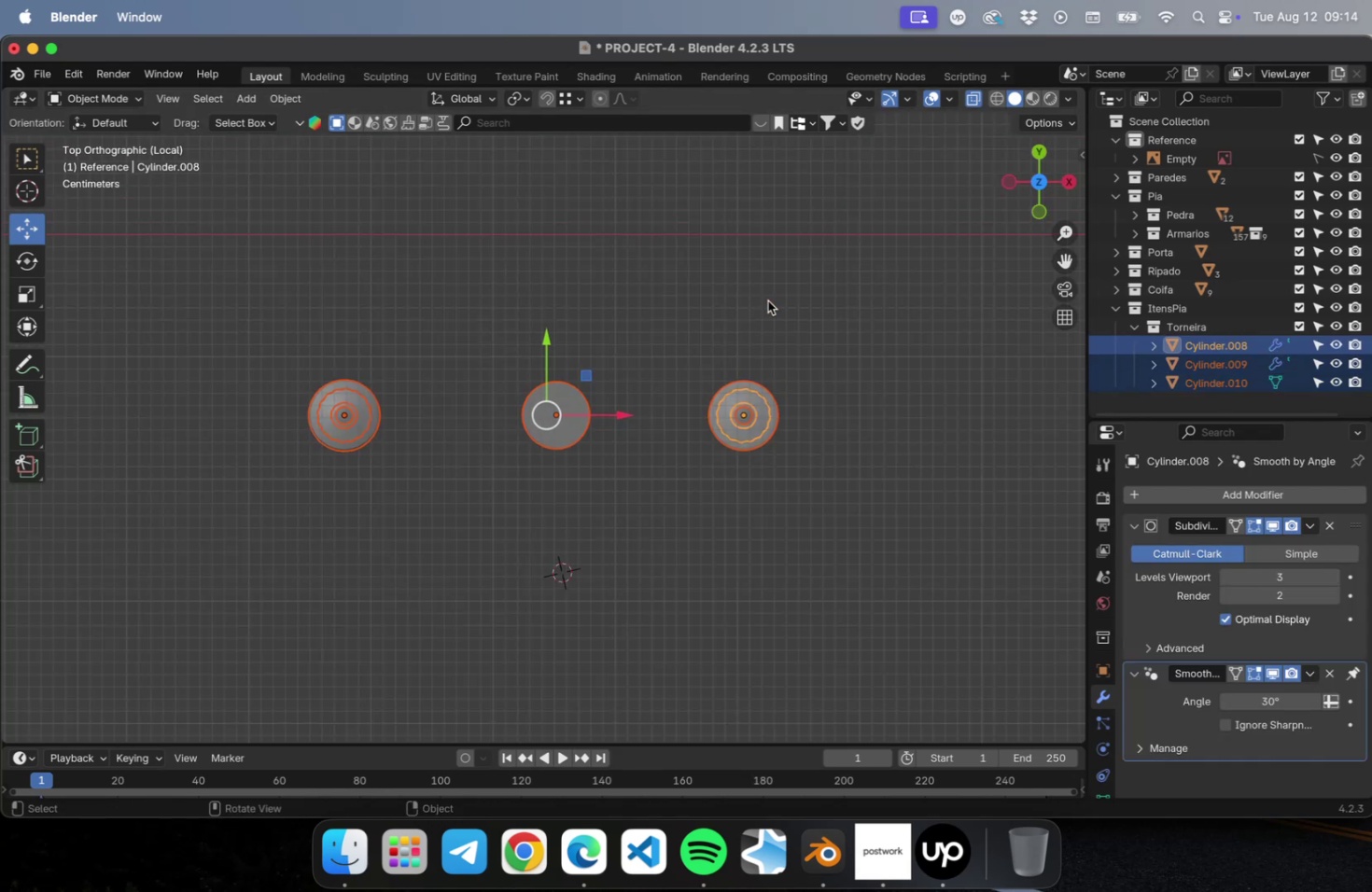 
key(Numpad3)
 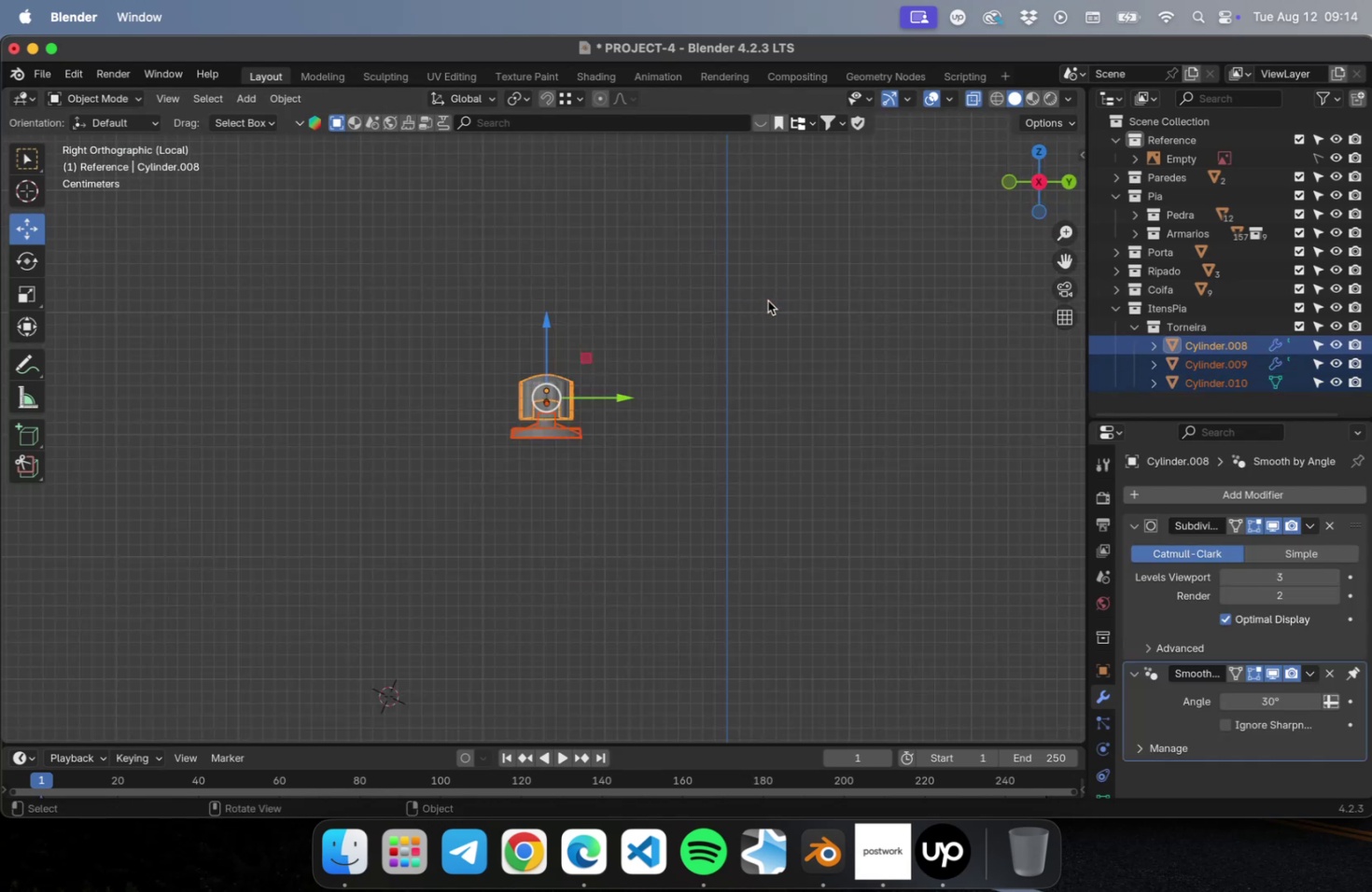 
key(NumLock)
 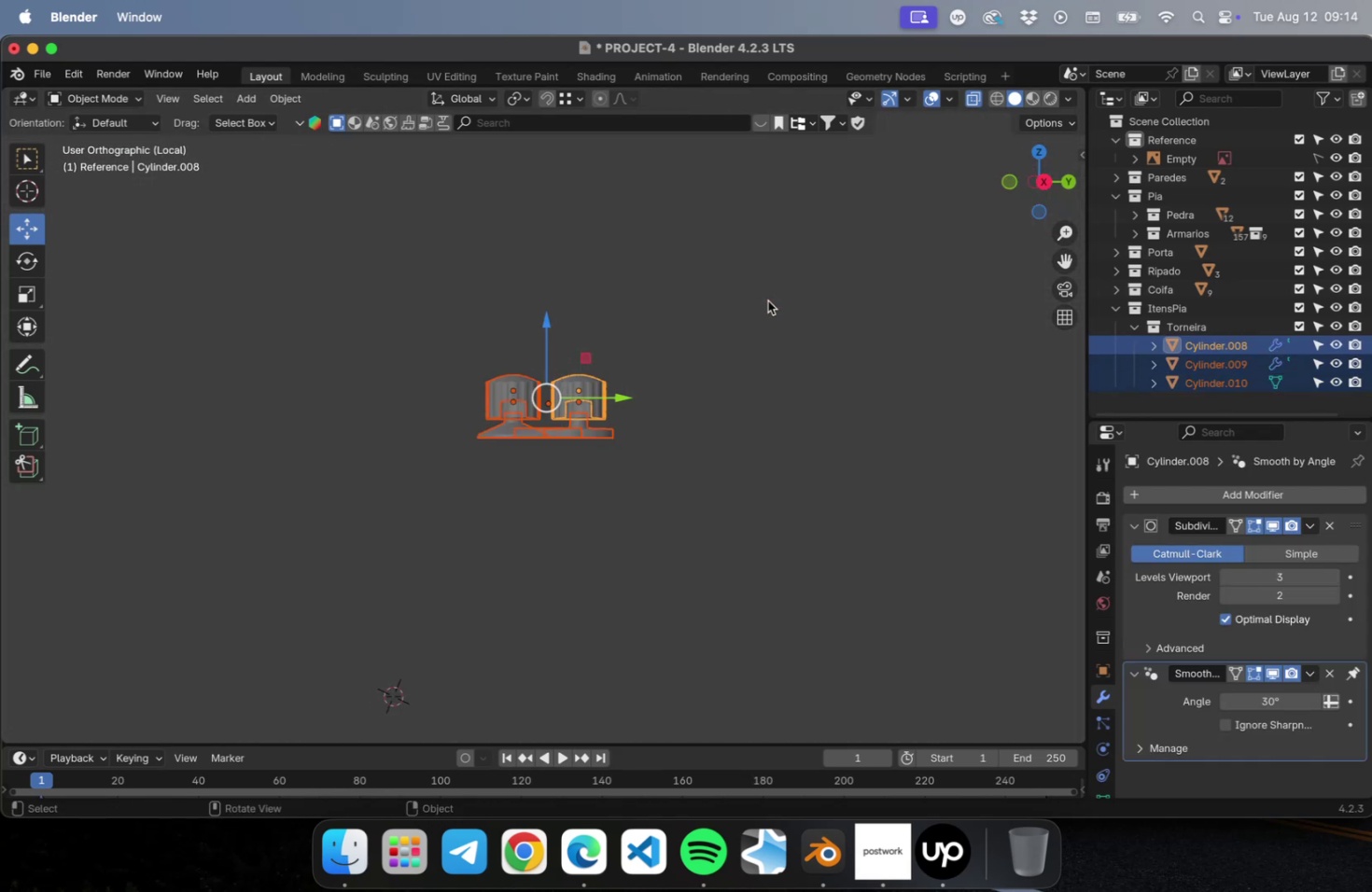 
key(Numpad1)
 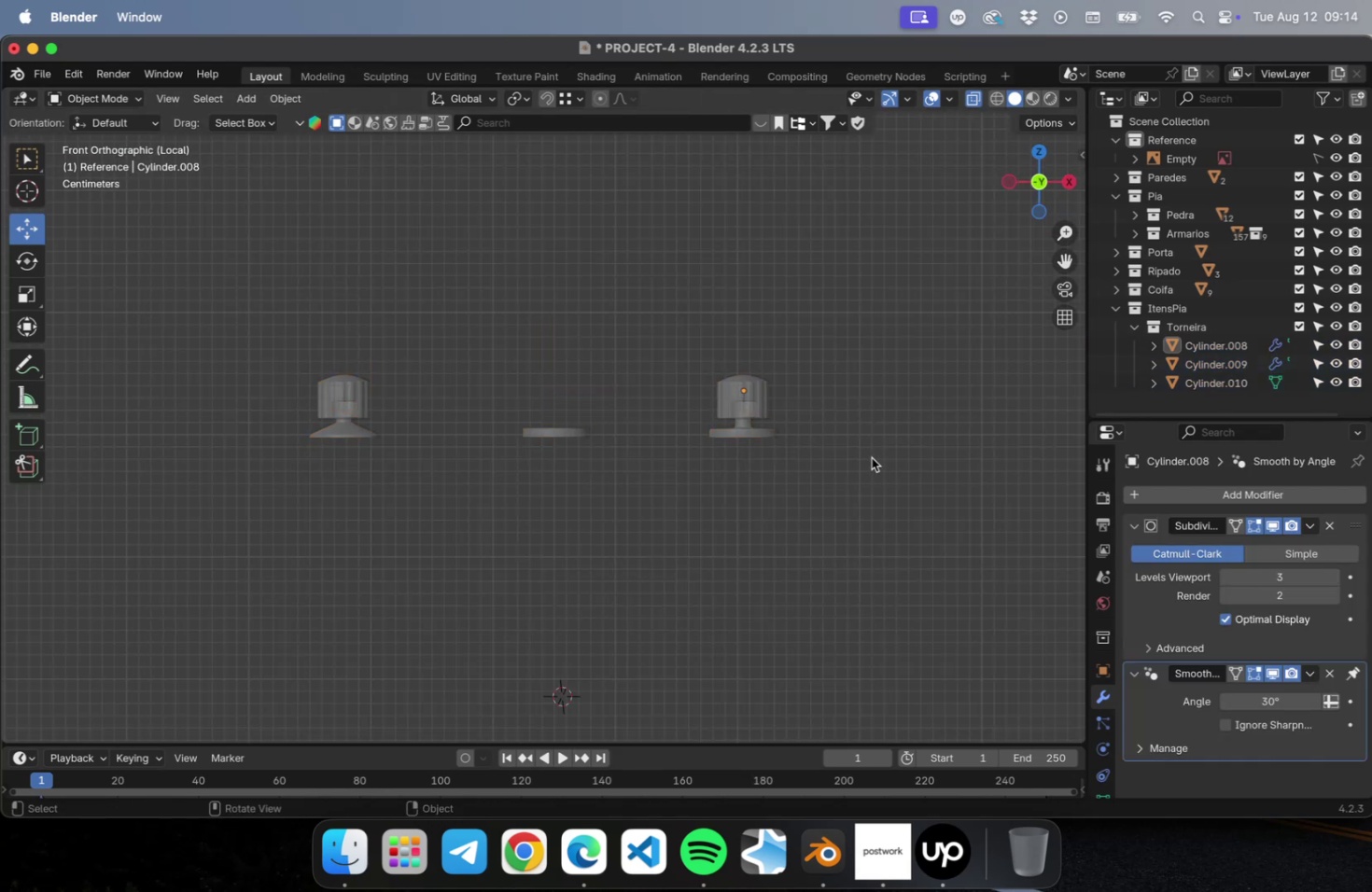 
scroll: coordinate [841, 453], scroll_direction: up, amount: 8.0
 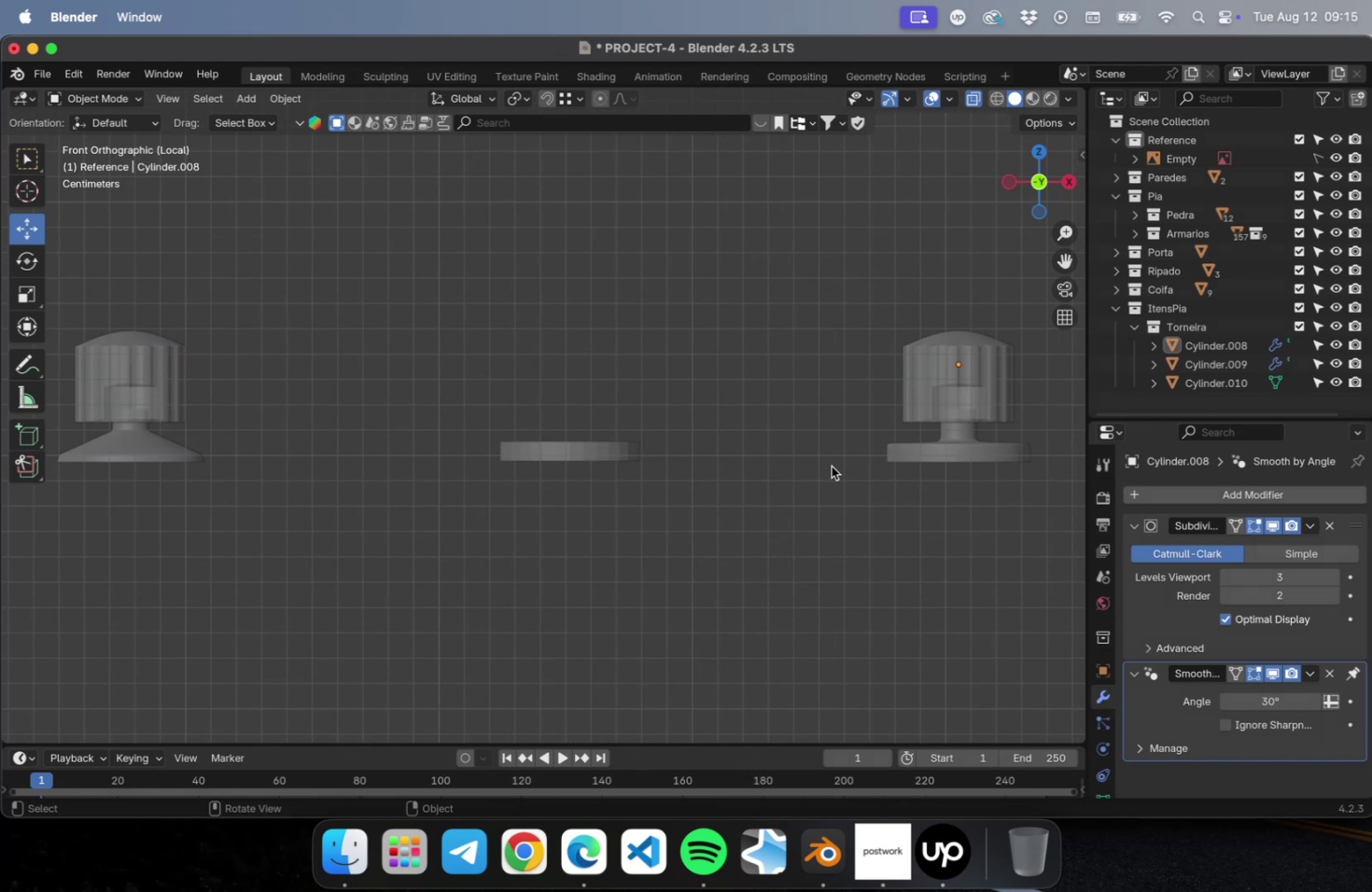 
wait(9.29)
 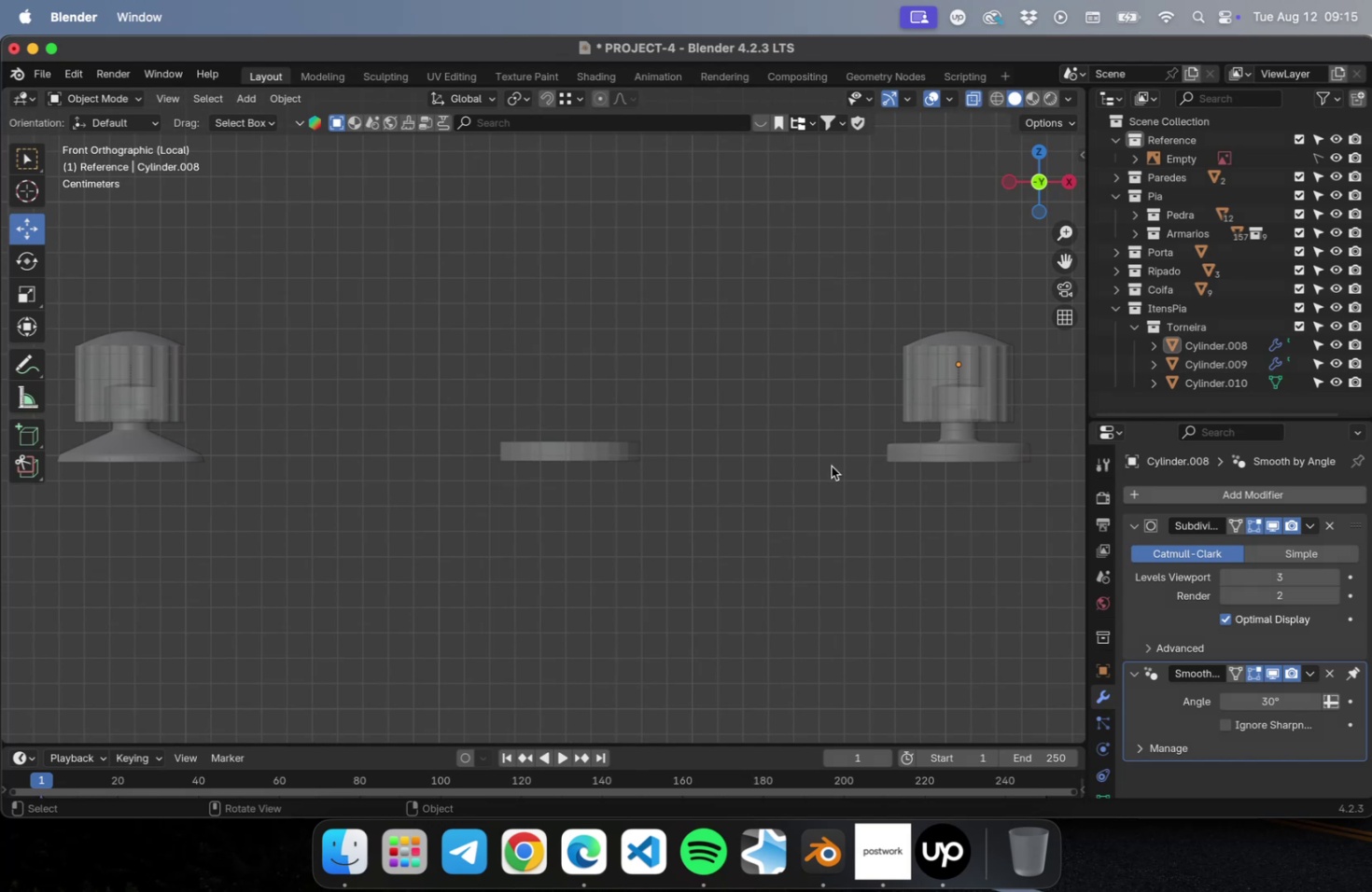 
key(Meta+Z)
 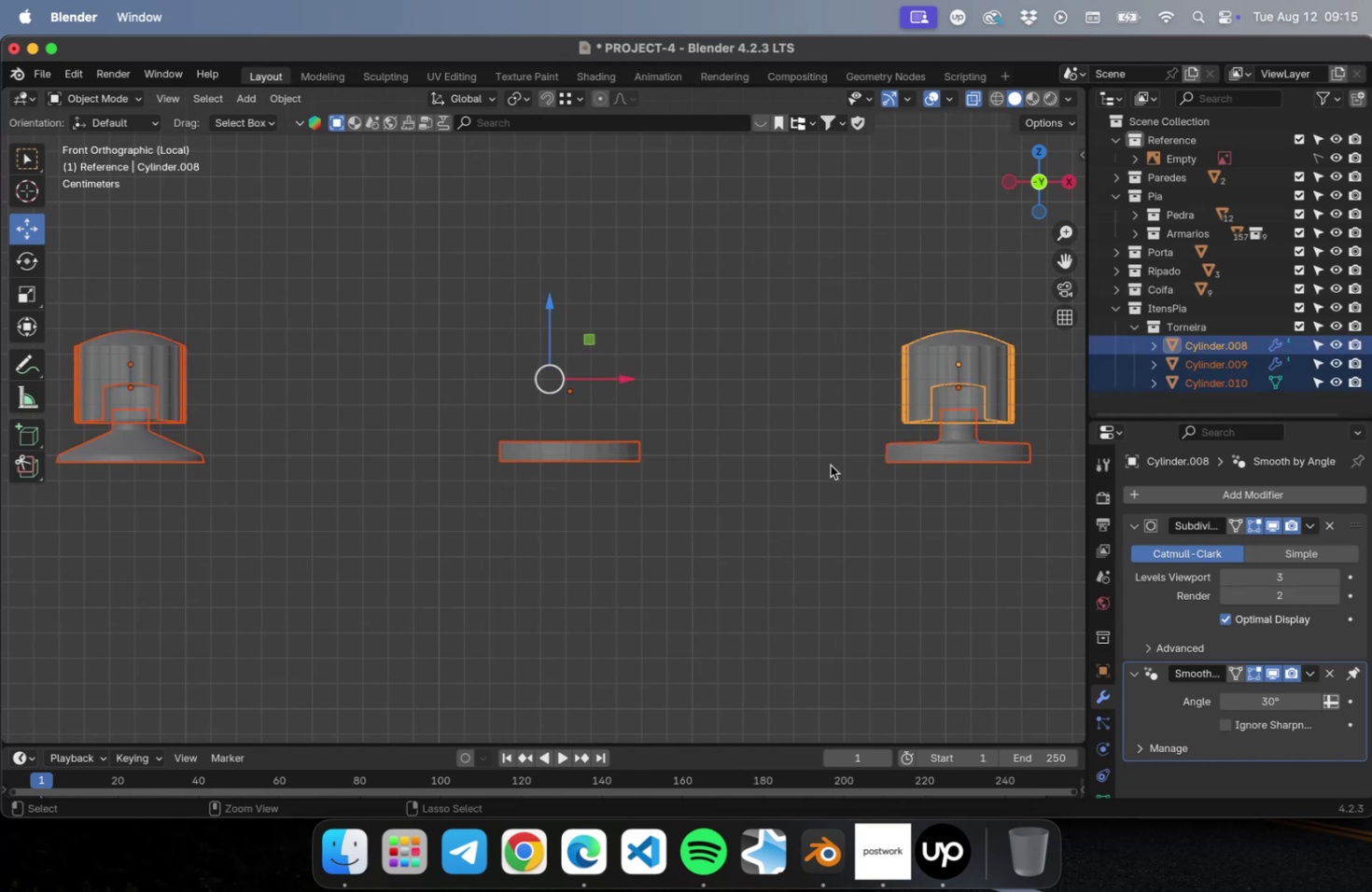 
key(Meta+Z)
 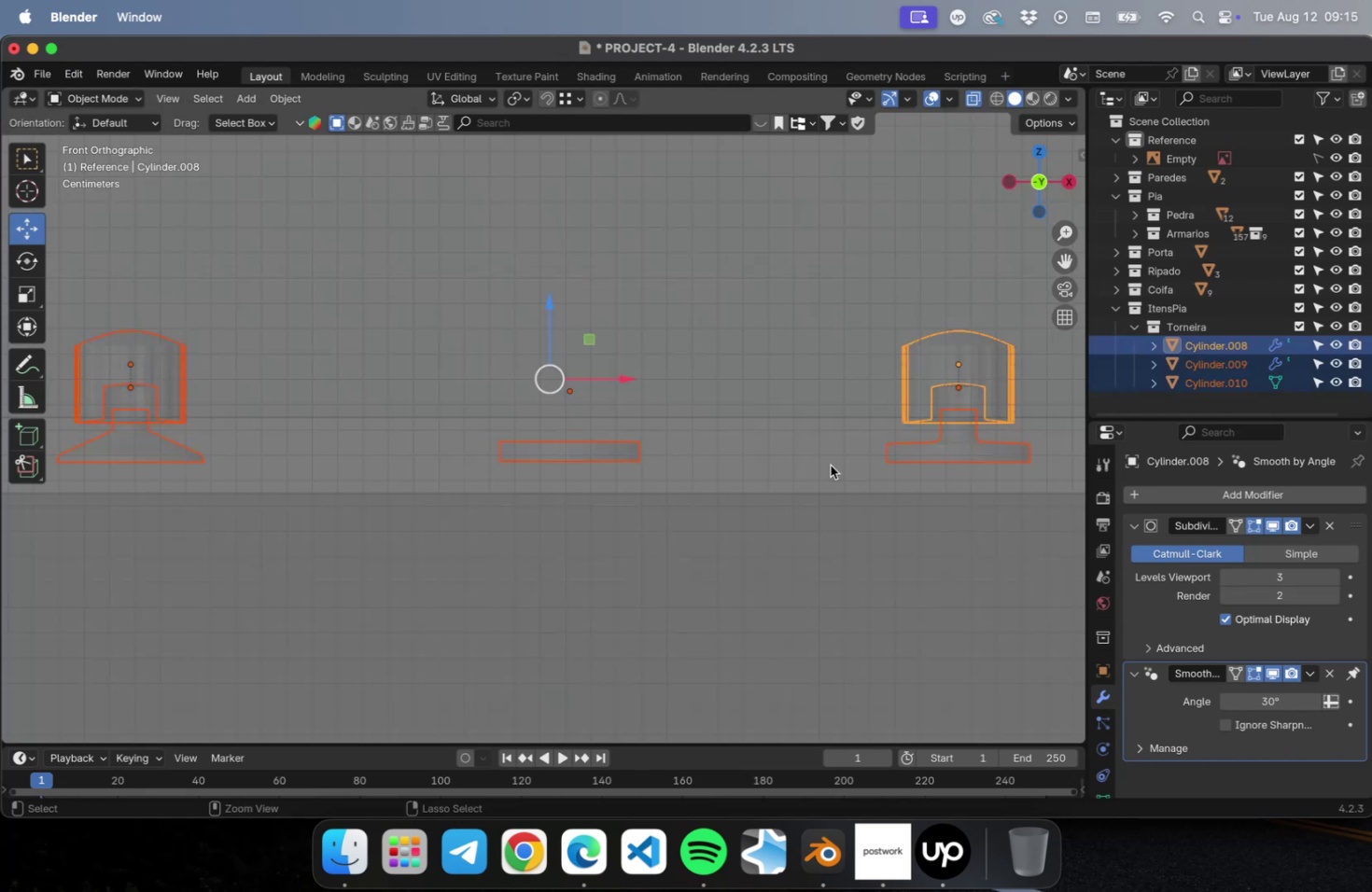 
key(Meta+Z)
 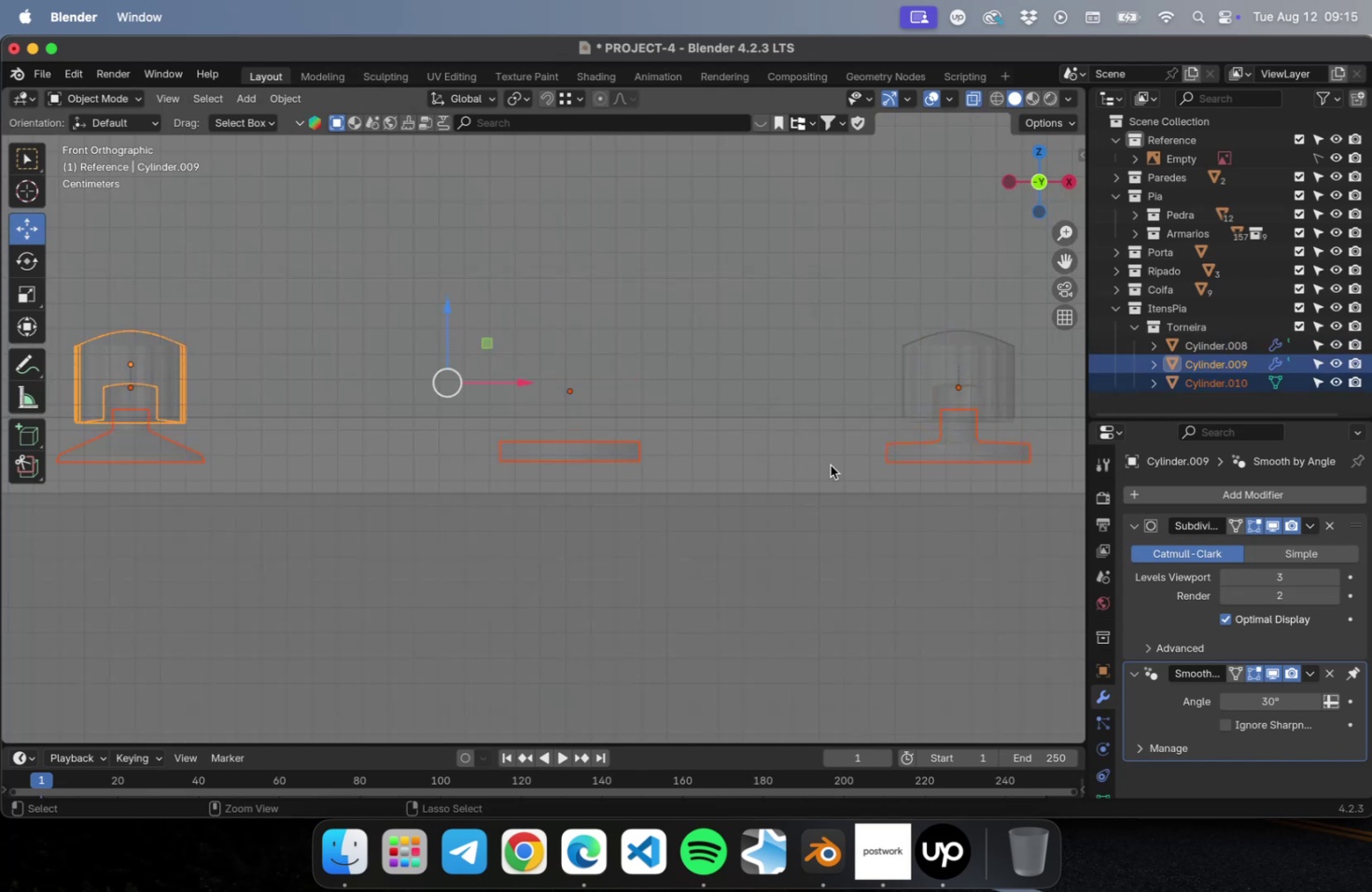 
key(Meta+Z)
 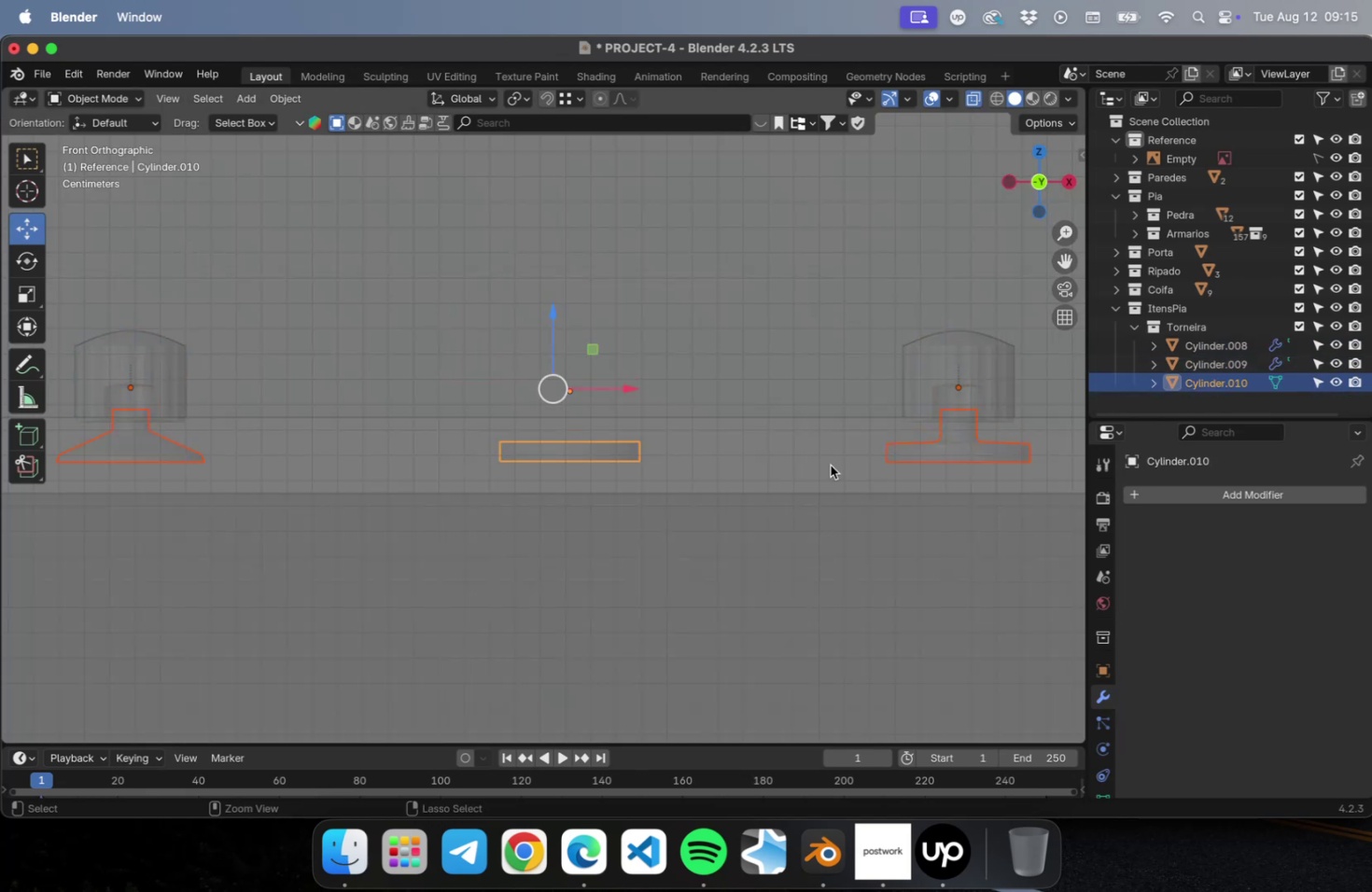 
key(Meta+Z)
 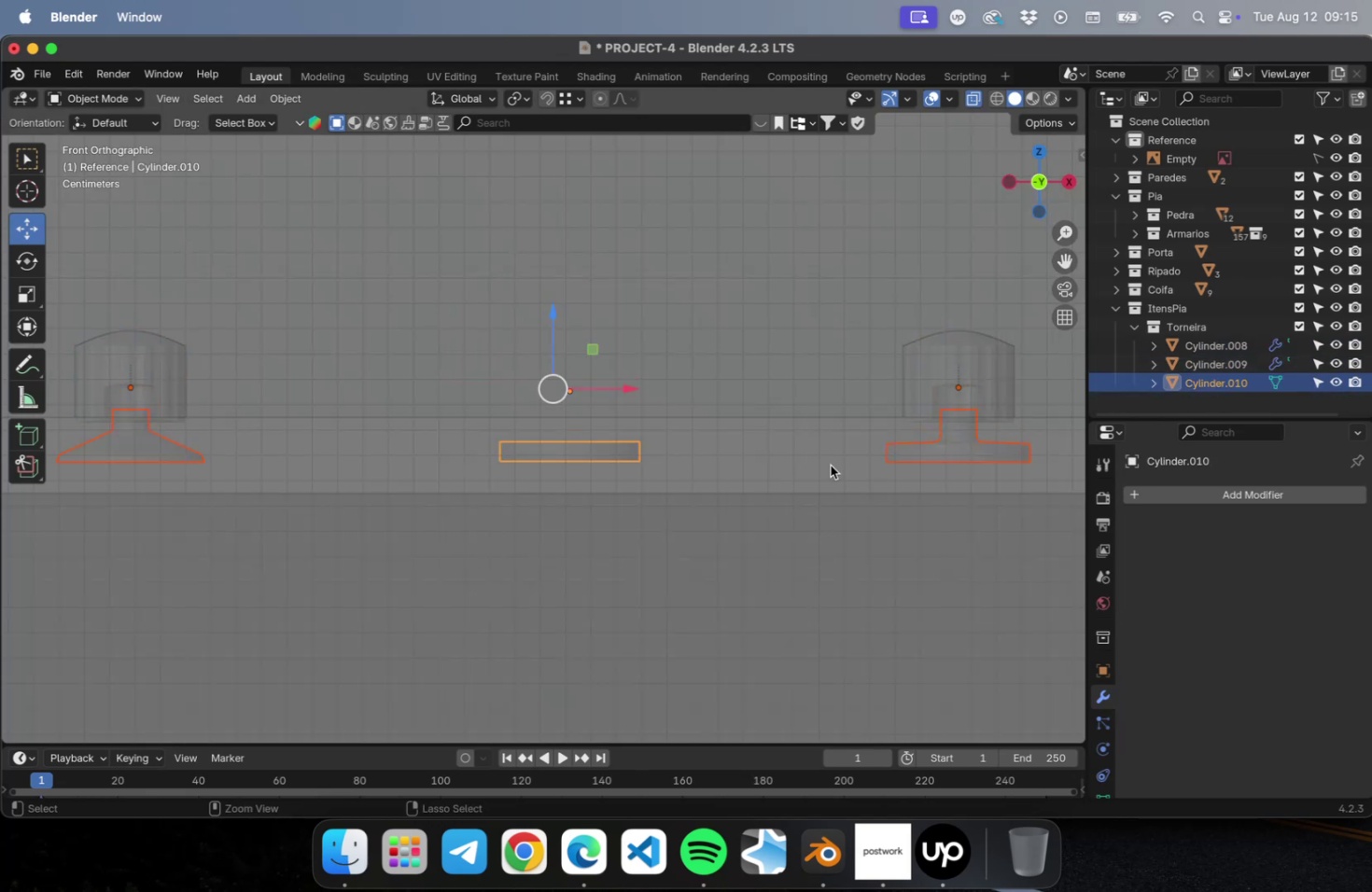 
key(Meta+Z)
 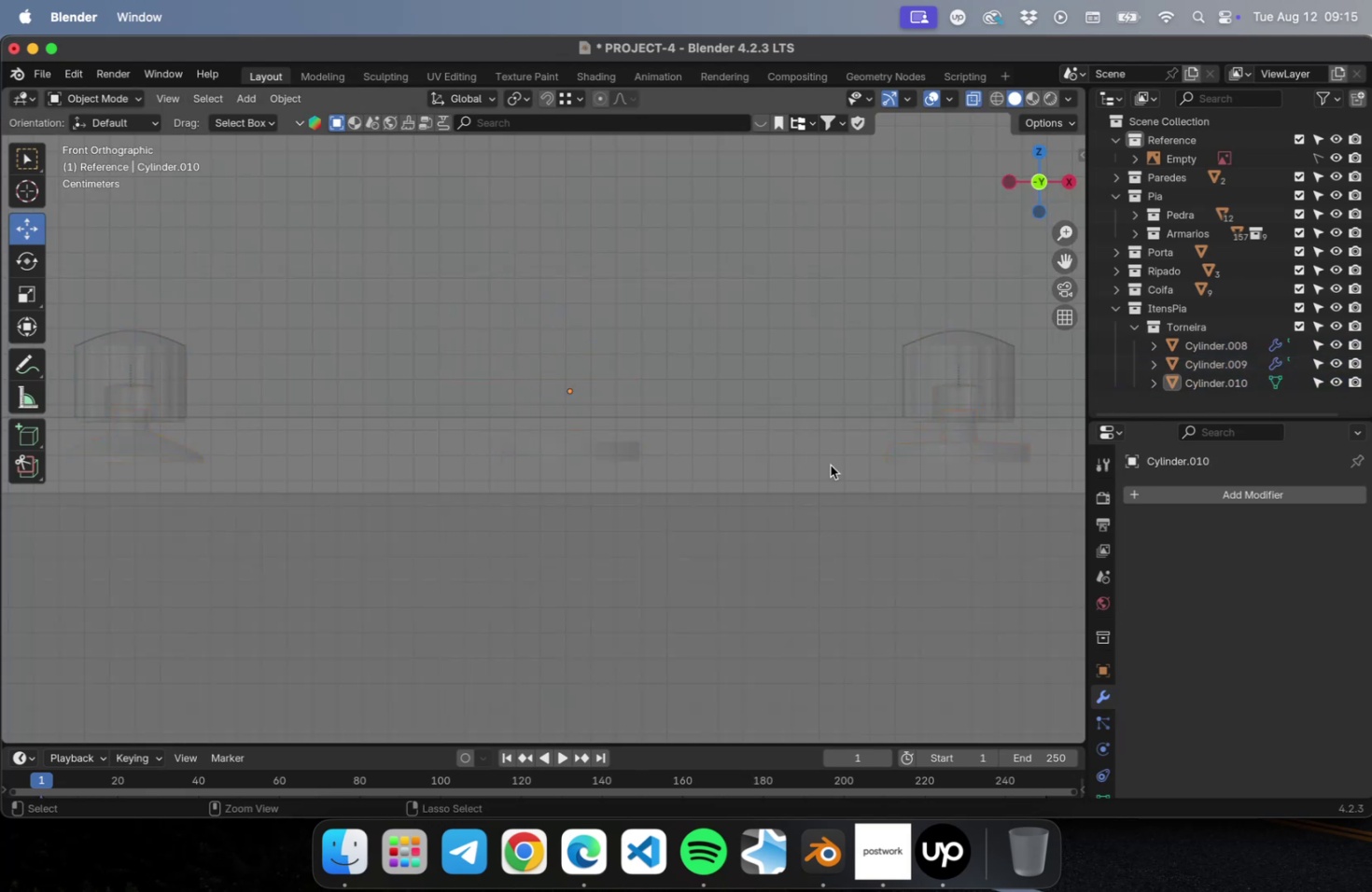 
key(Meta+Z)
 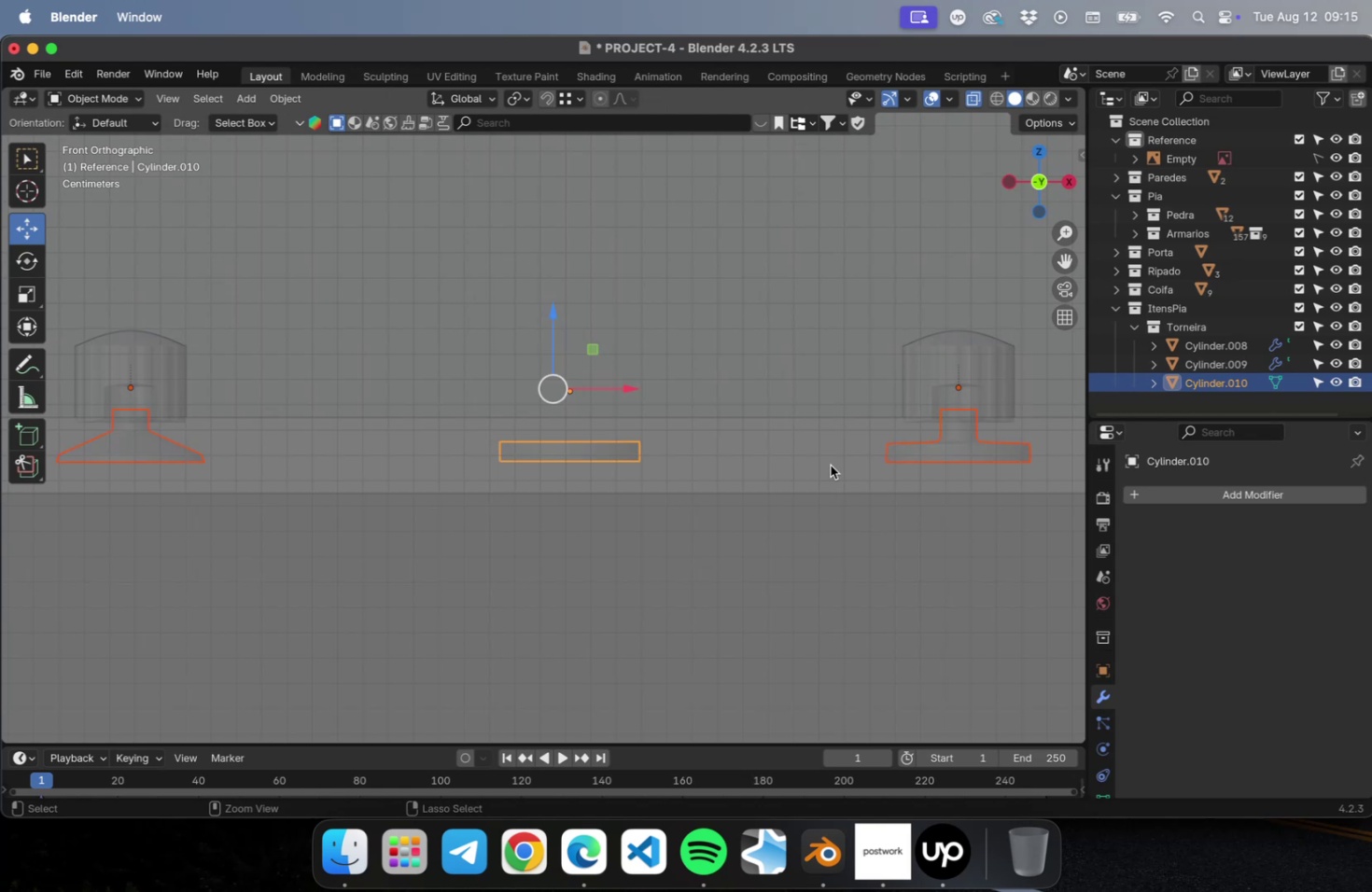 
key(Meta+Z)
 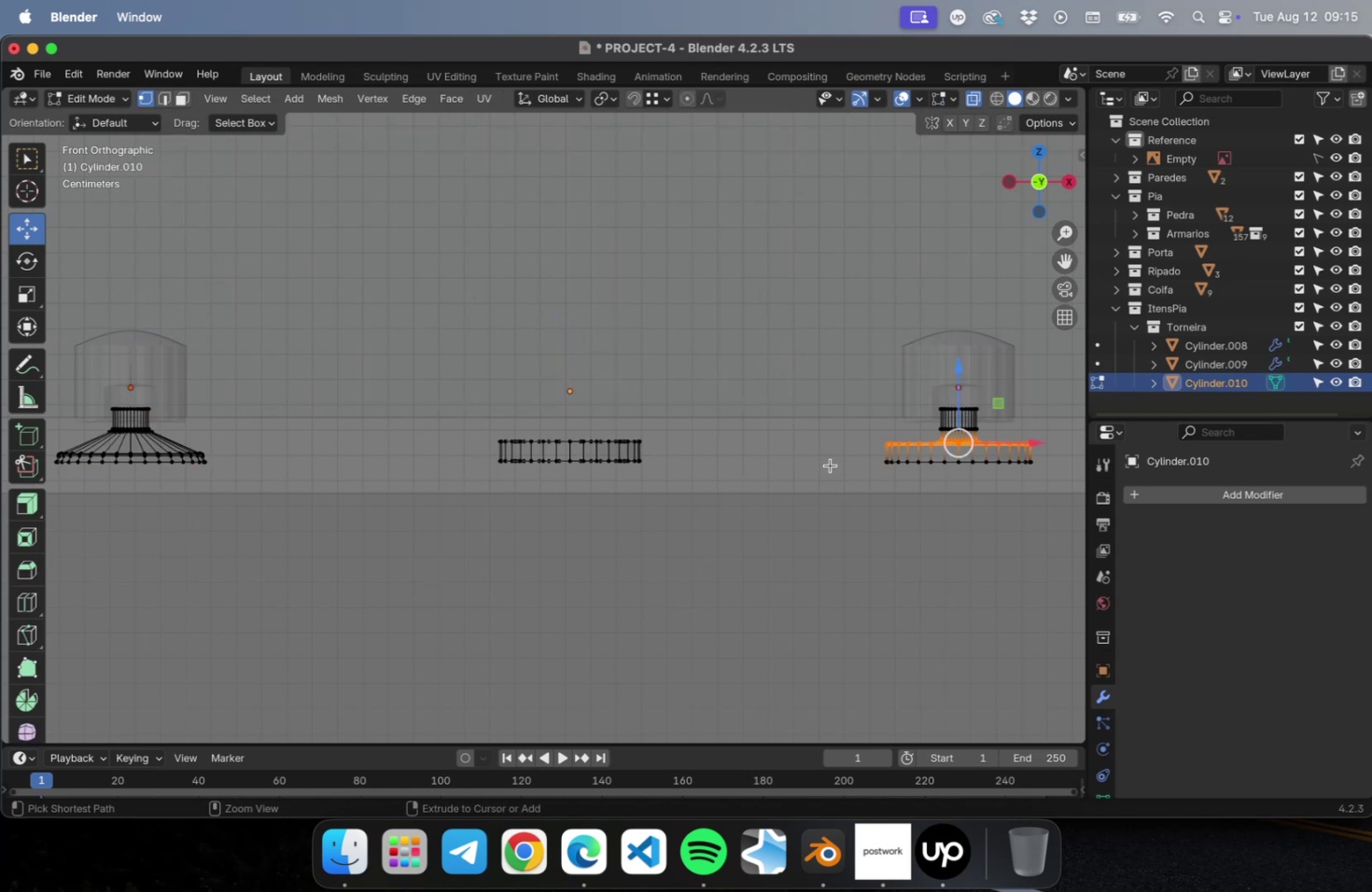 
key(Meta+Z)
 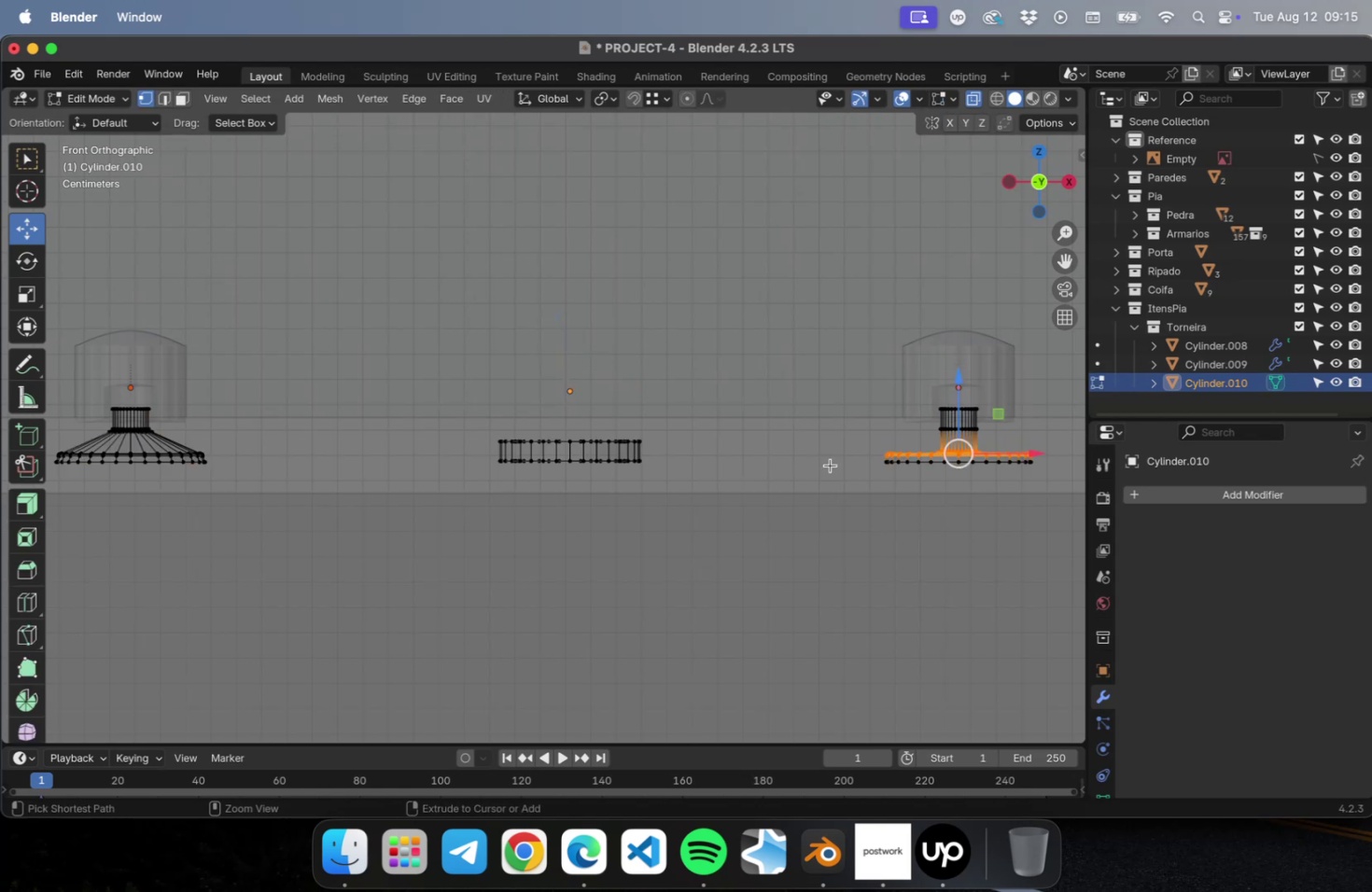 
key(Meta+Z)
 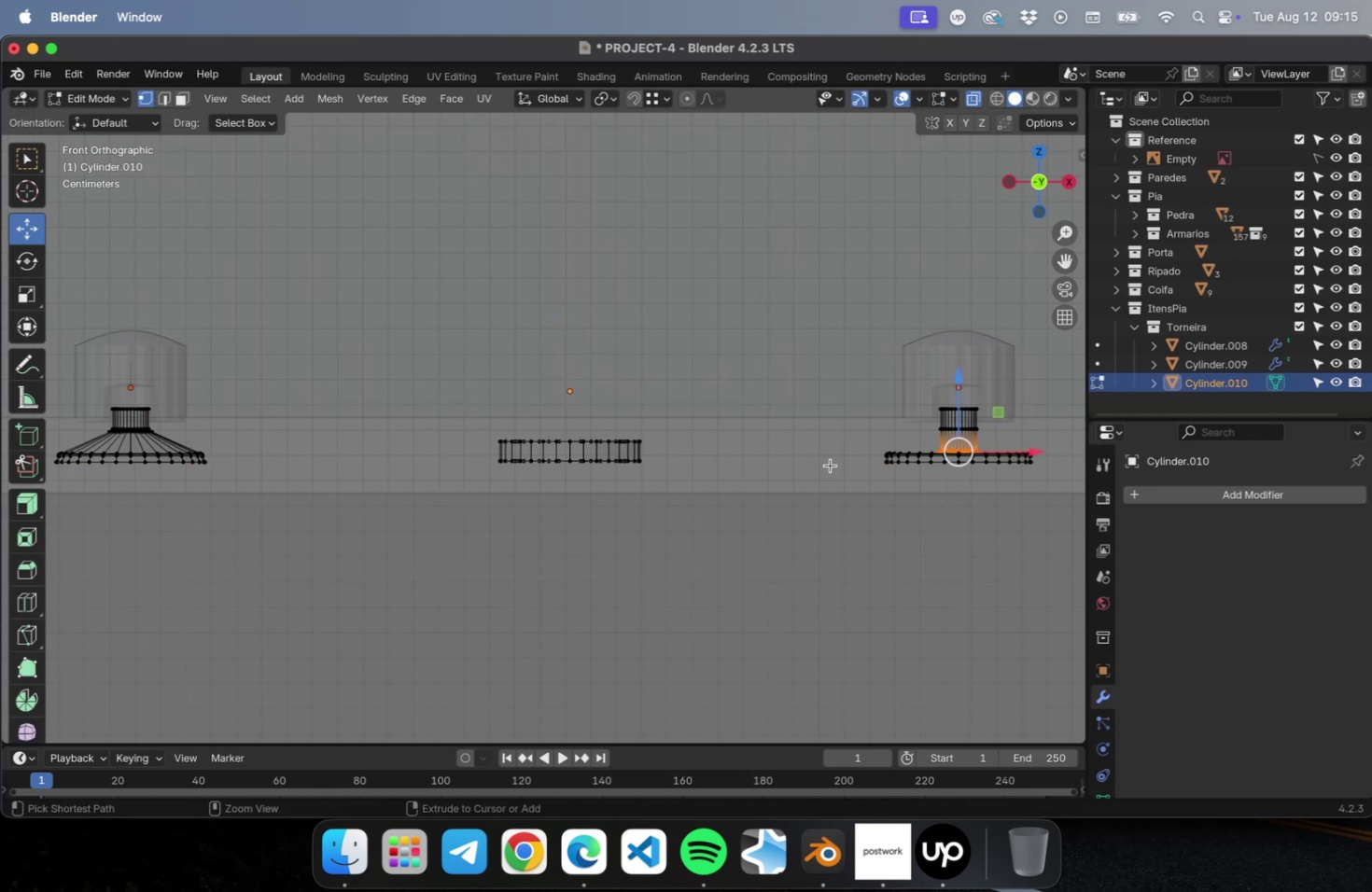 
key(Meta+Z)
 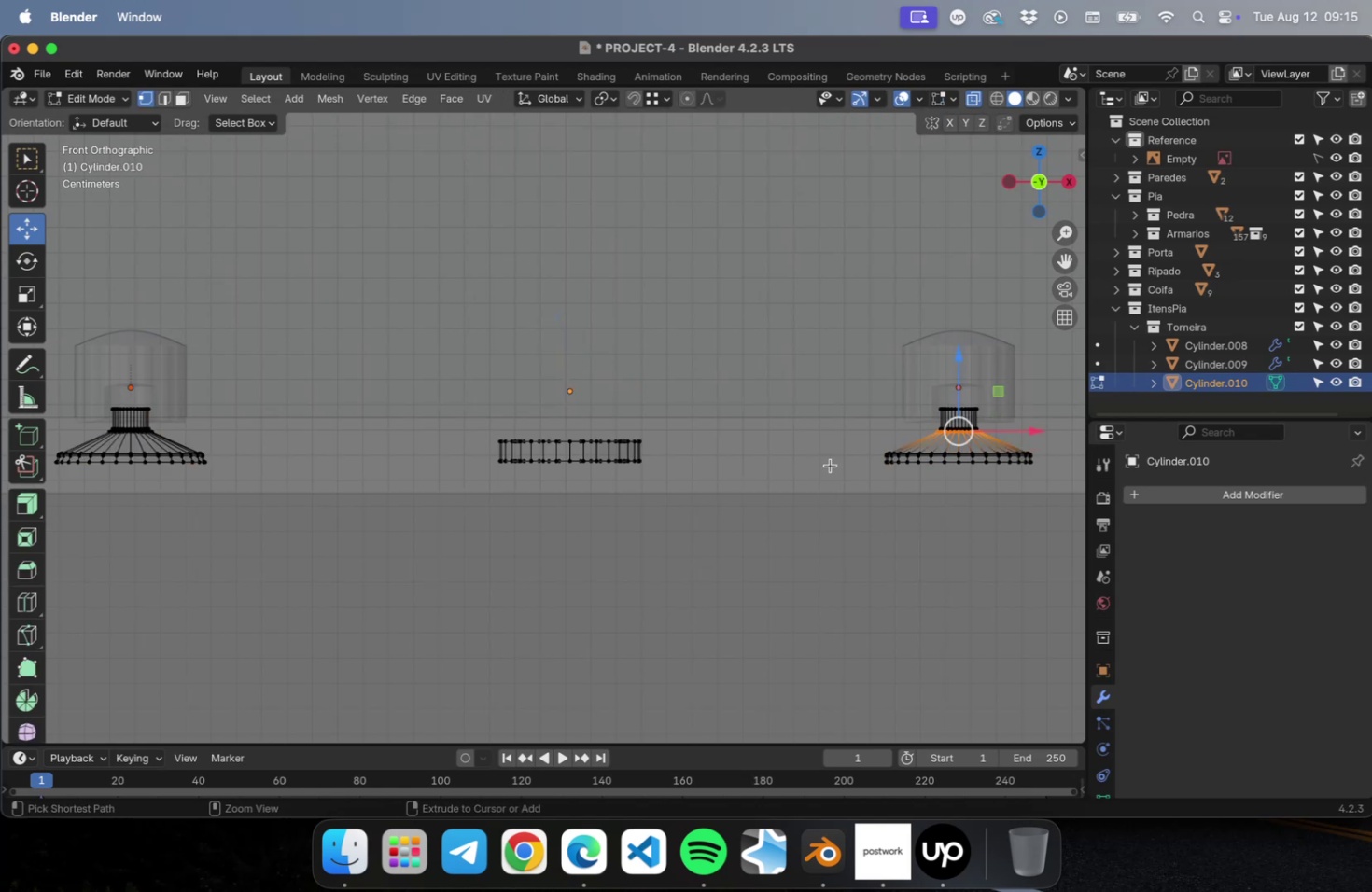 
key(Meta+Z)
 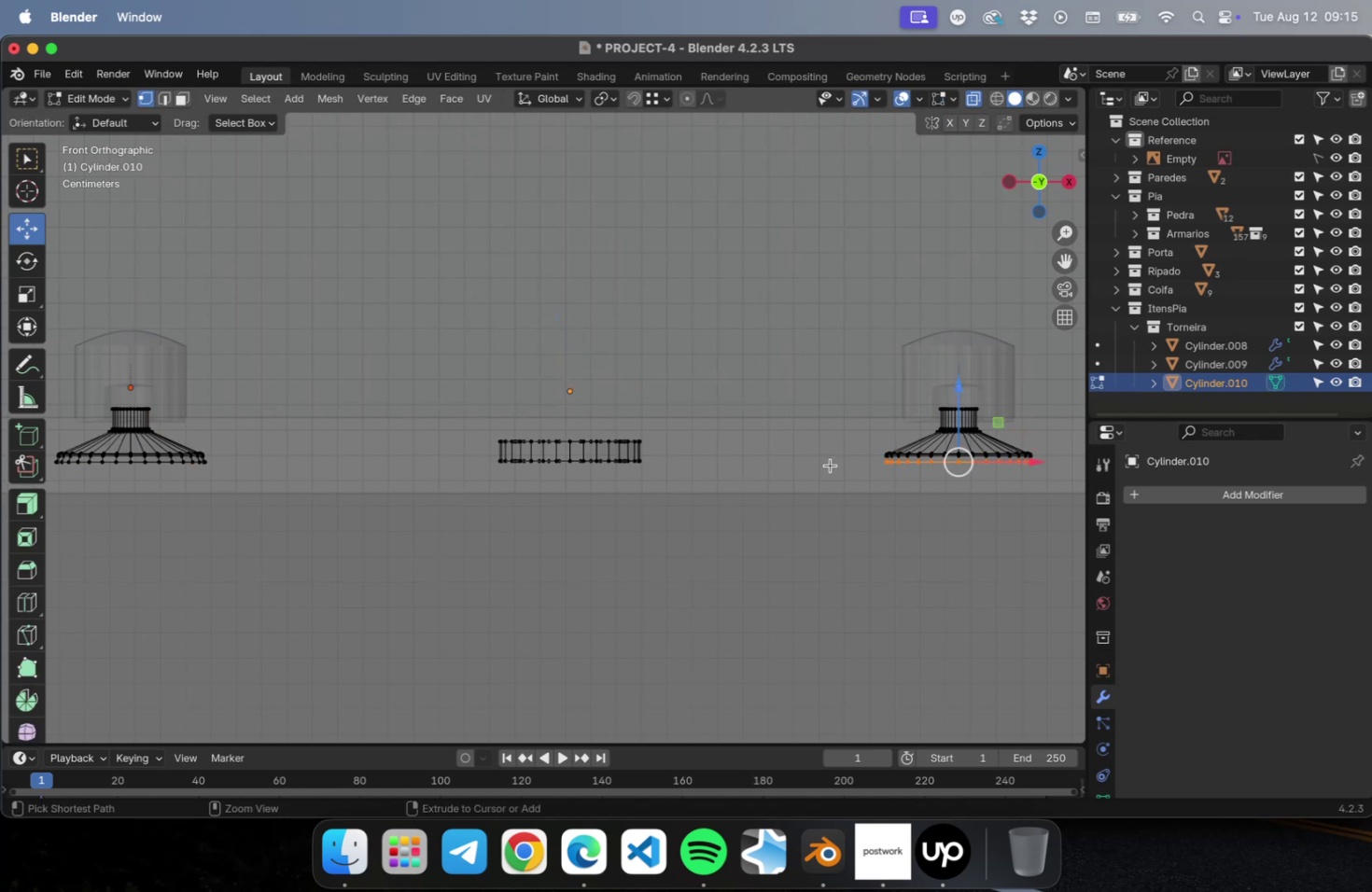 
key(Meta+Z)
 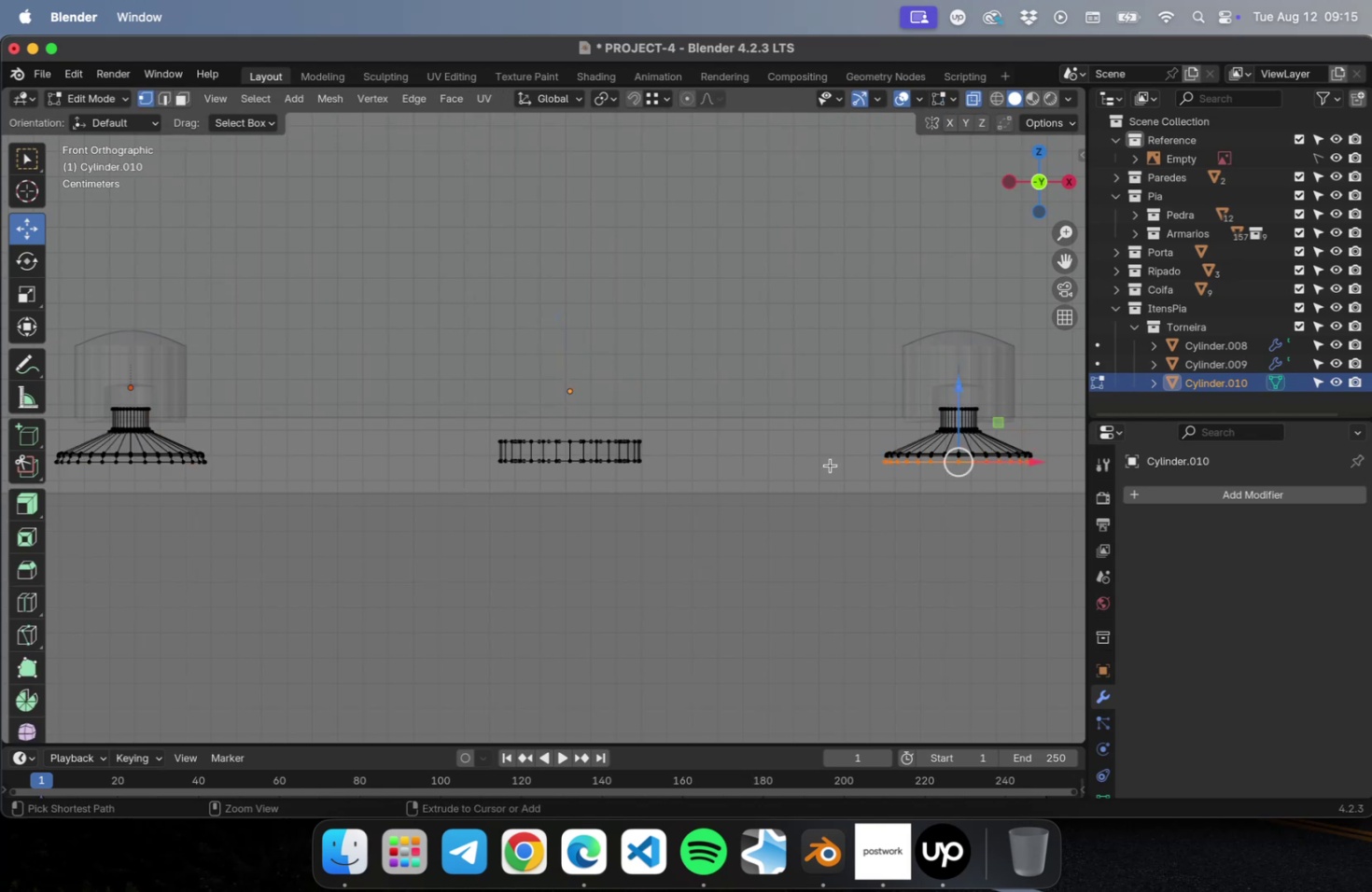 
key(Meta+Z)
 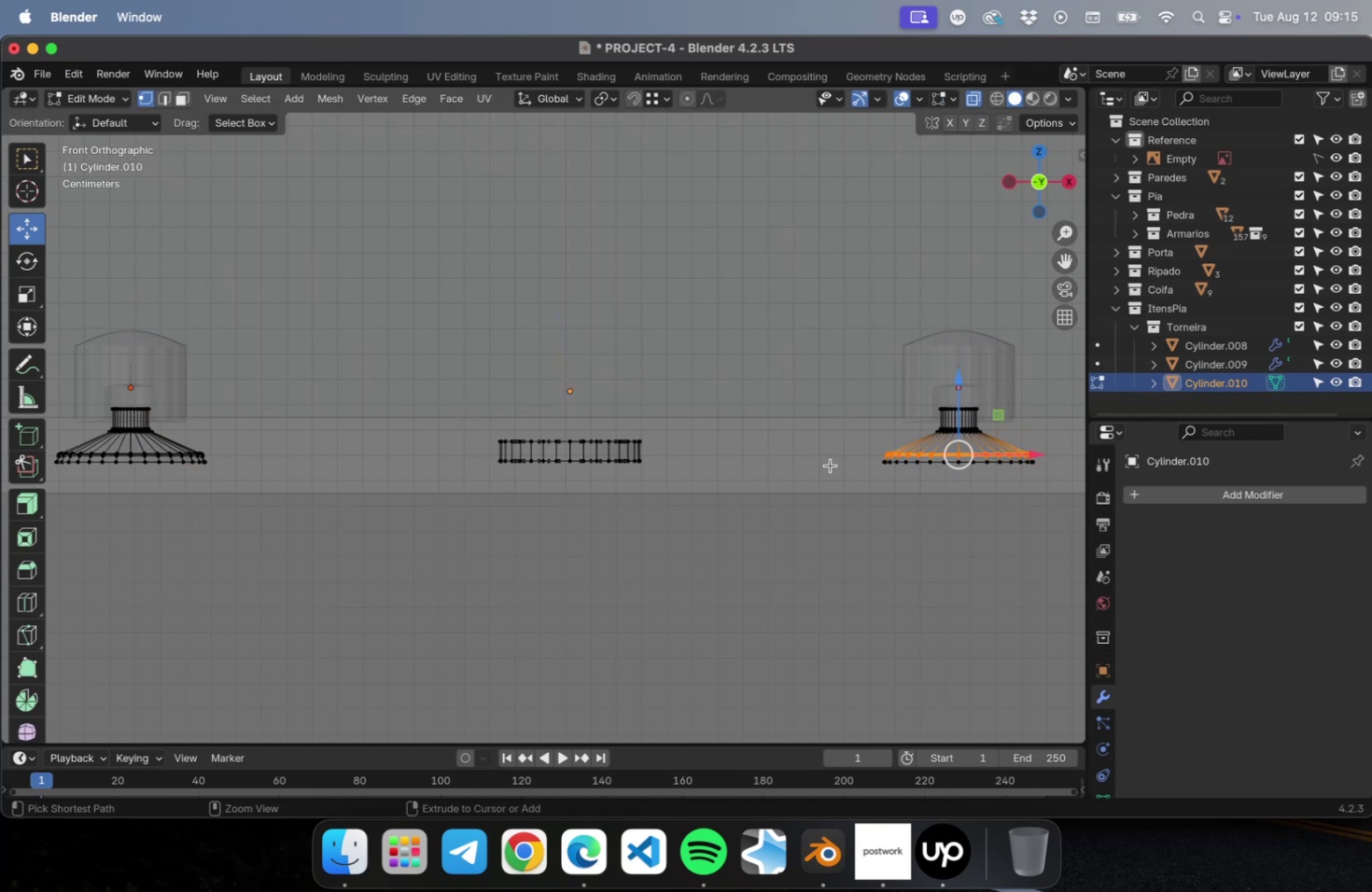 
key(Meta+Z)
 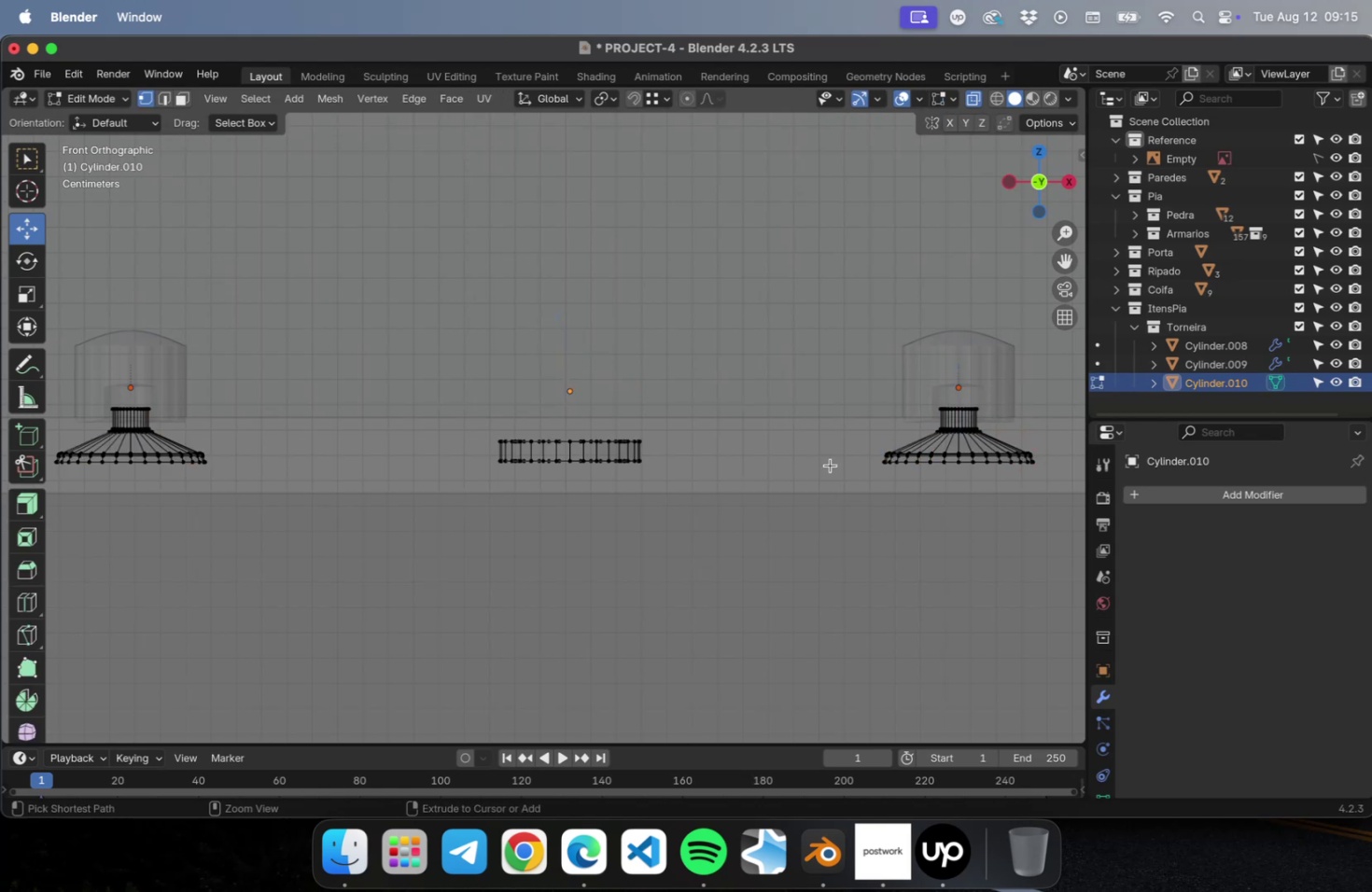 
key(Meta+Z)
 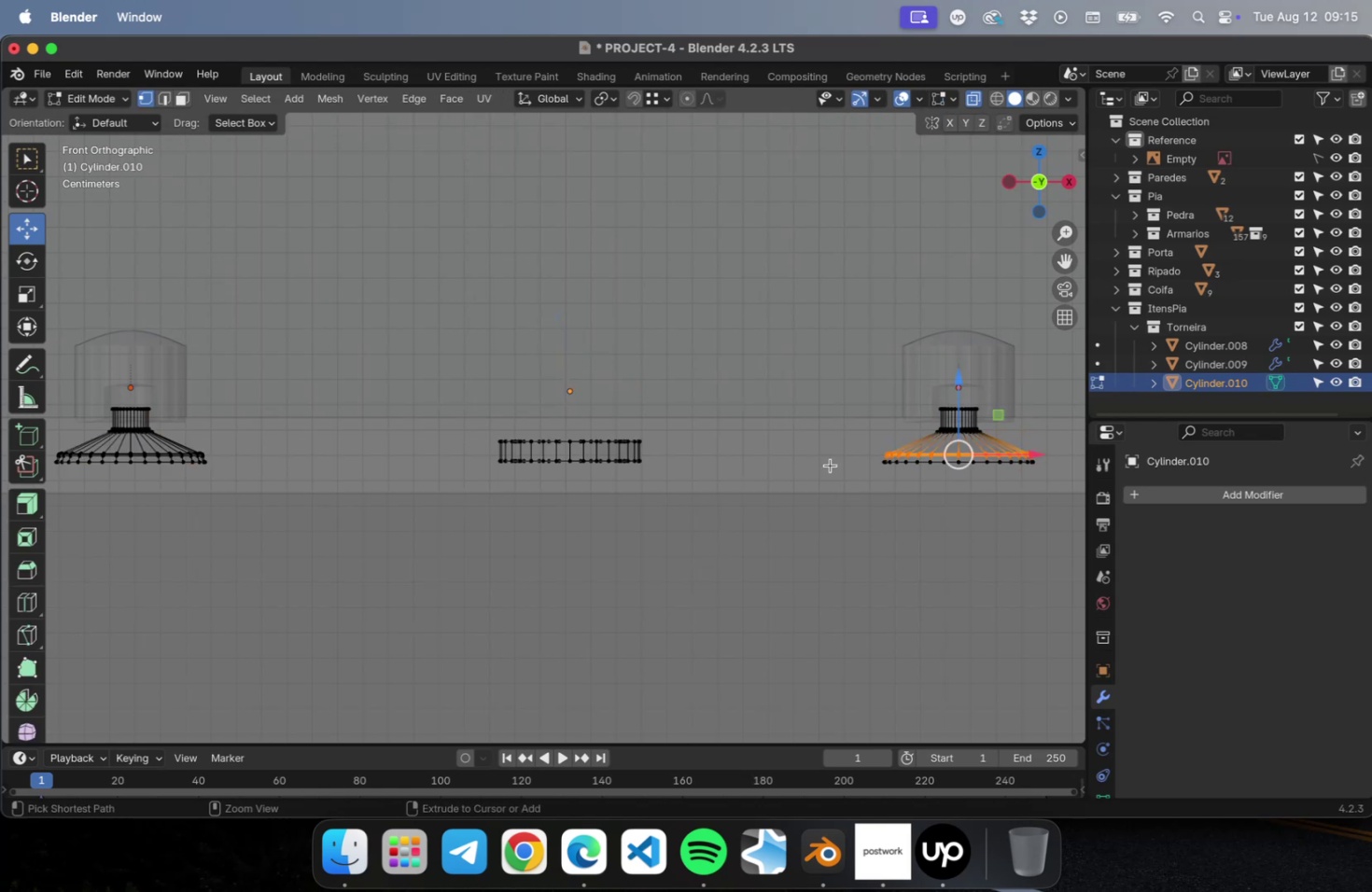 
key(Meta+Z)
 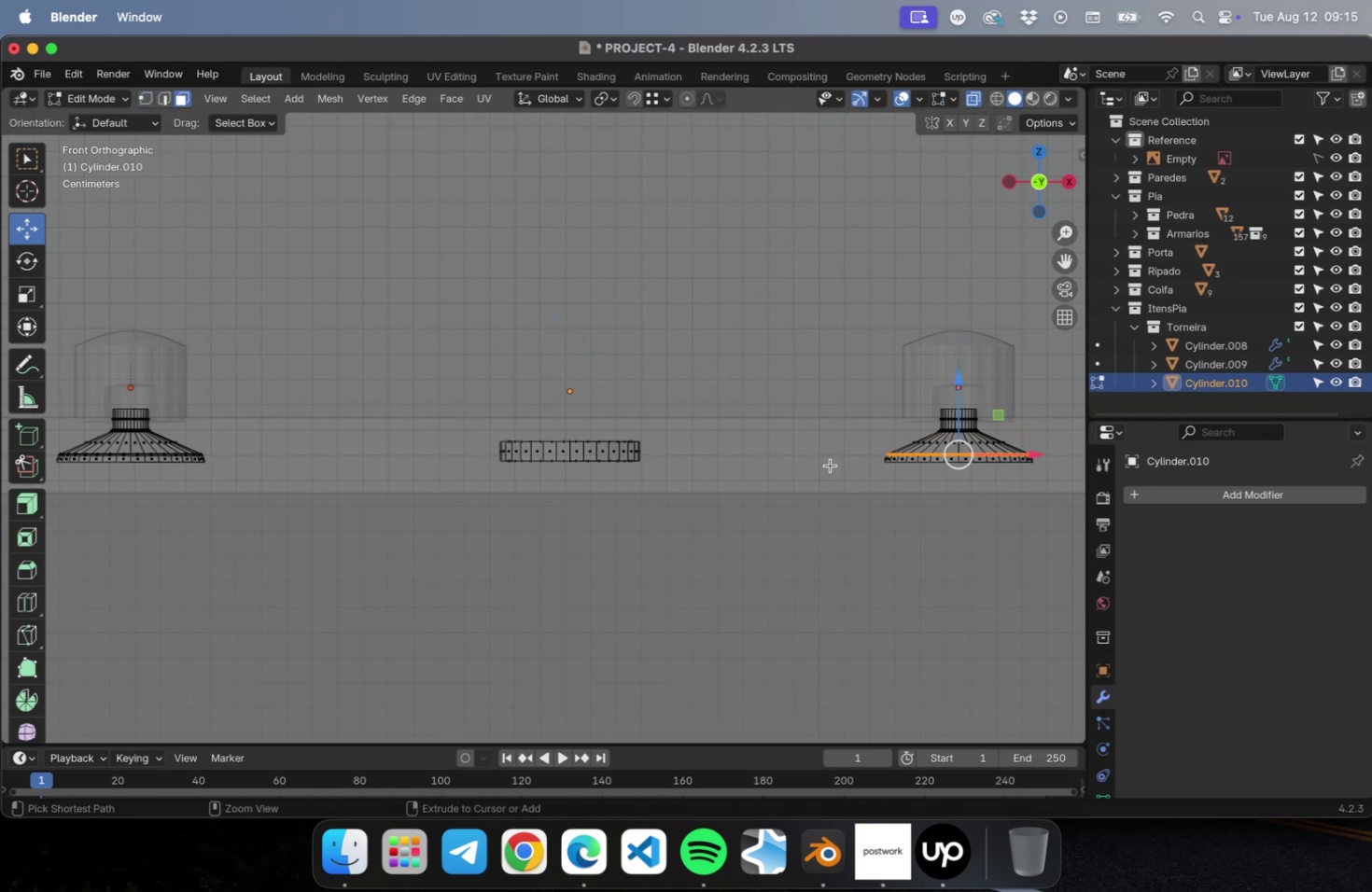 
key(Meta+Z)
 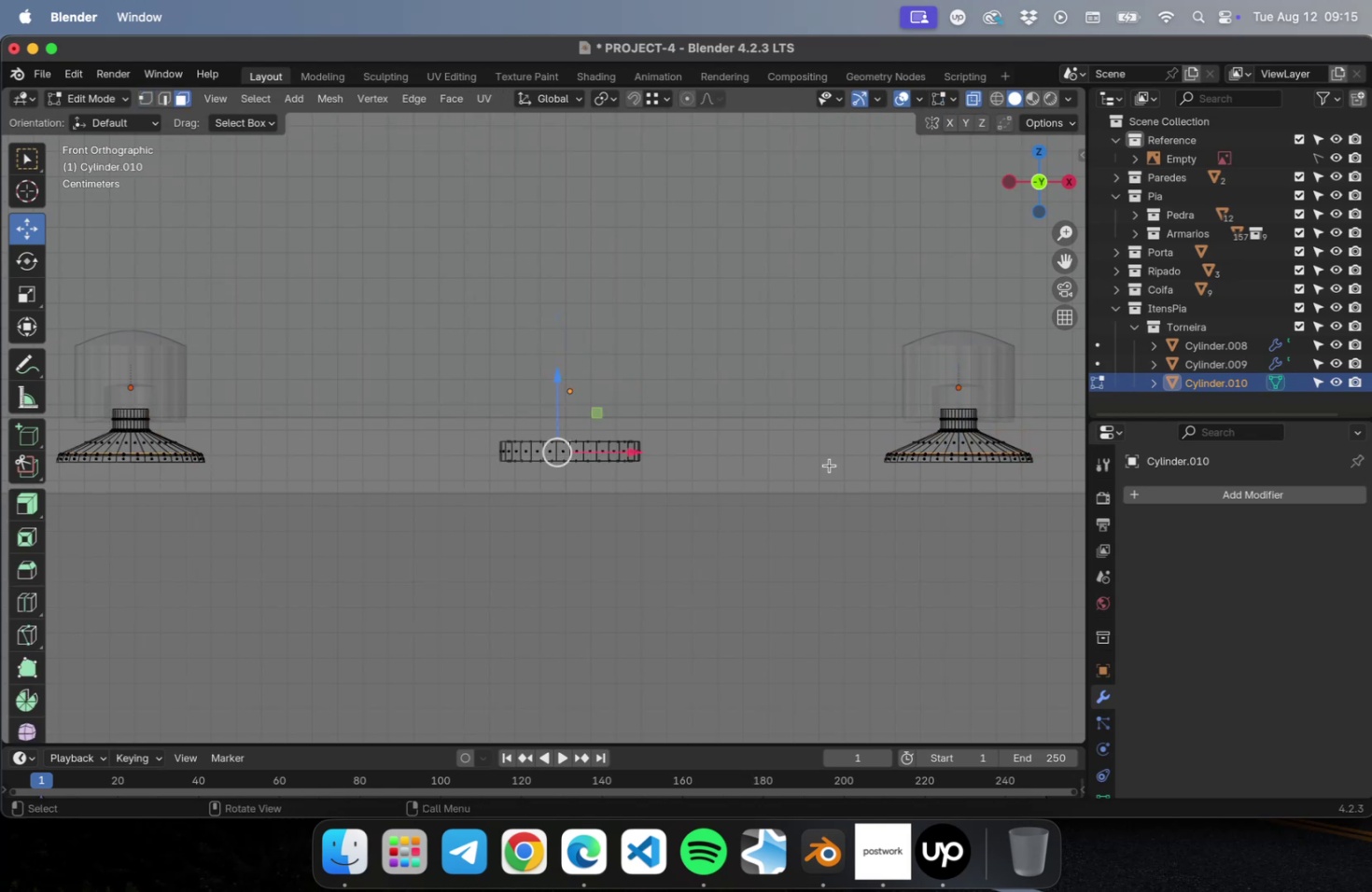 
hold_key(key=ShiftLeft, duration=0.66)
 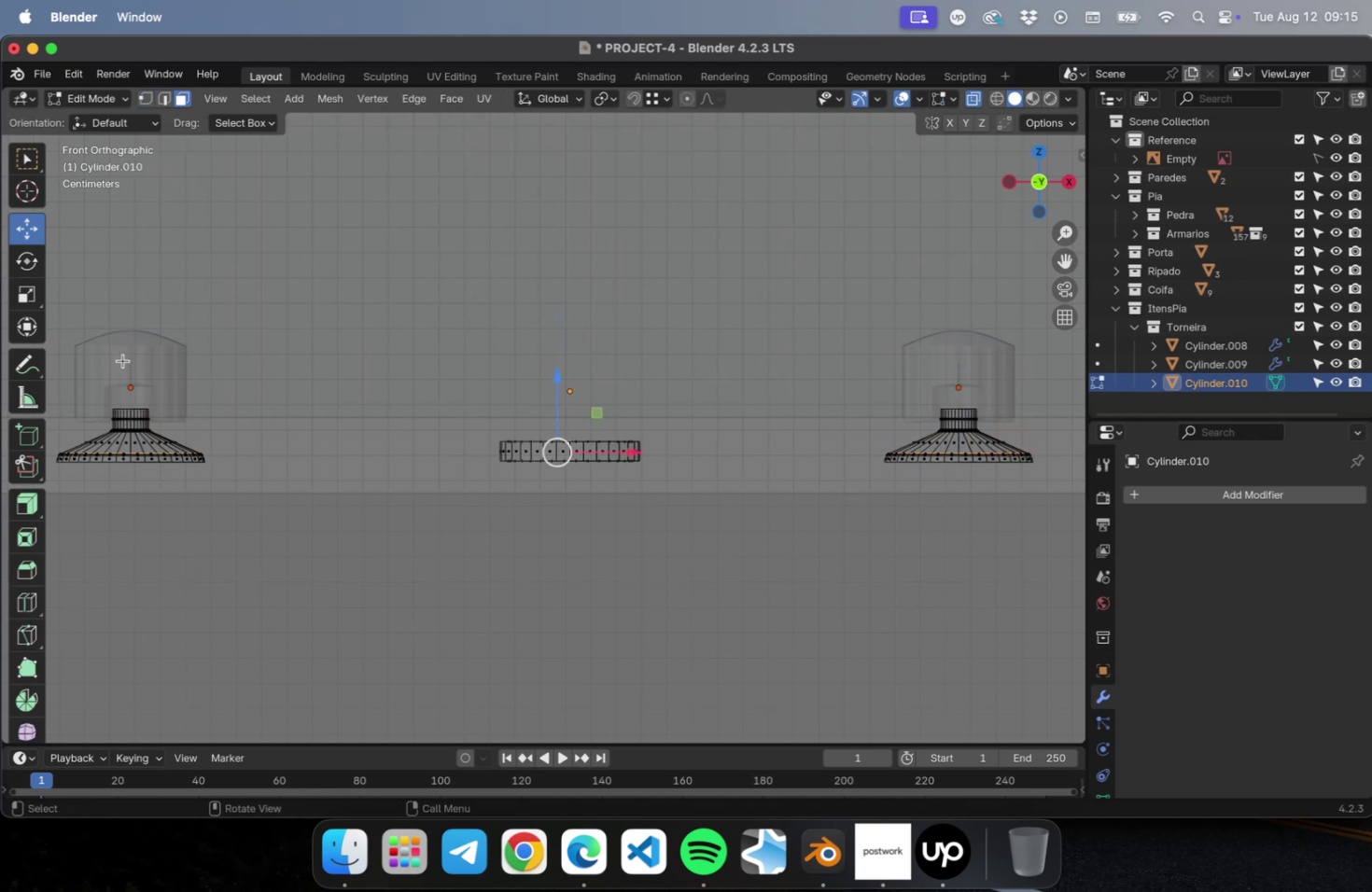 
key(Meta+CommandLeft)
 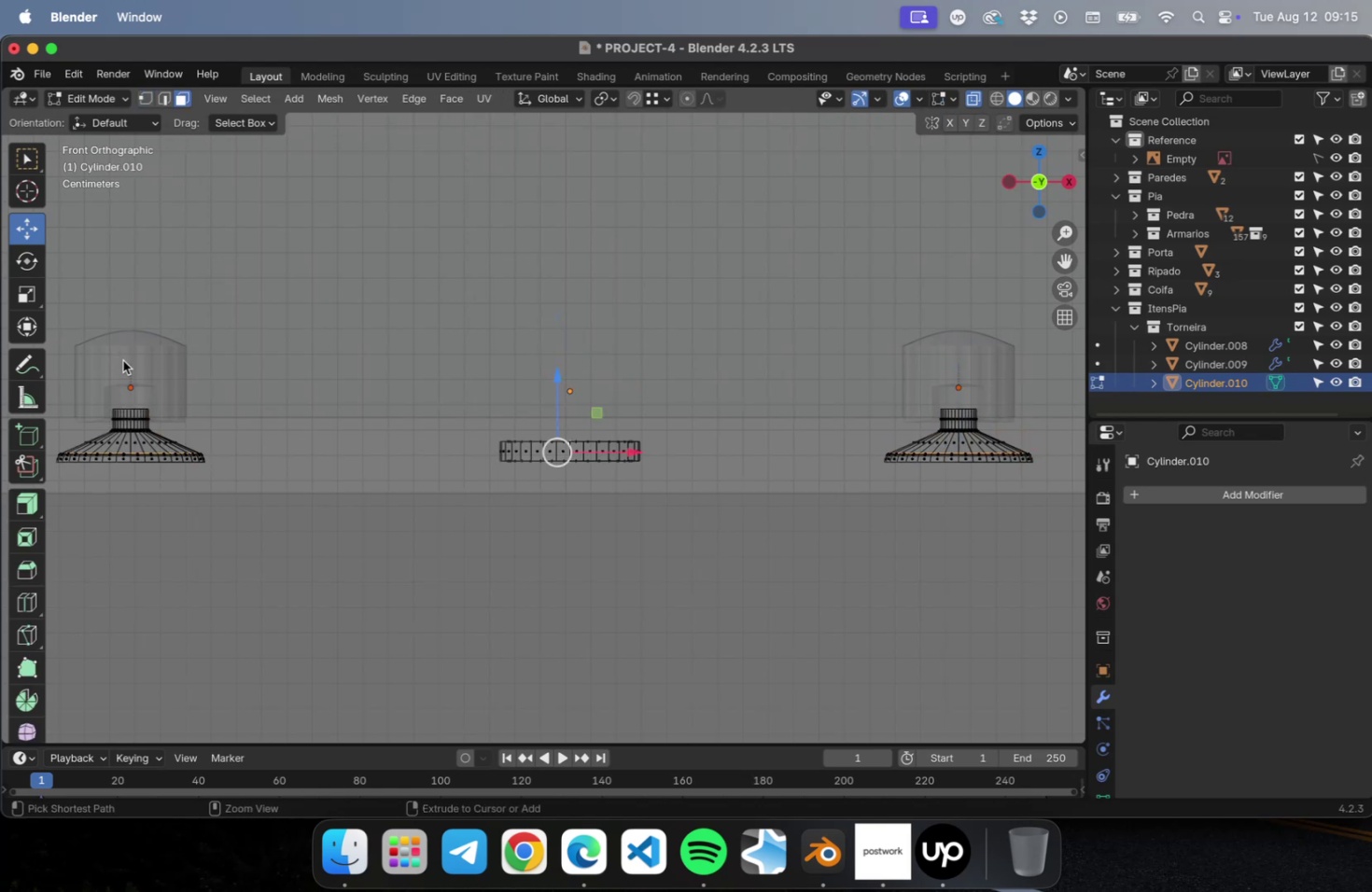 
key(Meta+Z)
 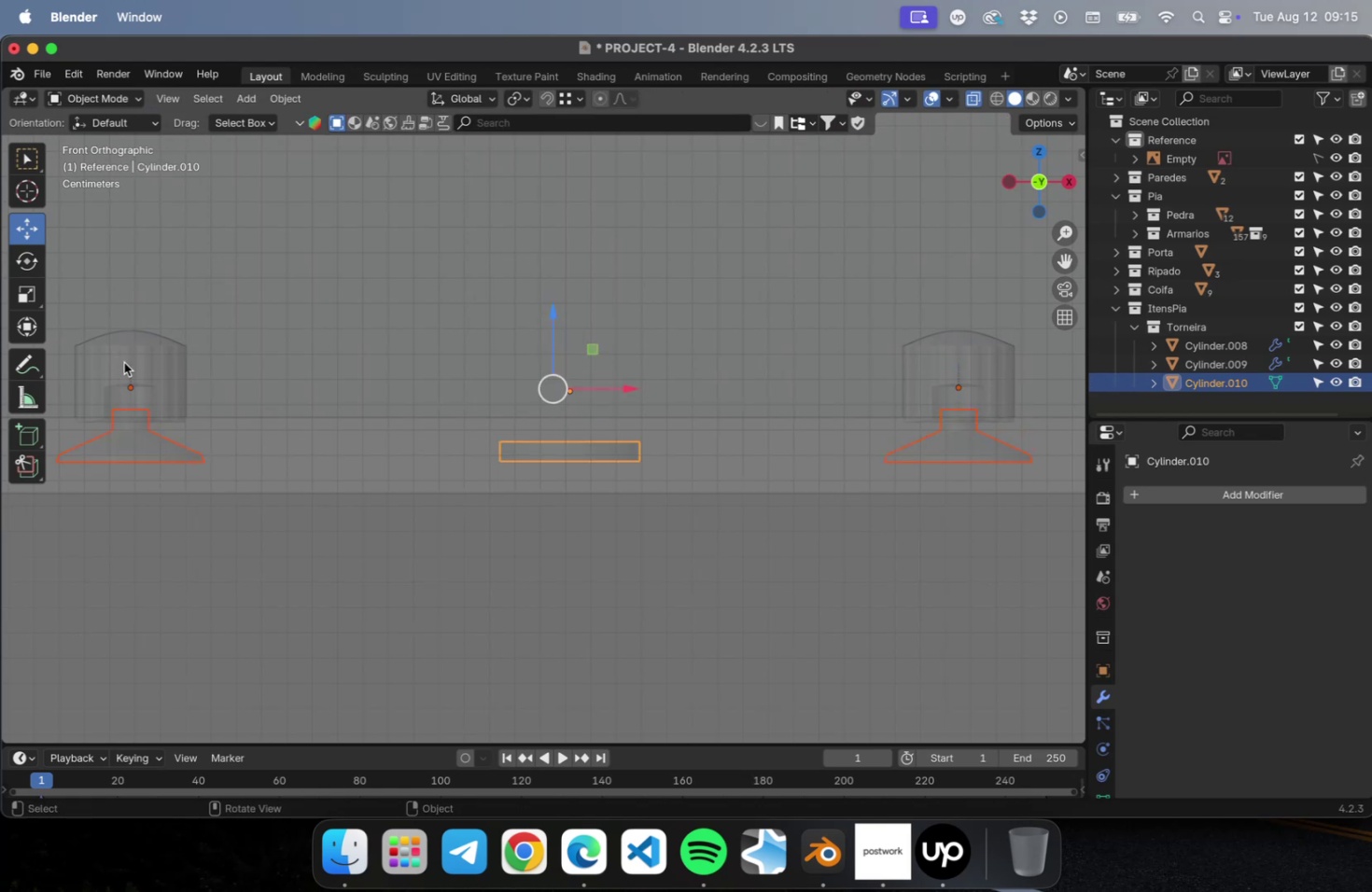 
key(V)
 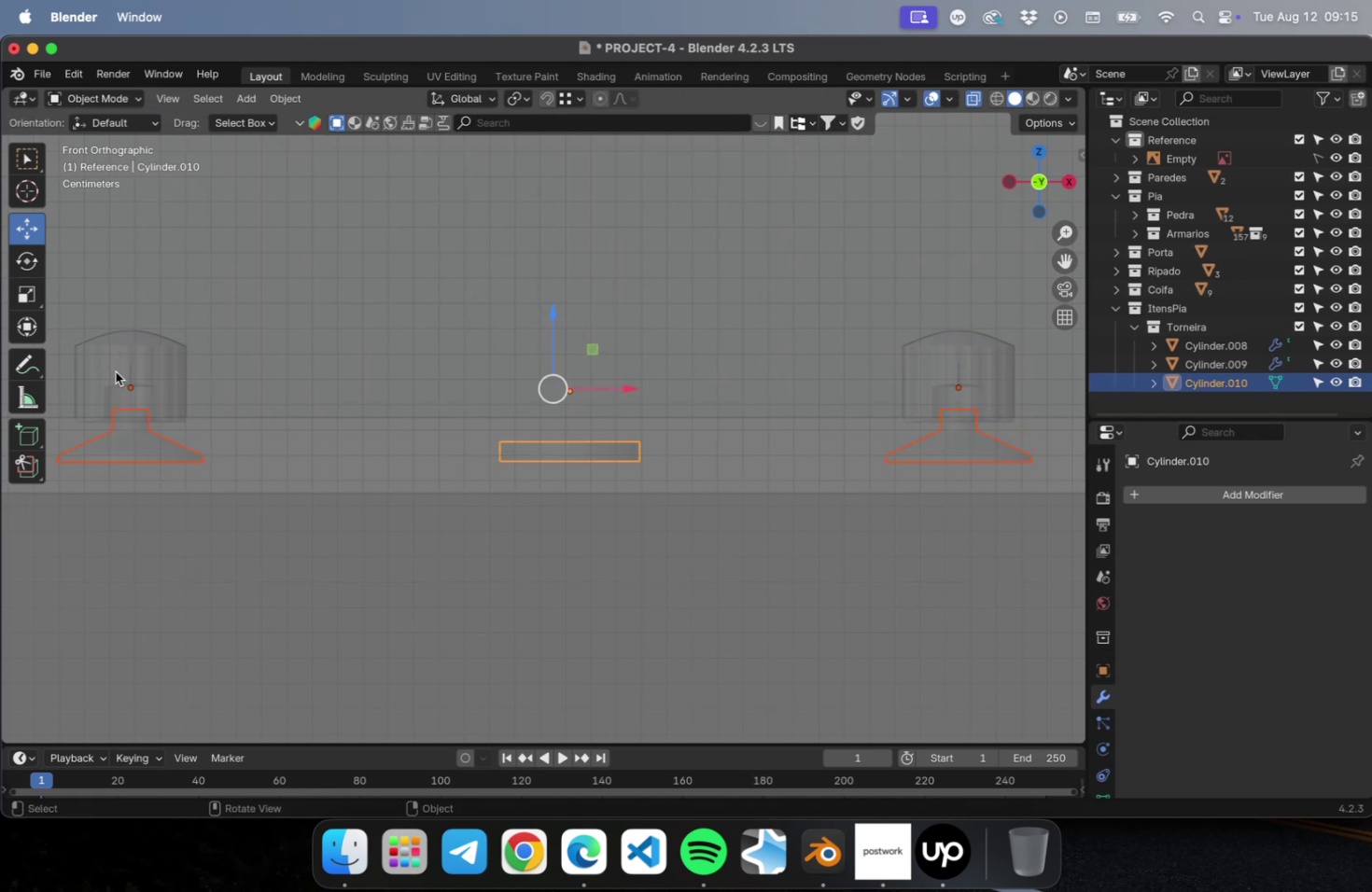 
hold_key(key=ShiftLeft, duration=1.57)
 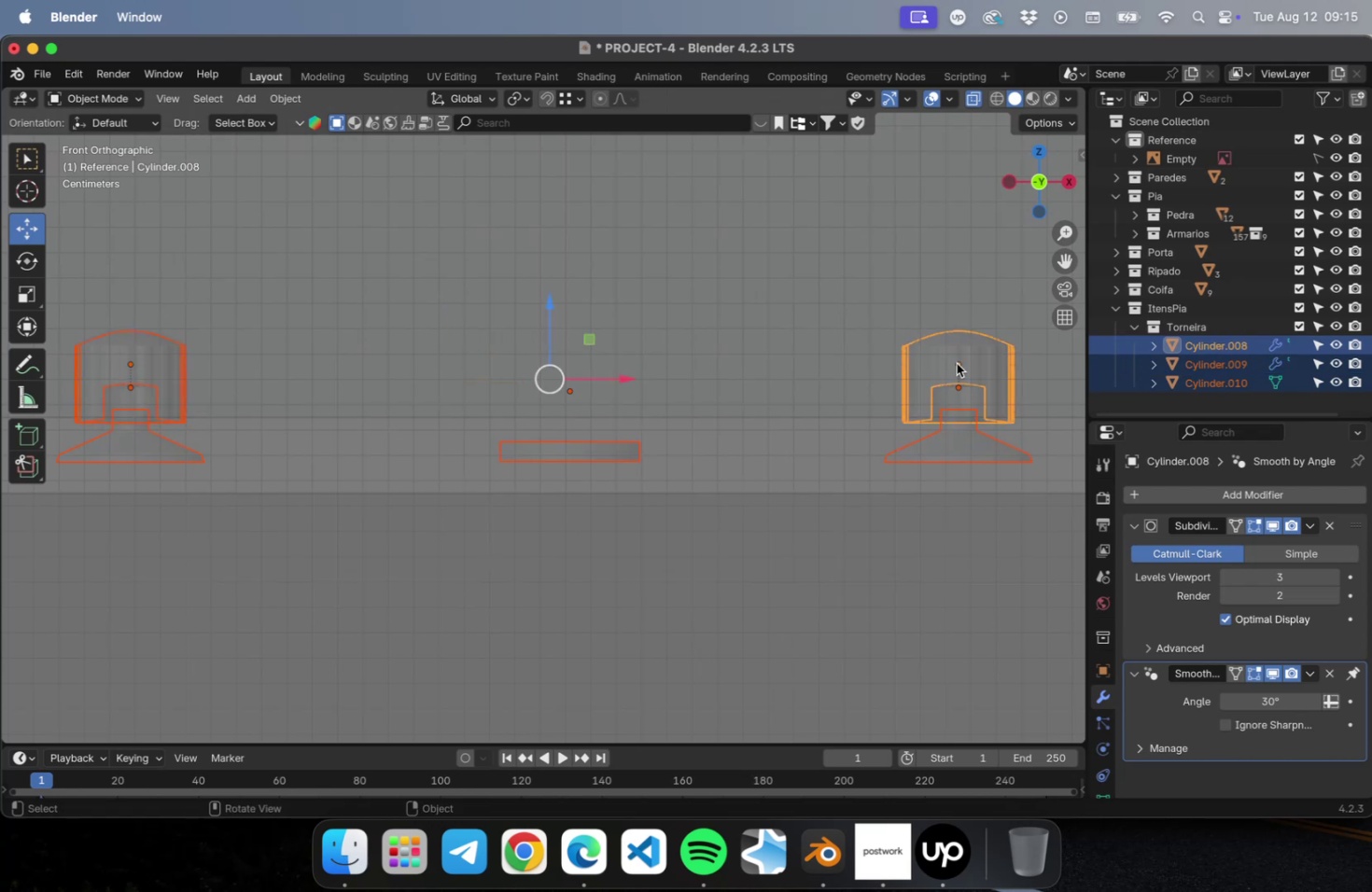 
key(NumLock)
 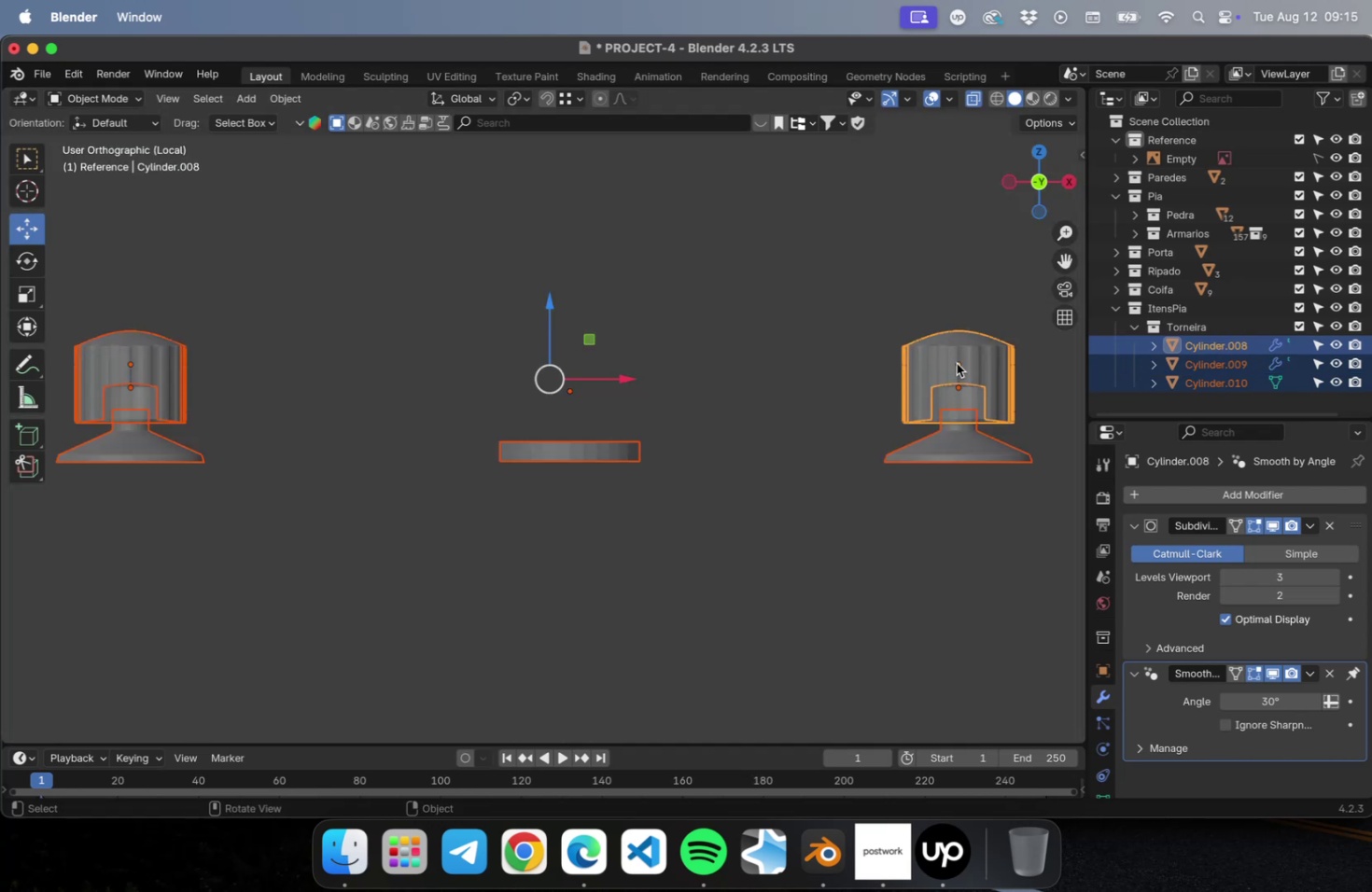 
key(NumpadDivide)
 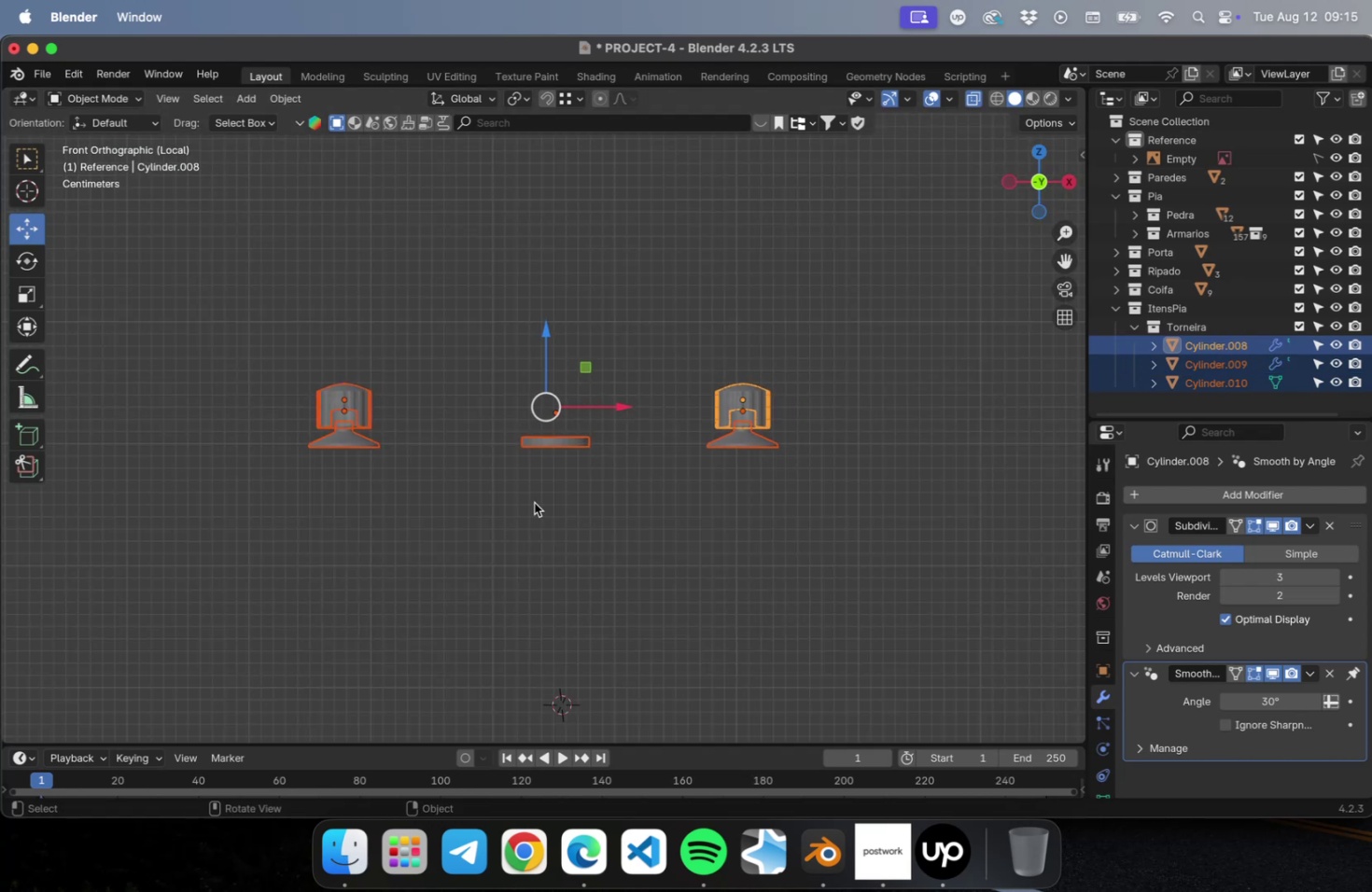 
left_click_drag(start_coordinate=[583, 487], to_coordinate=[516, 394])
 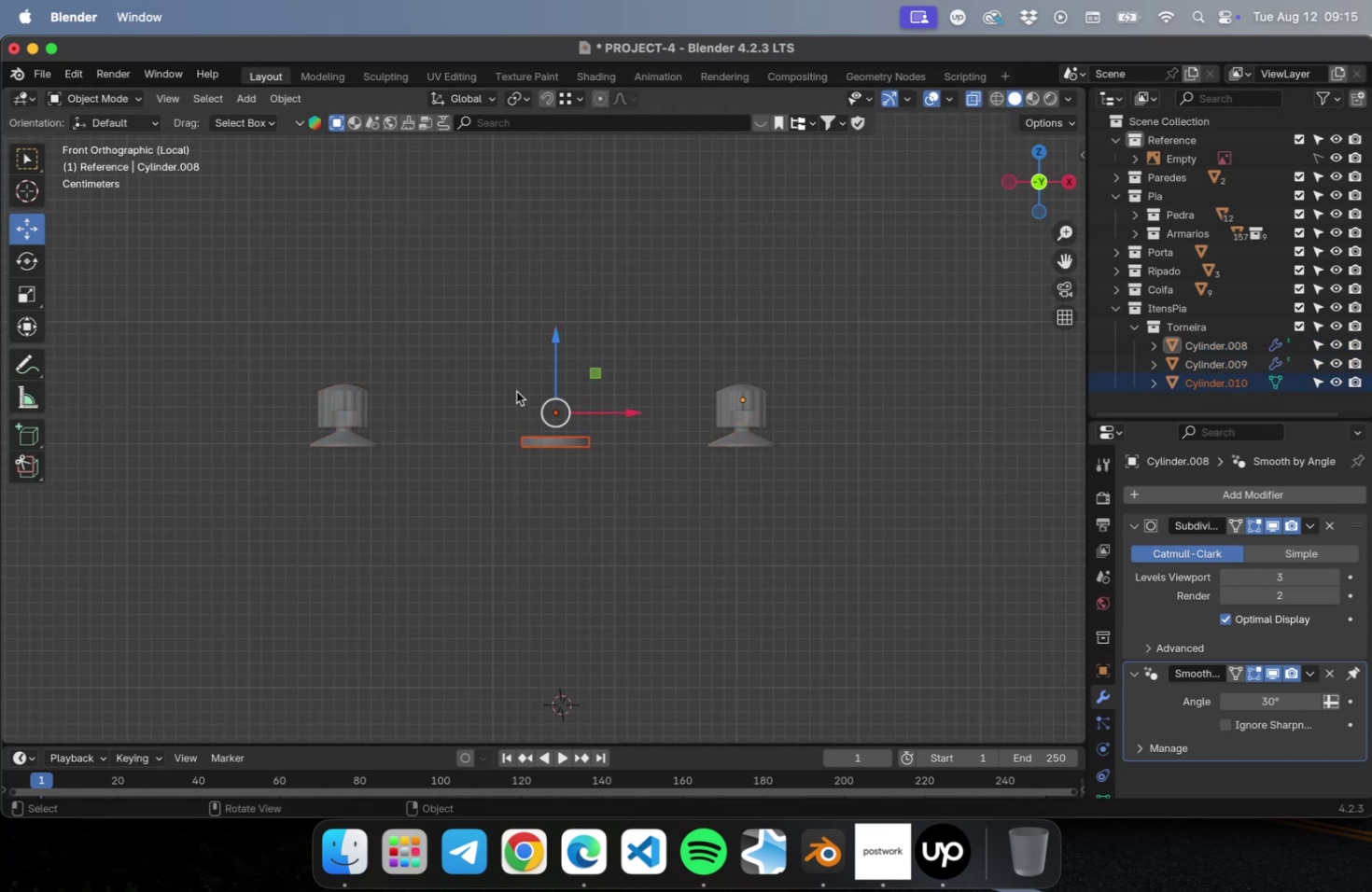 
key(NumLock)
 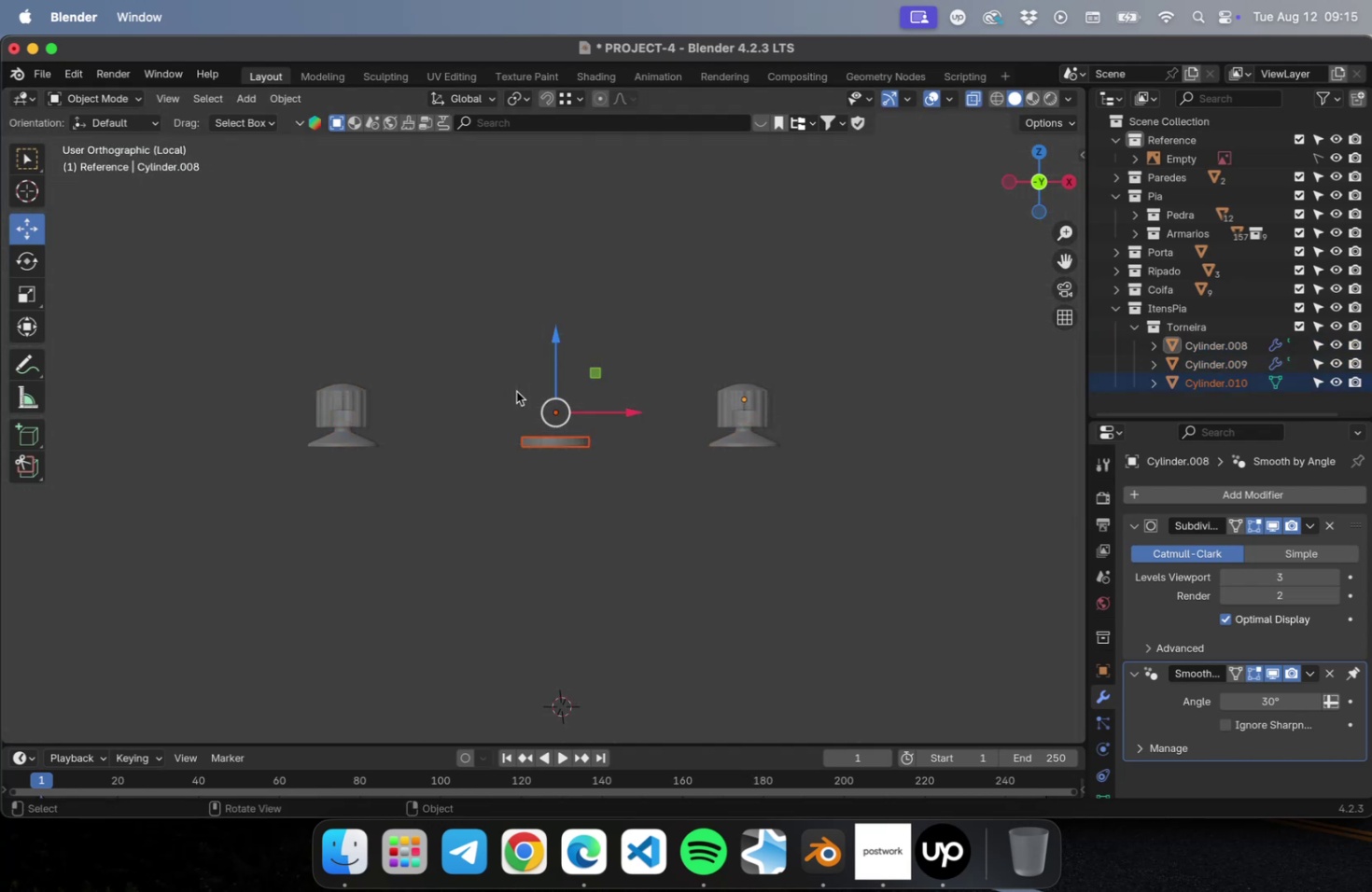 
key(NumpadDecimal)
 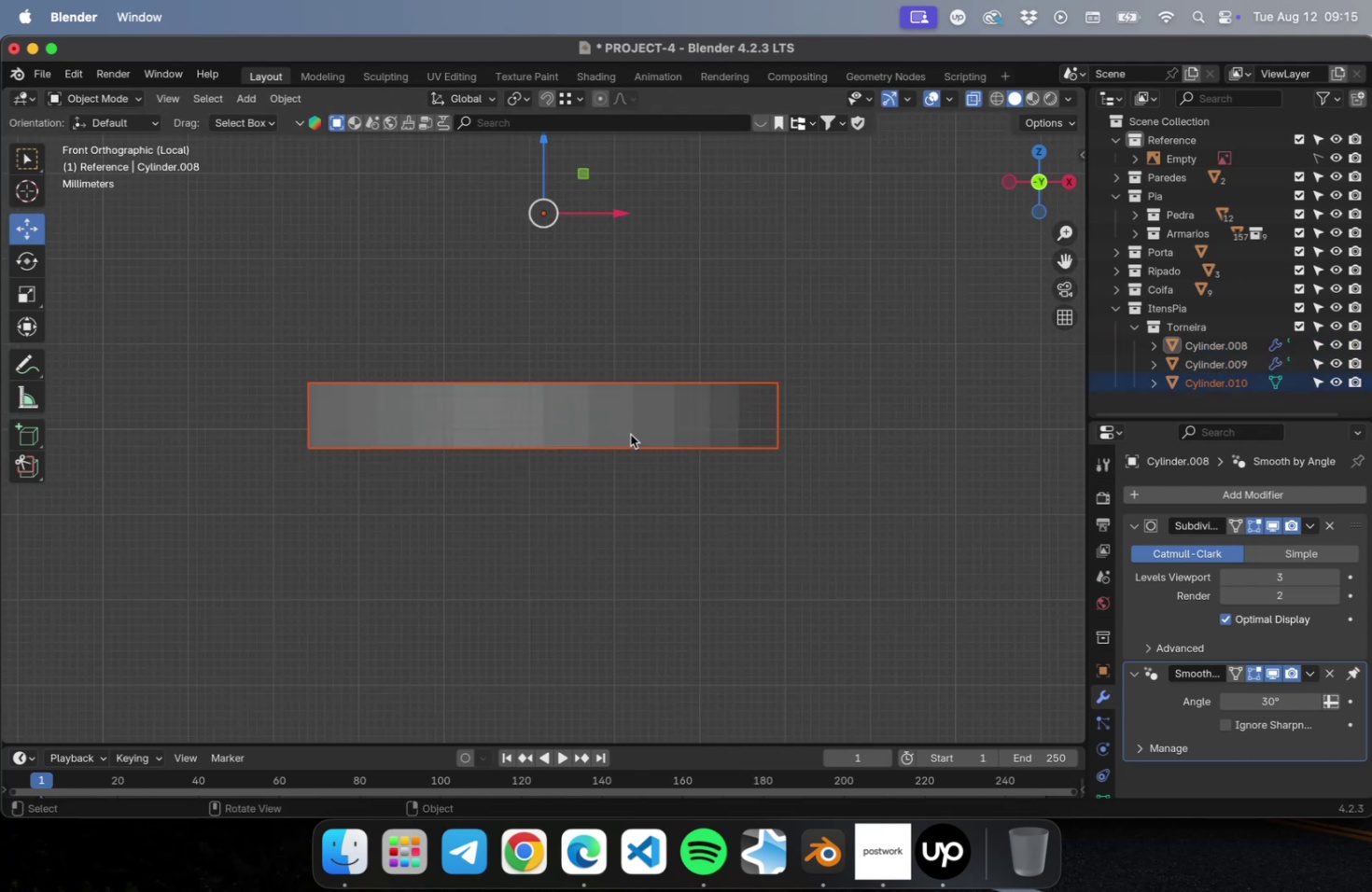 
scroll: coordinate [630, 432], scroll_direction: down, amount: 4.0
 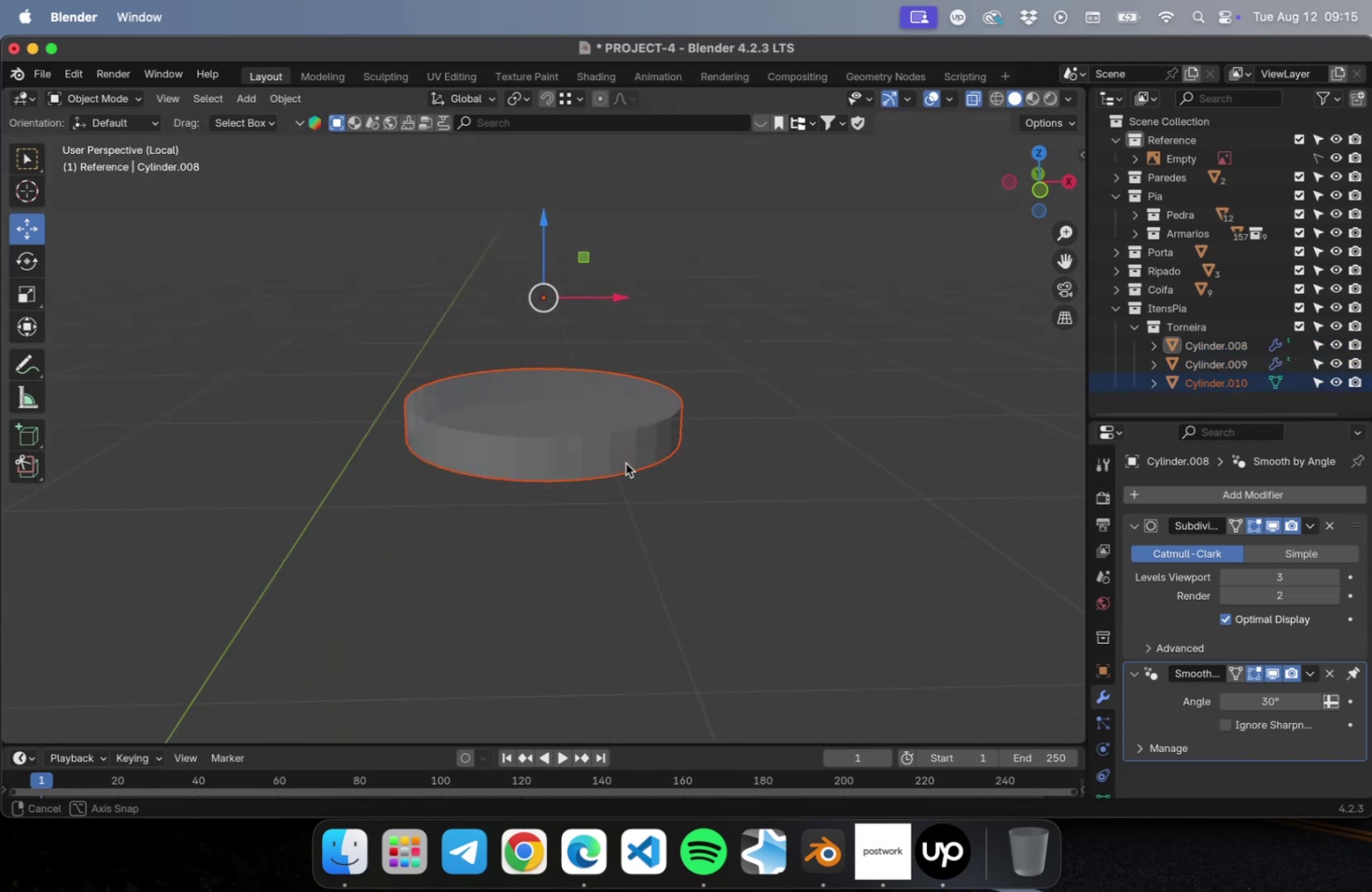 
key(Shift+ShiftLeft)
 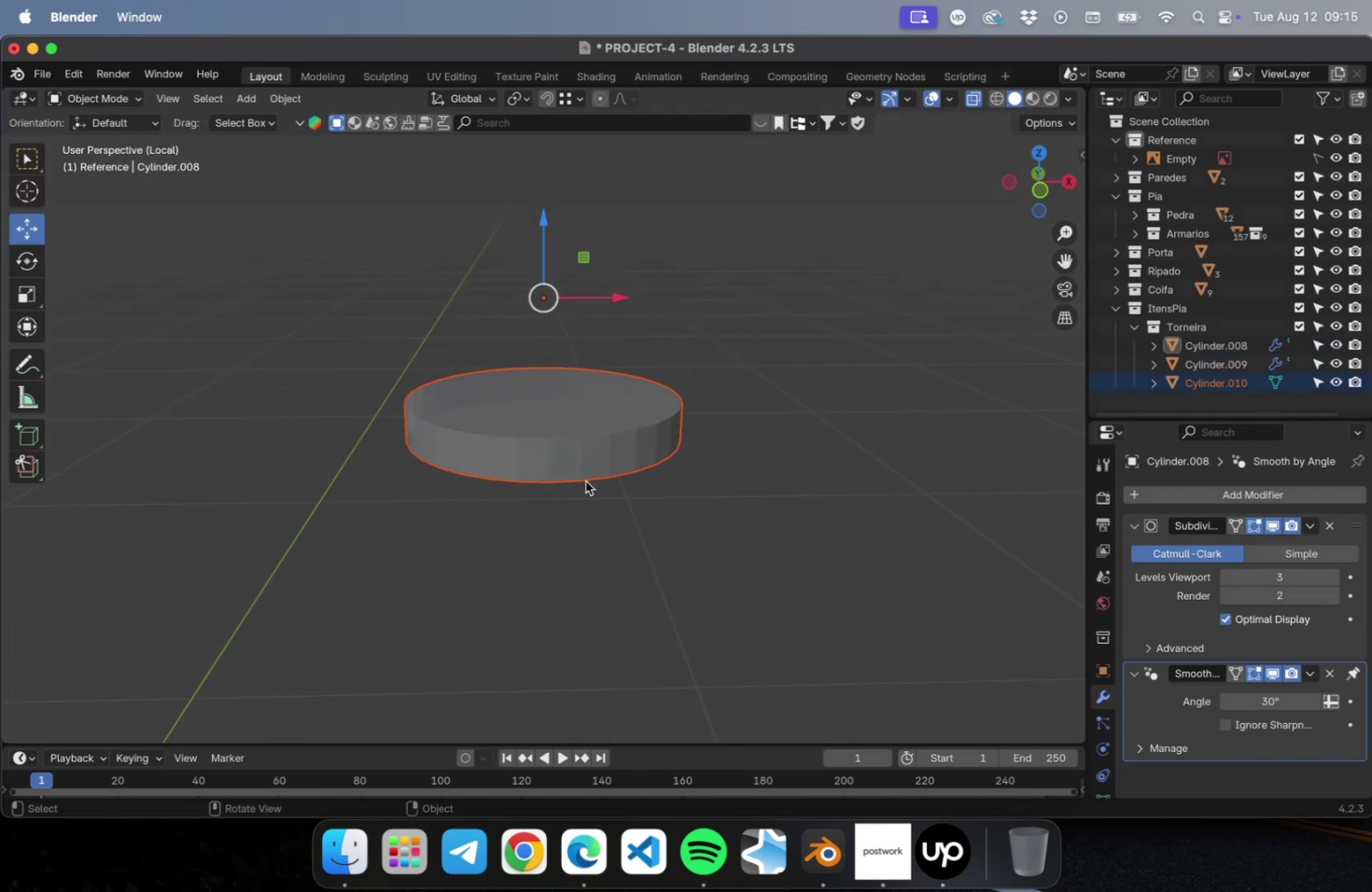 
scroll: coordinate [580, 483], scroll_direction: down, amount: 1.0
 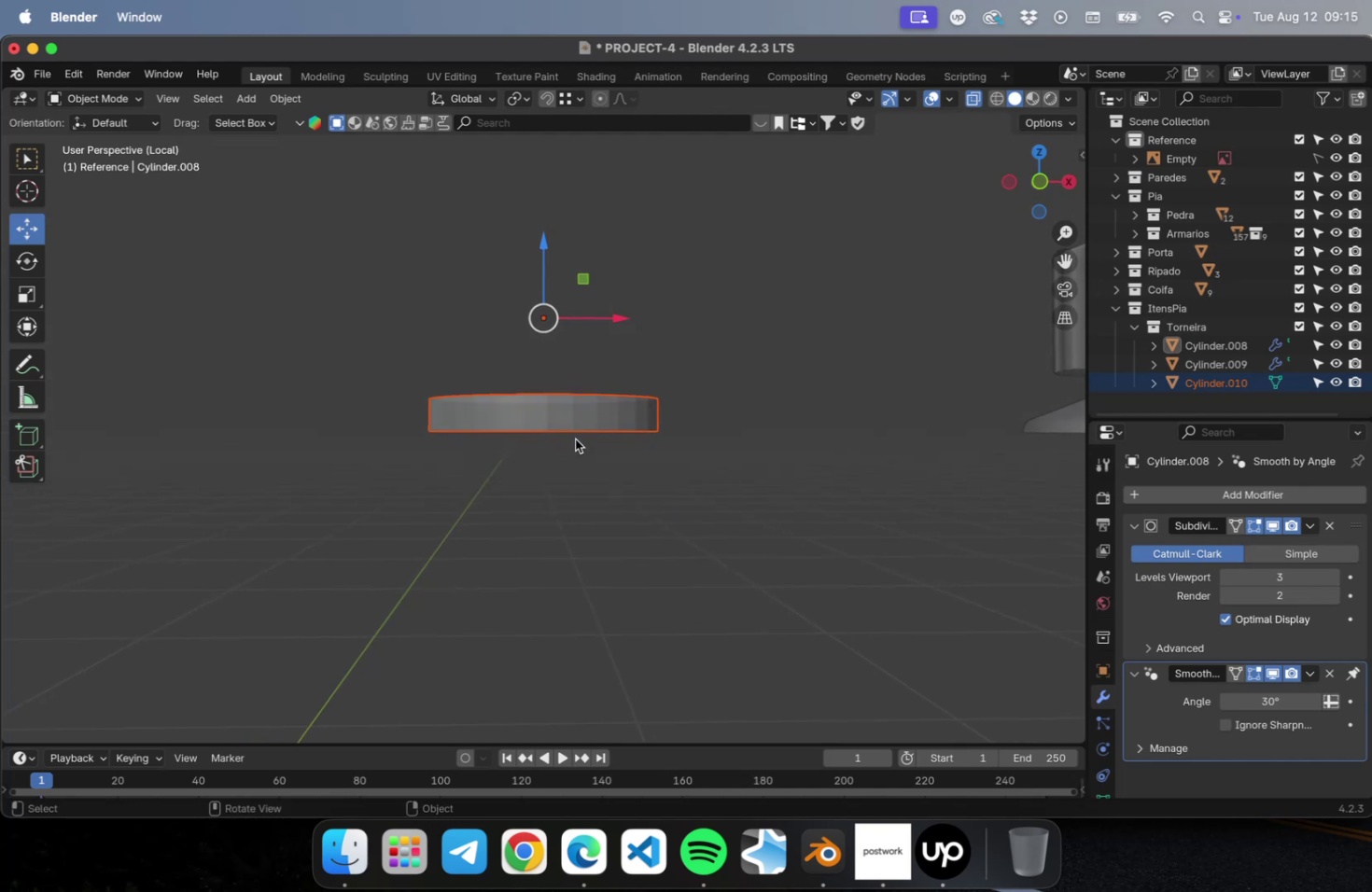 
key(NumLock)
 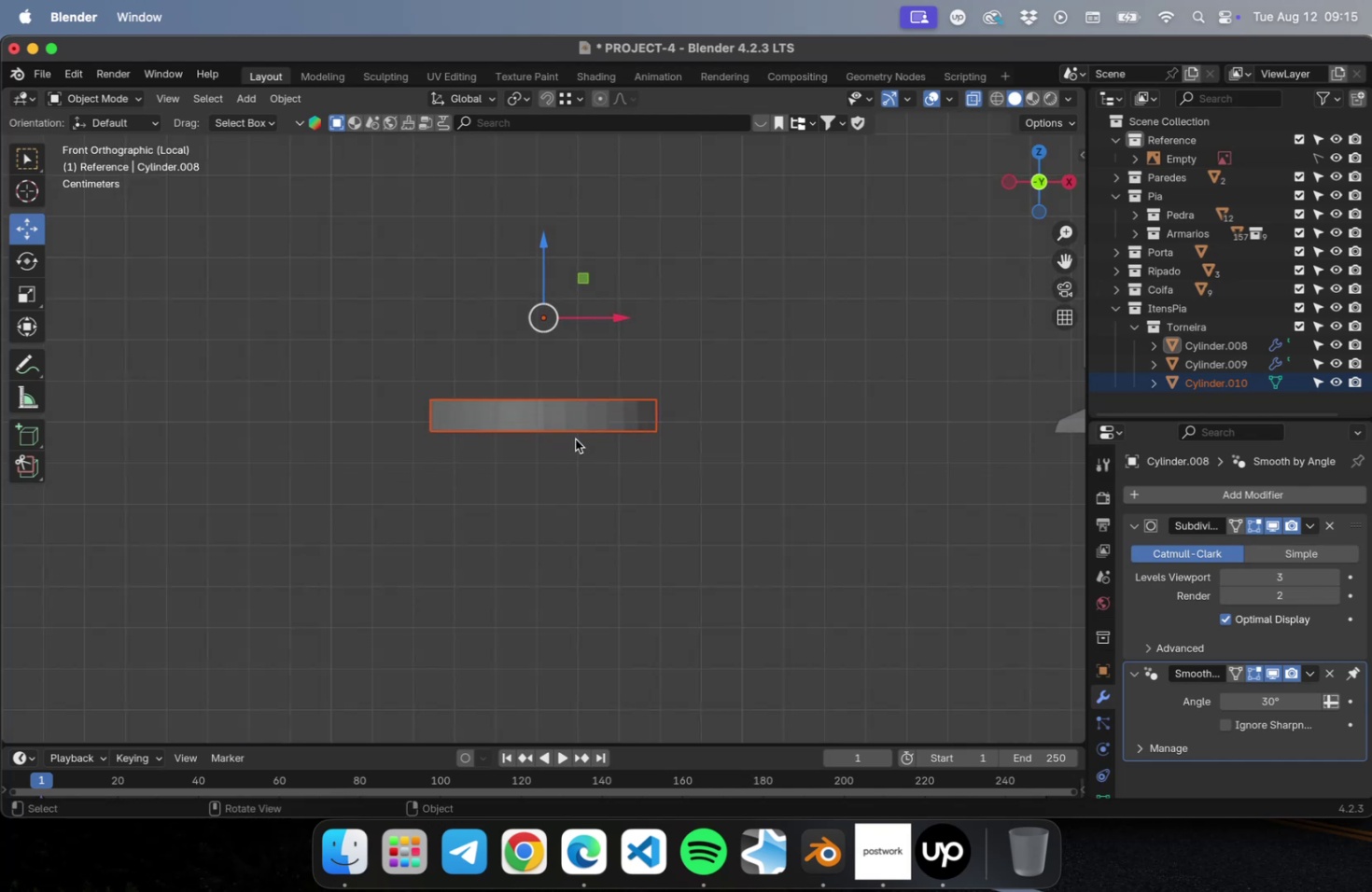 
key(Numpad1)
 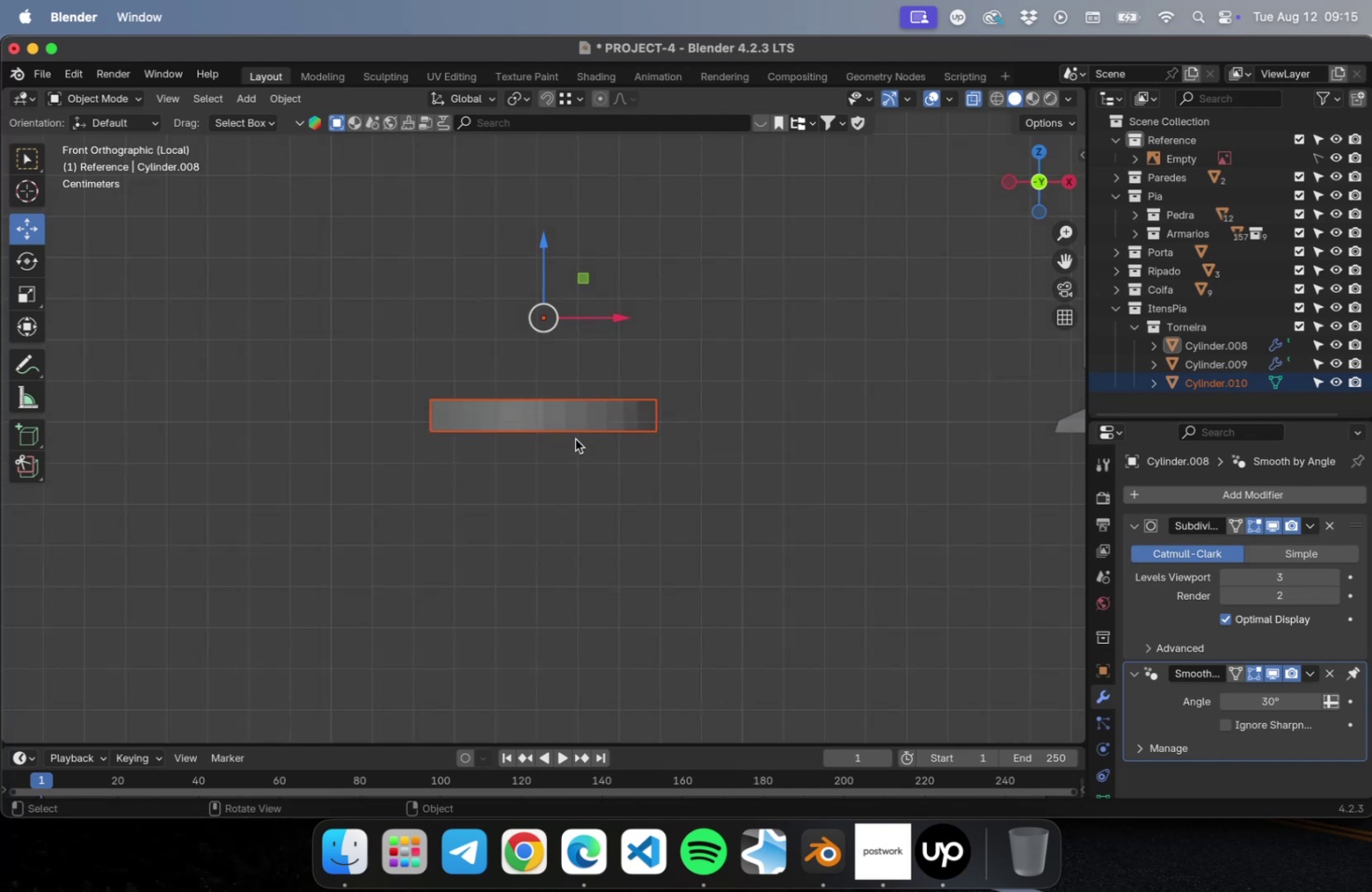 
key(Tab)
 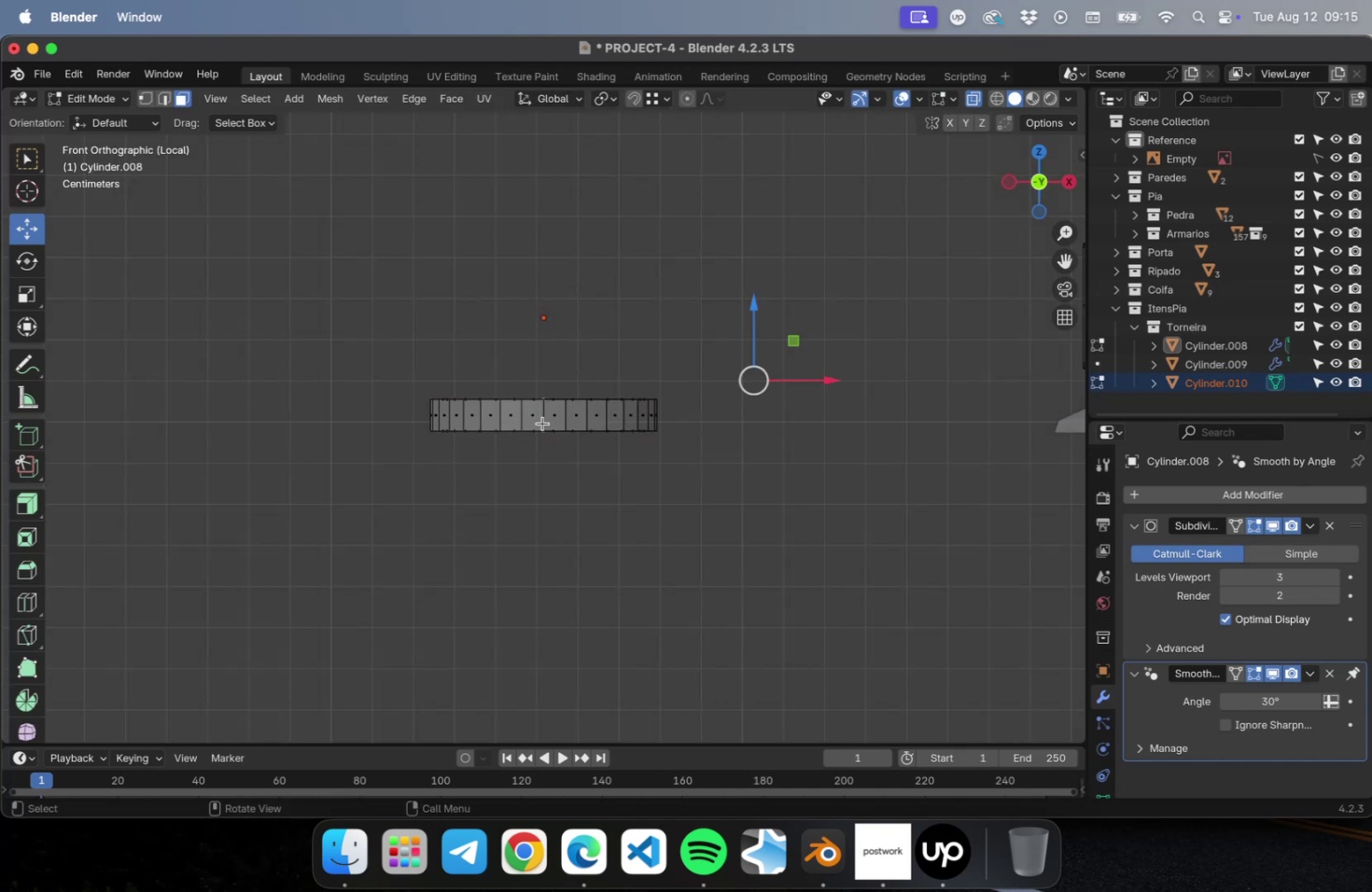 
scroll: coordinate [532, 414], scroll_direction: up, amount: 10.0
 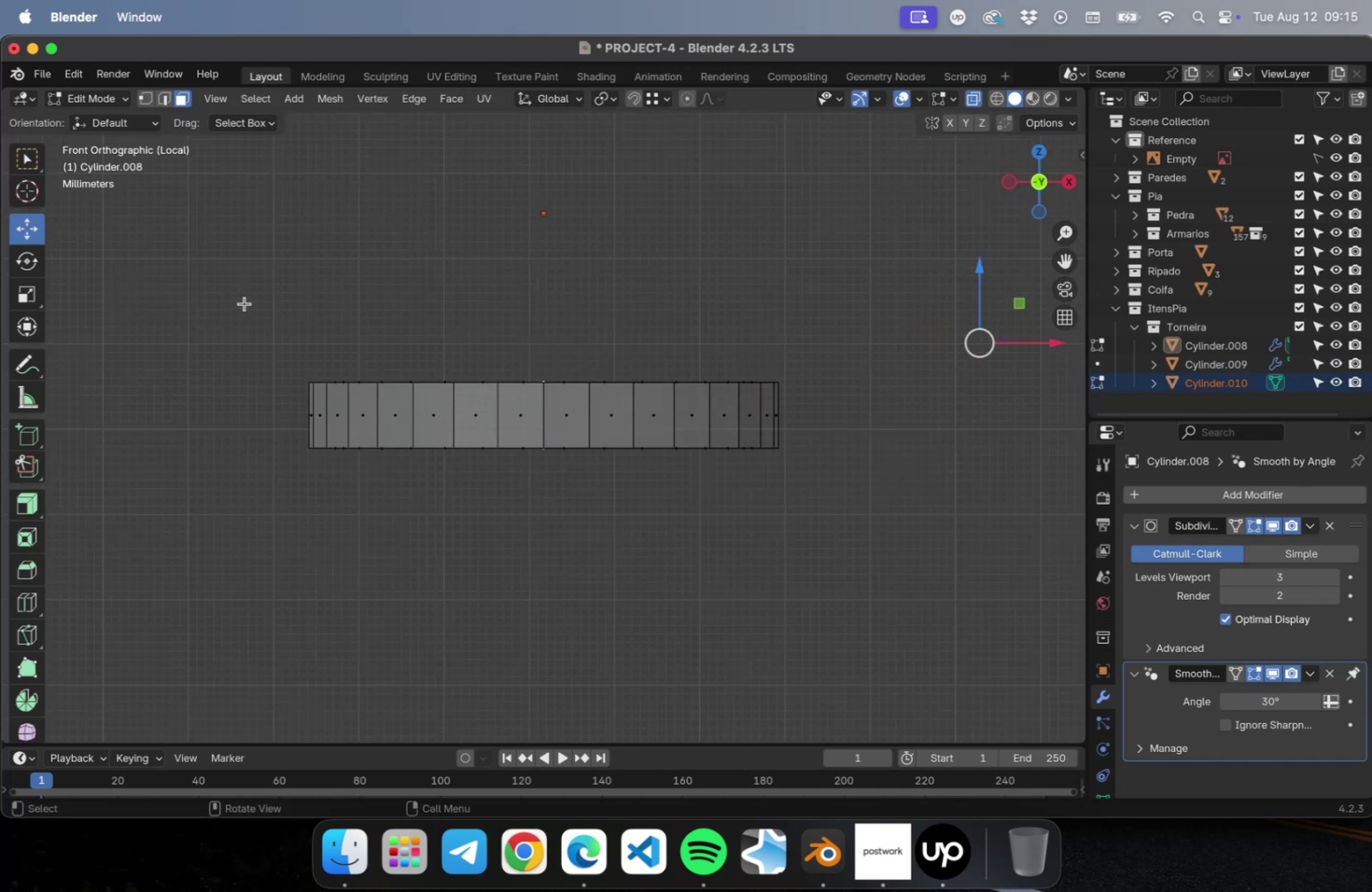 
left_click_drag(start_coordinate=[244, 303], to_coordinate=[940, 390])
 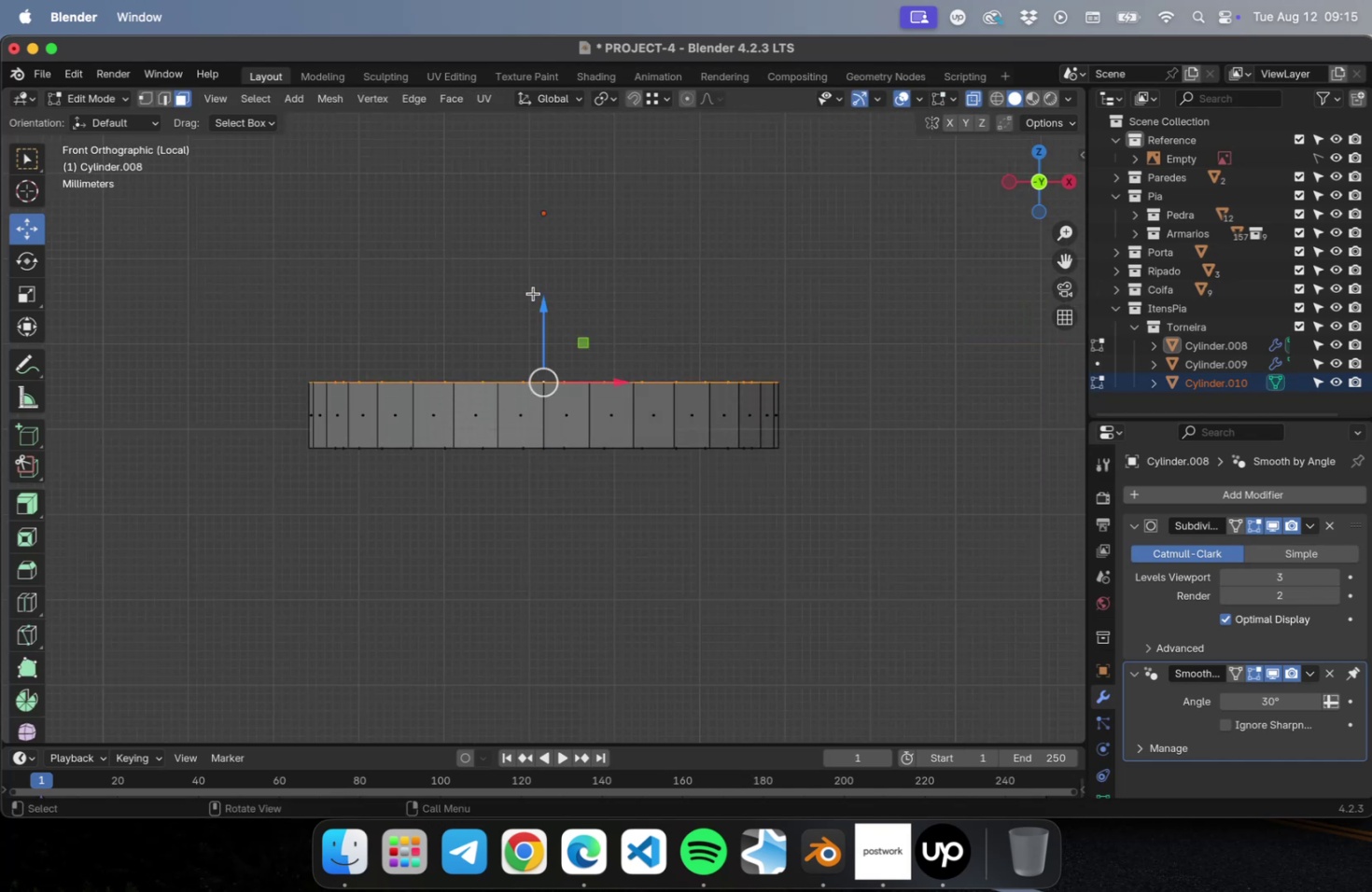 
left_click_drag(start_coordinate=[542, 309], to_coordinate=[542, 365])
 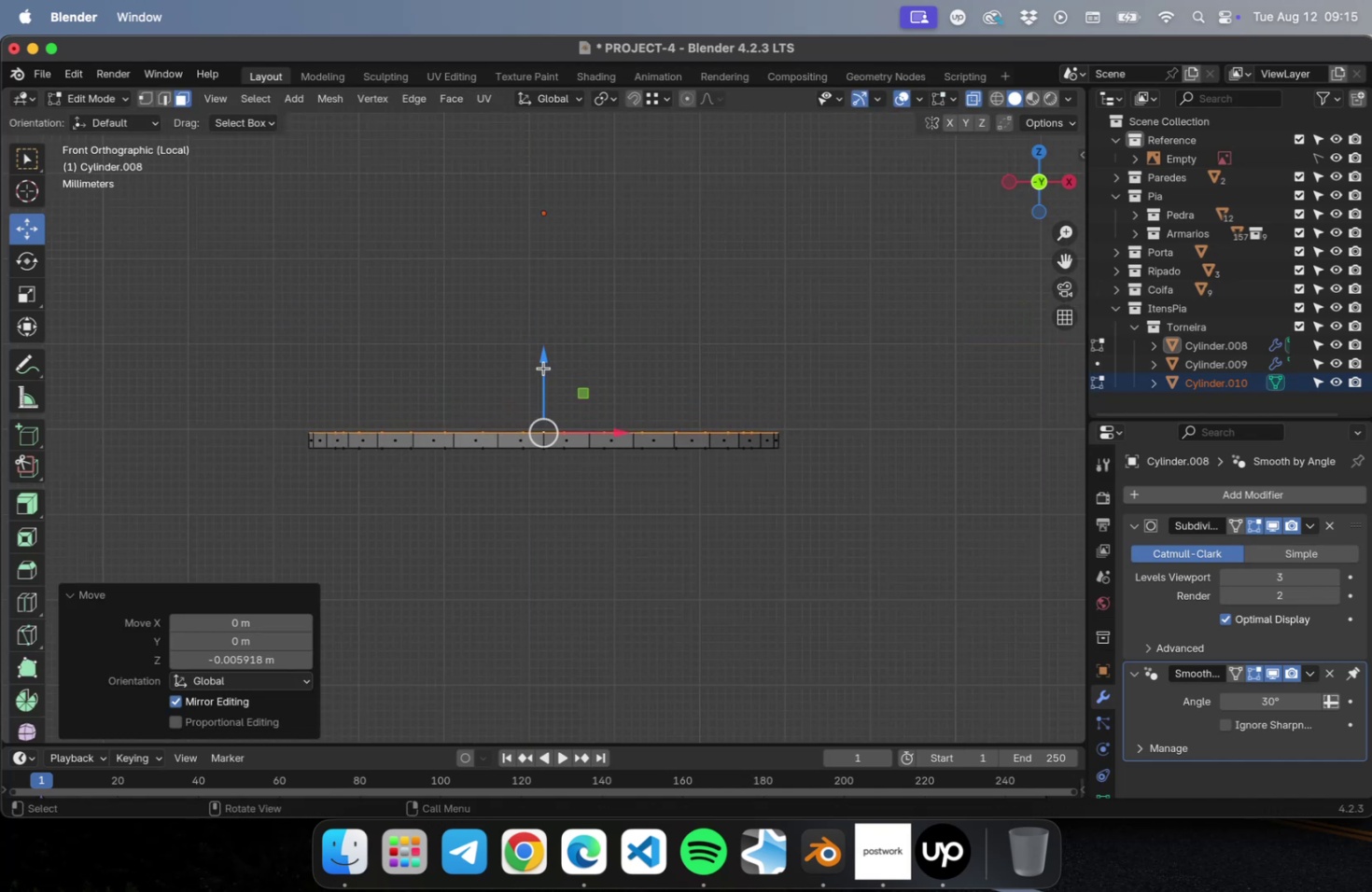 
left_click_drag(start_coordinate=[543, 368], to_coordinate=[547, 359])
 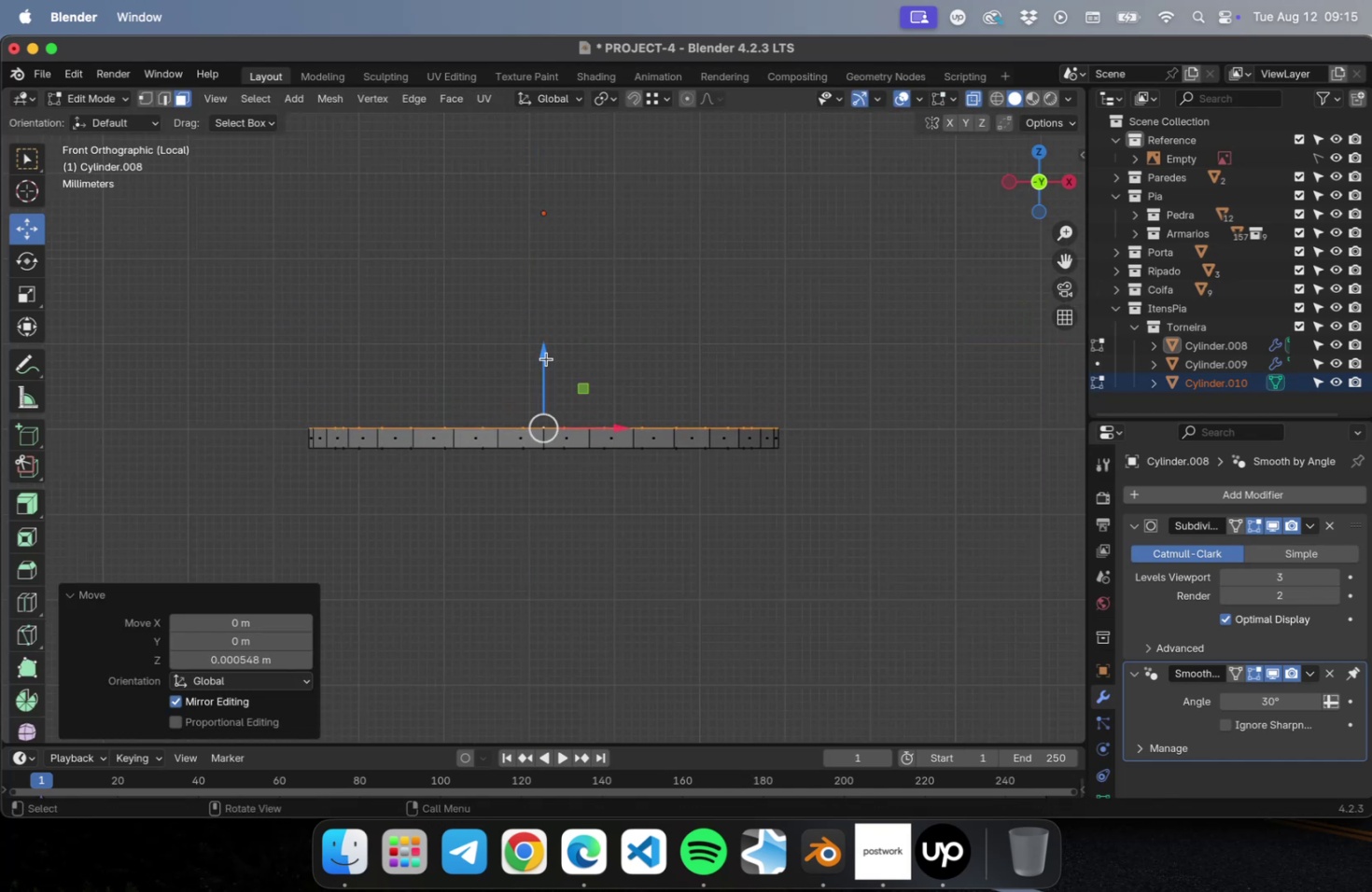 
scroll: coordinate [542, 362], scroll_direction: down, amount: 7.0
 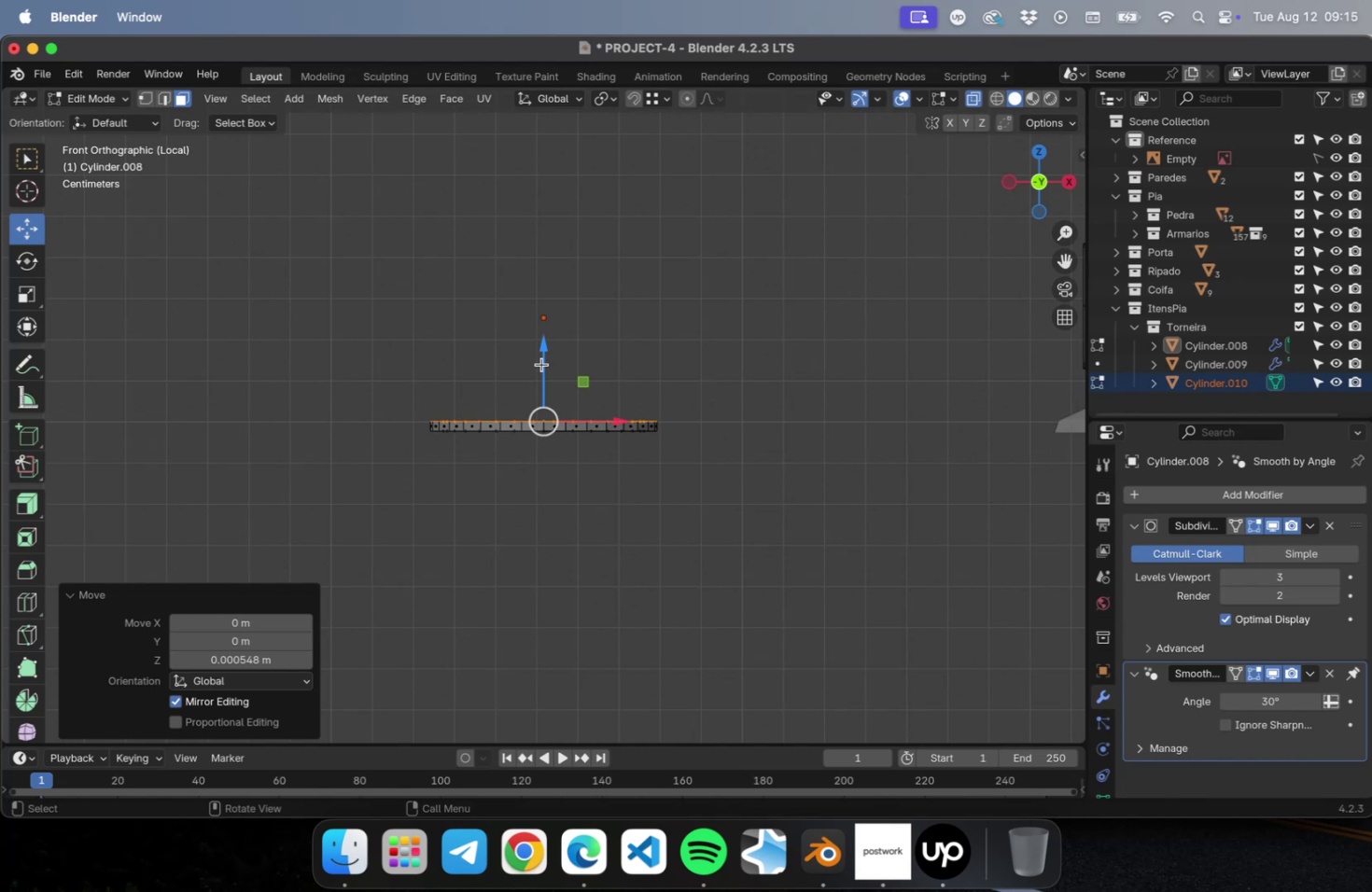 
scroll: coordinate [553, 450], scroll_direction: up, amount: 15.0
 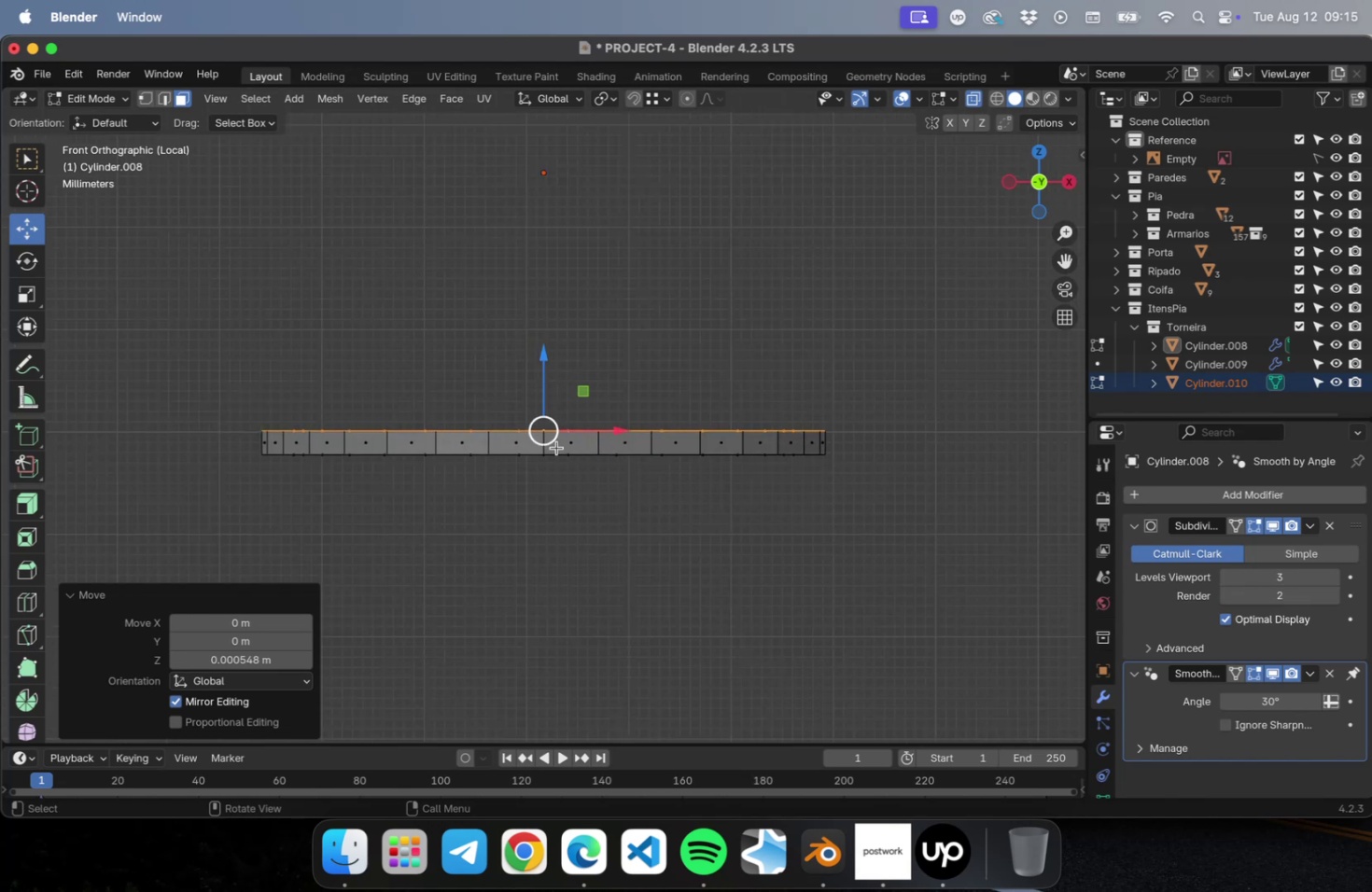 
key(S)
 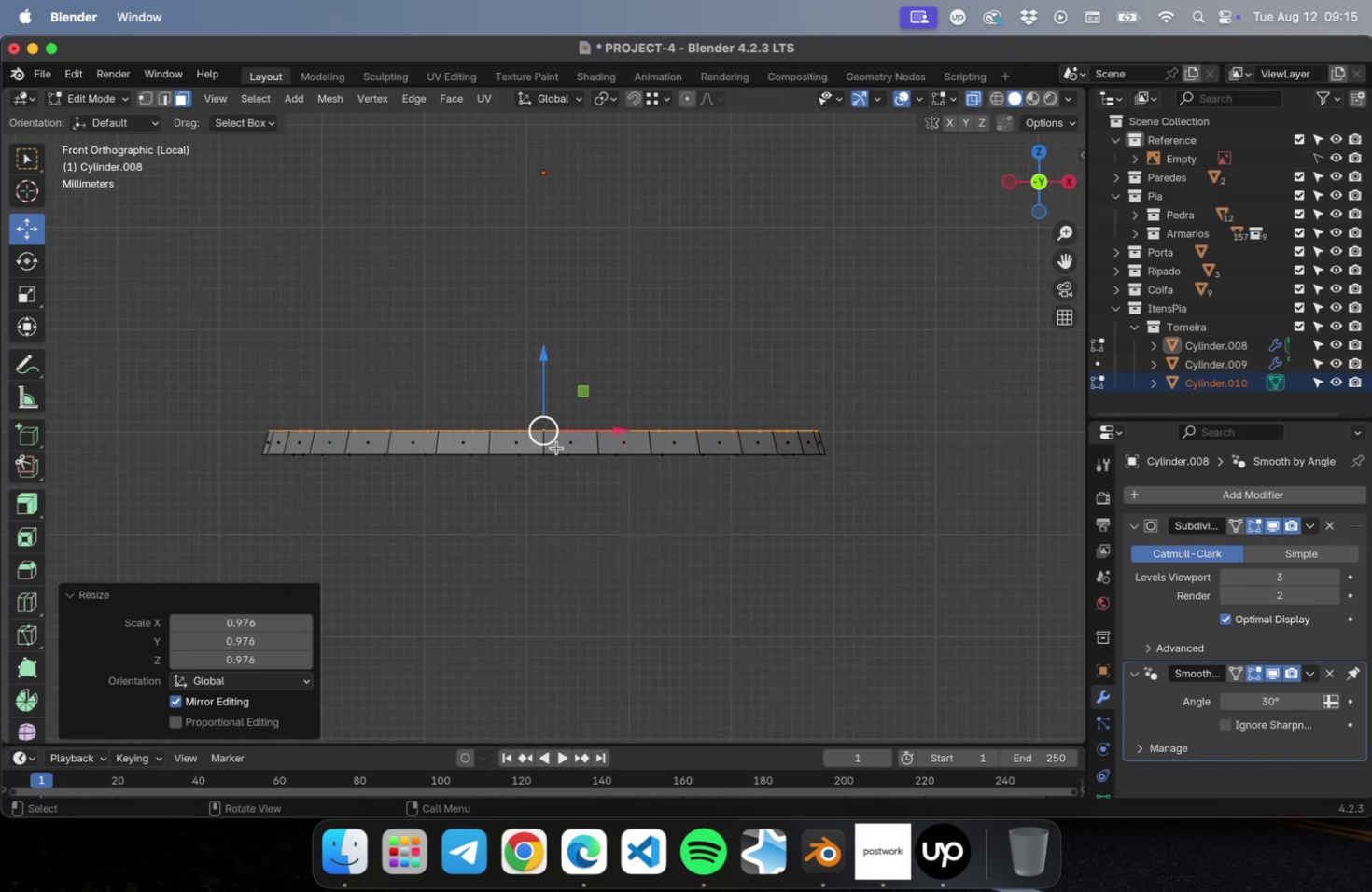 
key(E)
 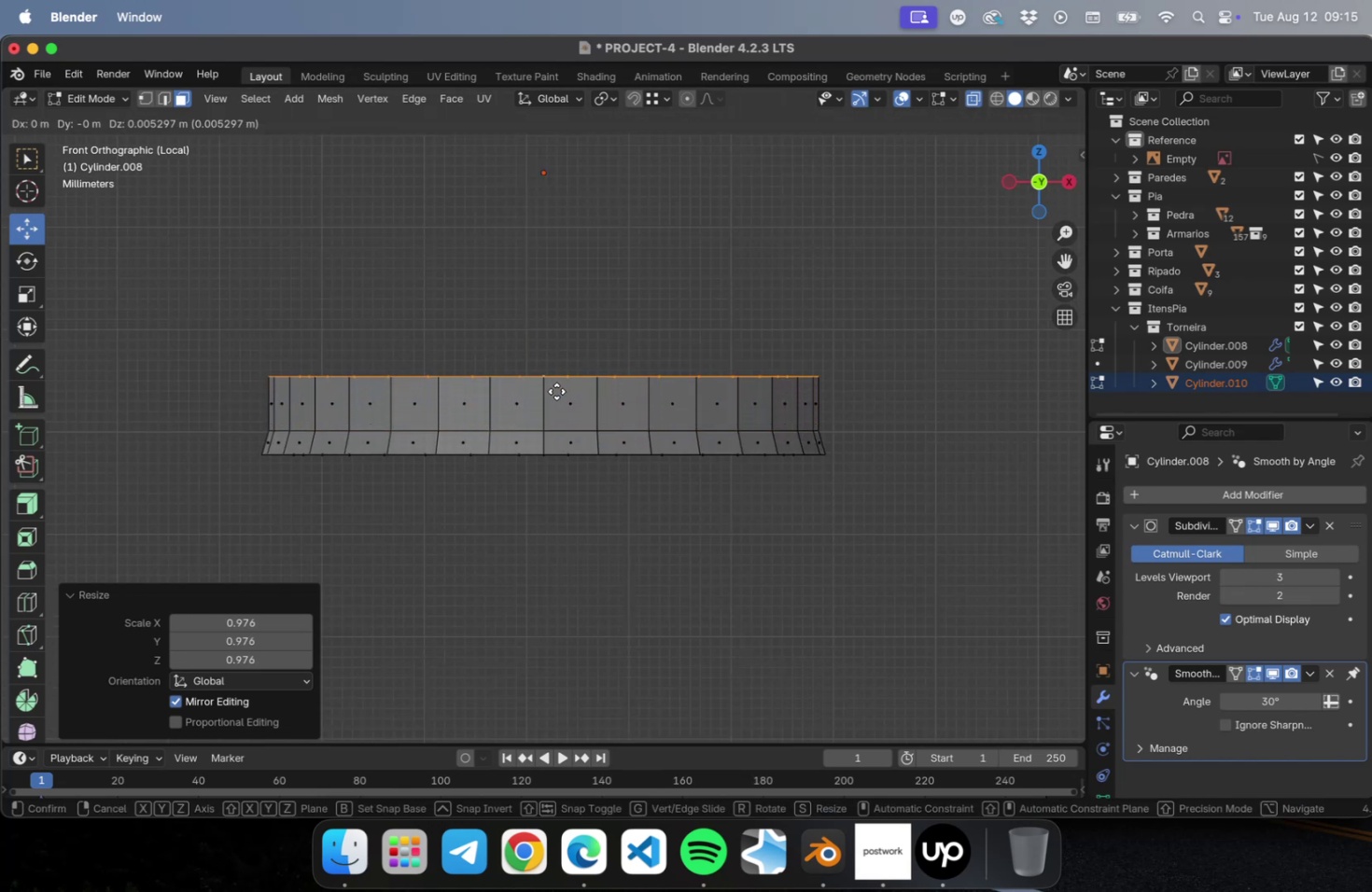 
left_click([556, 375])
 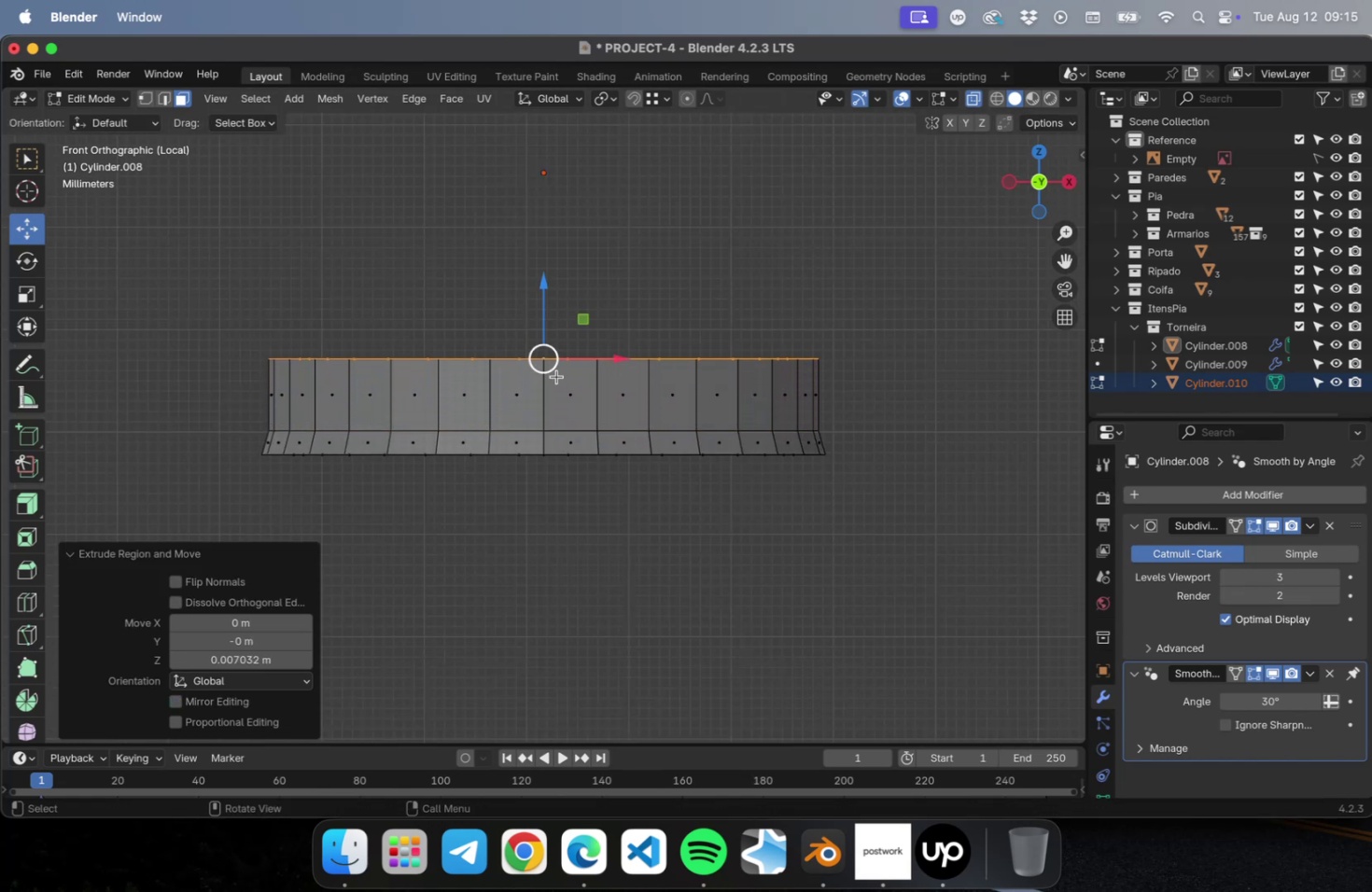 
key(S)
 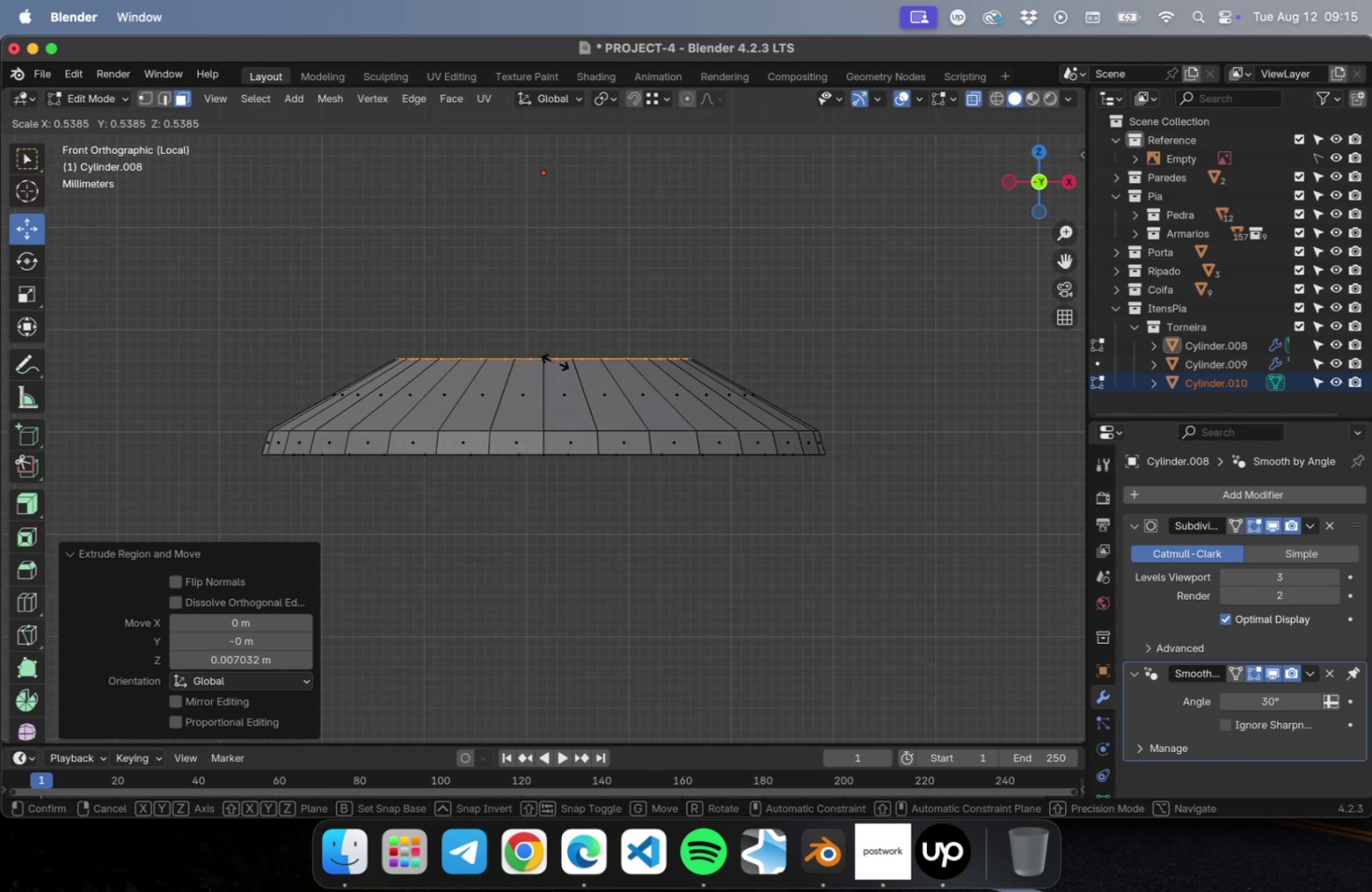 
wait(5.48)
 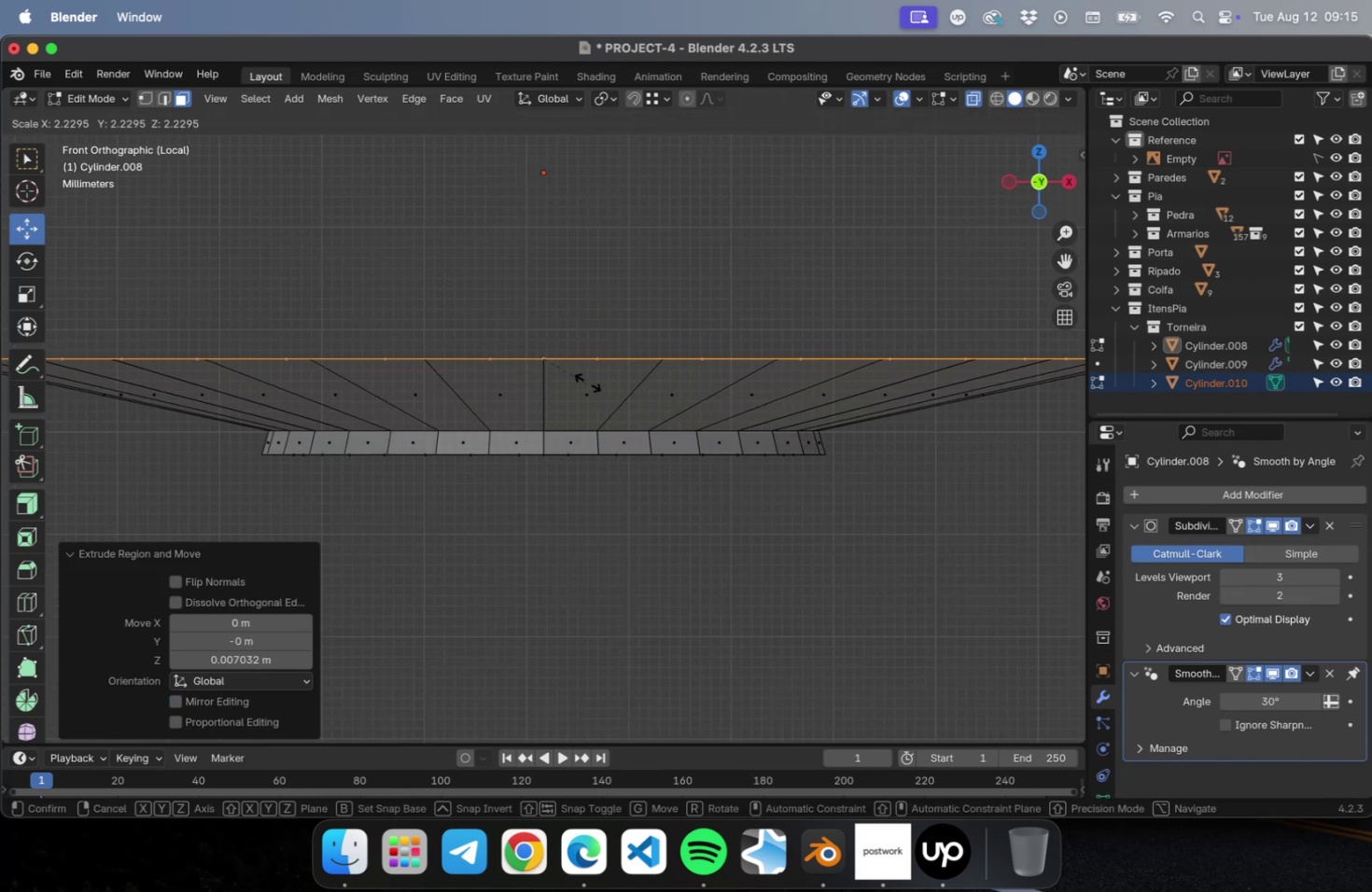 
left_click([550, 358])
 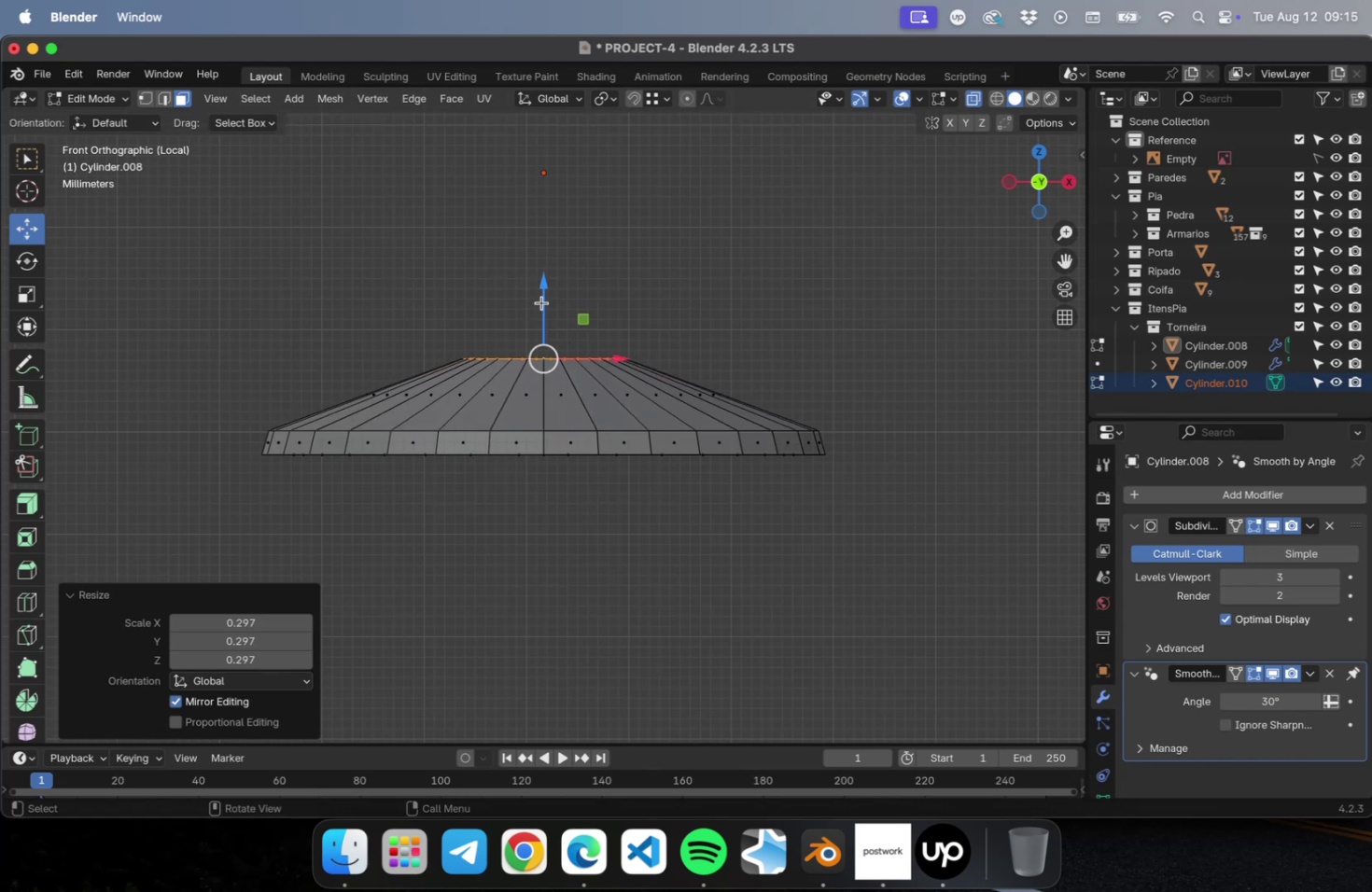 
left_click_drag(start_coordinate=[542, 300], to_coordinate=[541, 322])
 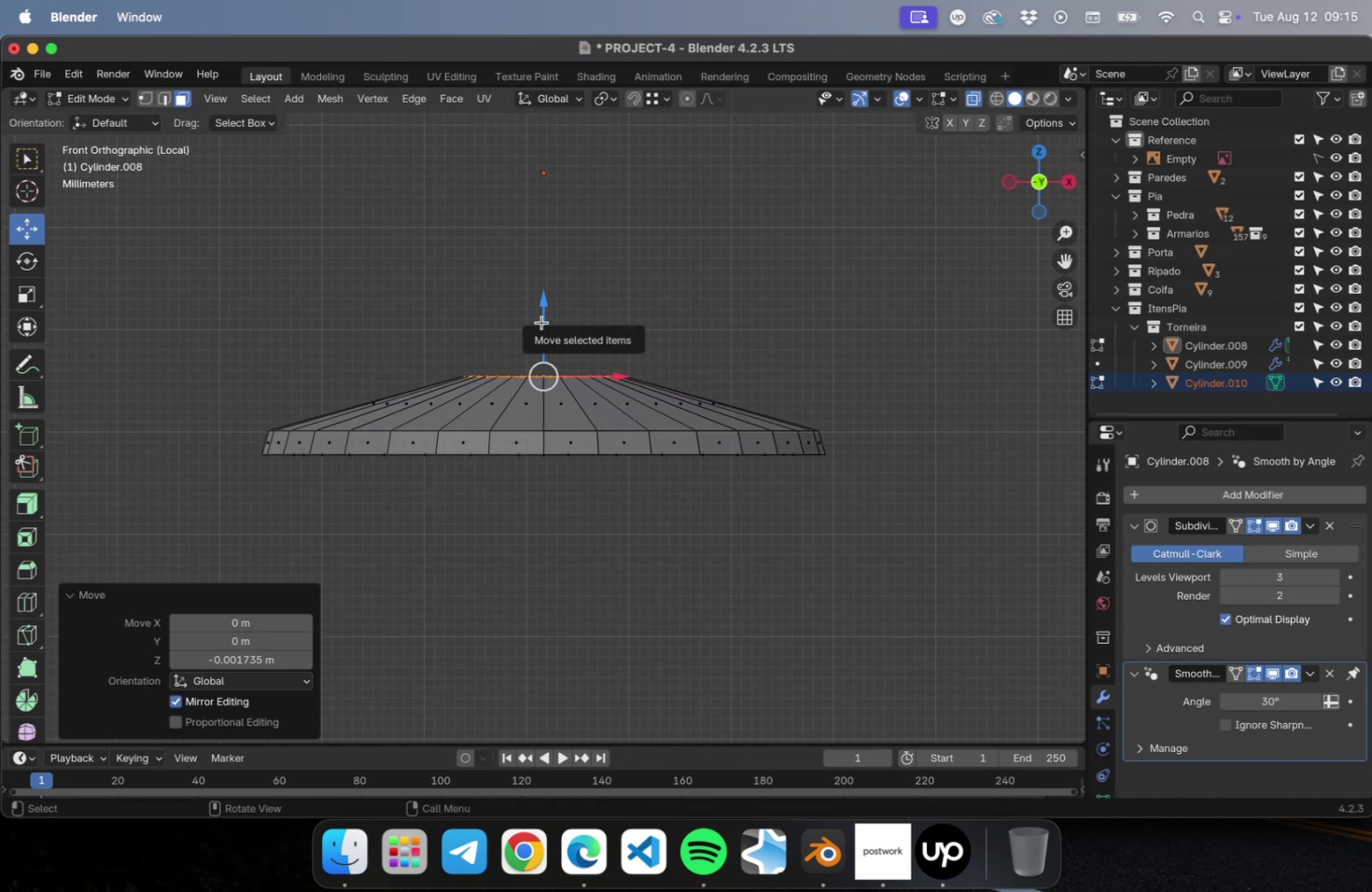 
type(ez)
 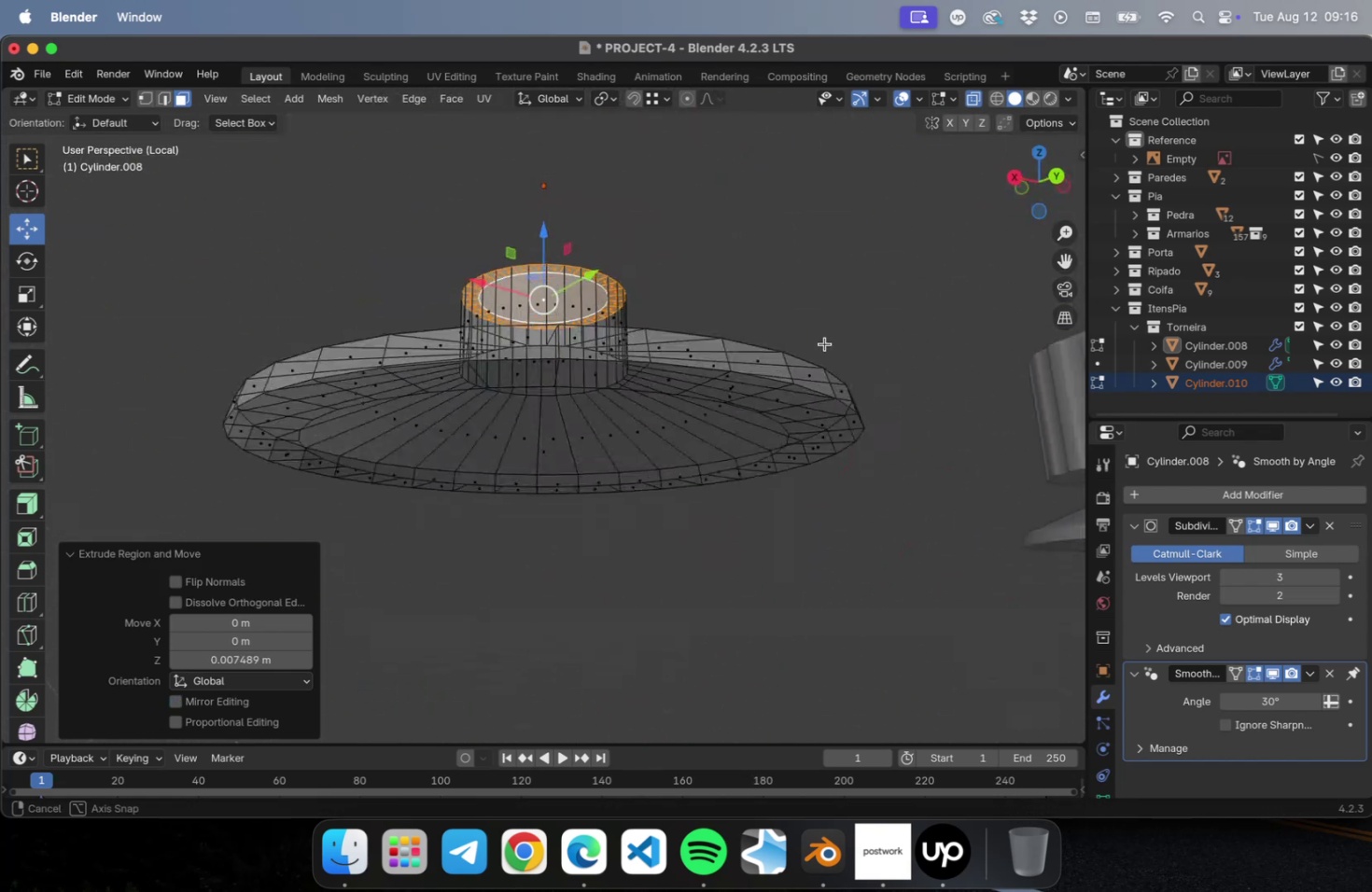 
wait(5.5)
 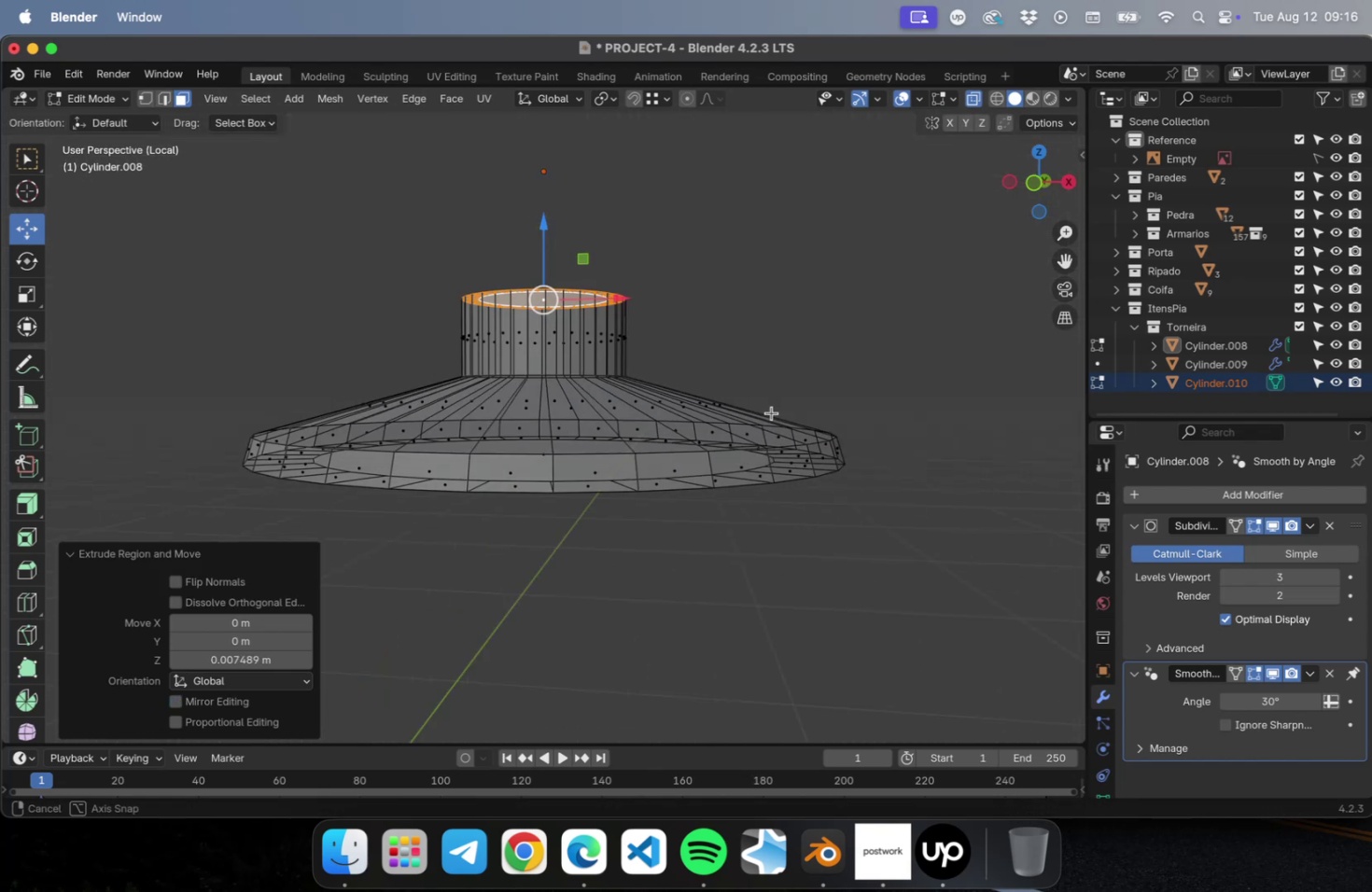 
scroll: coordinate [699, 453], scroll_direction: down, amount: 5.0
 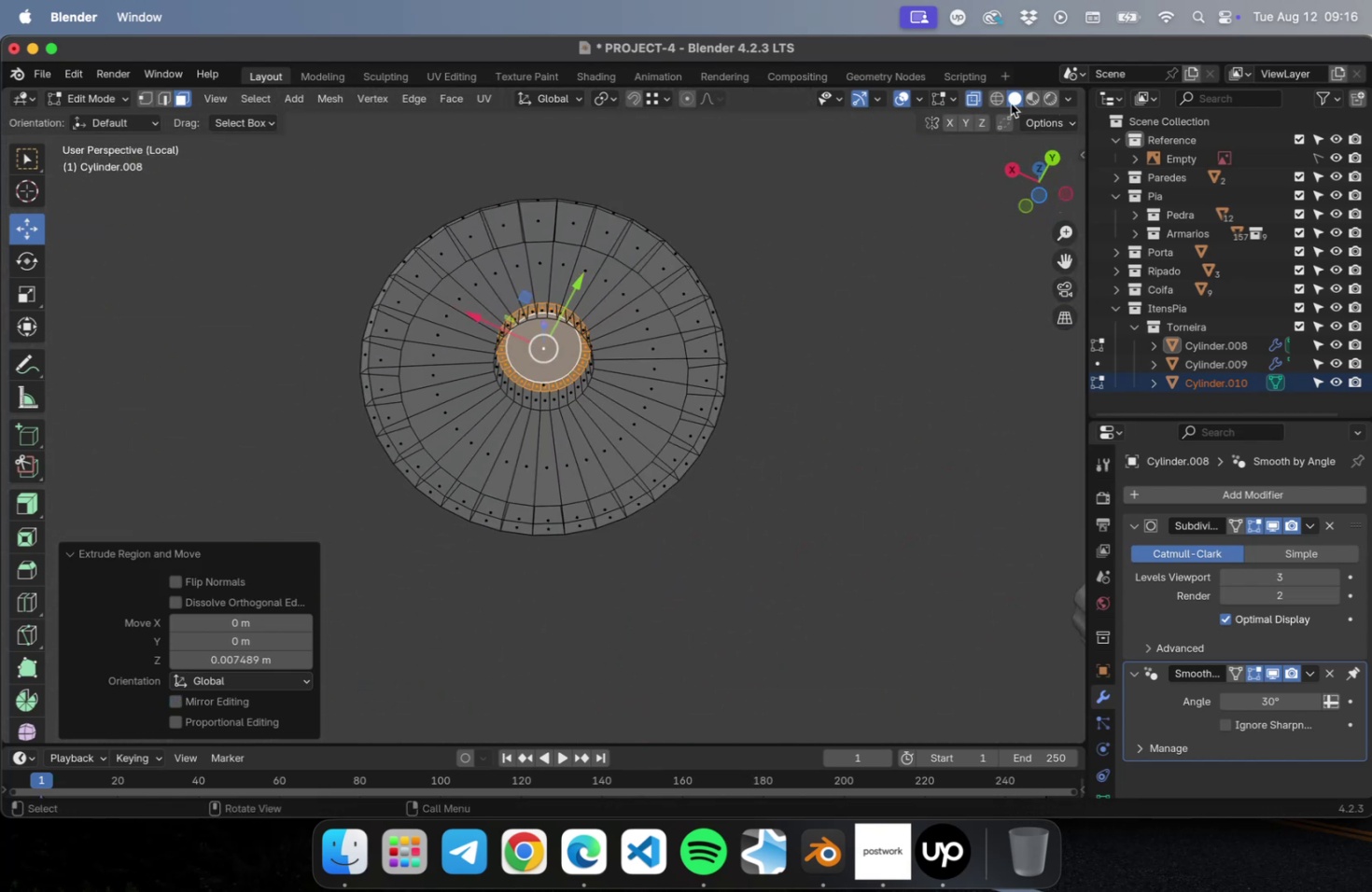 
left_click([1014, 102])
 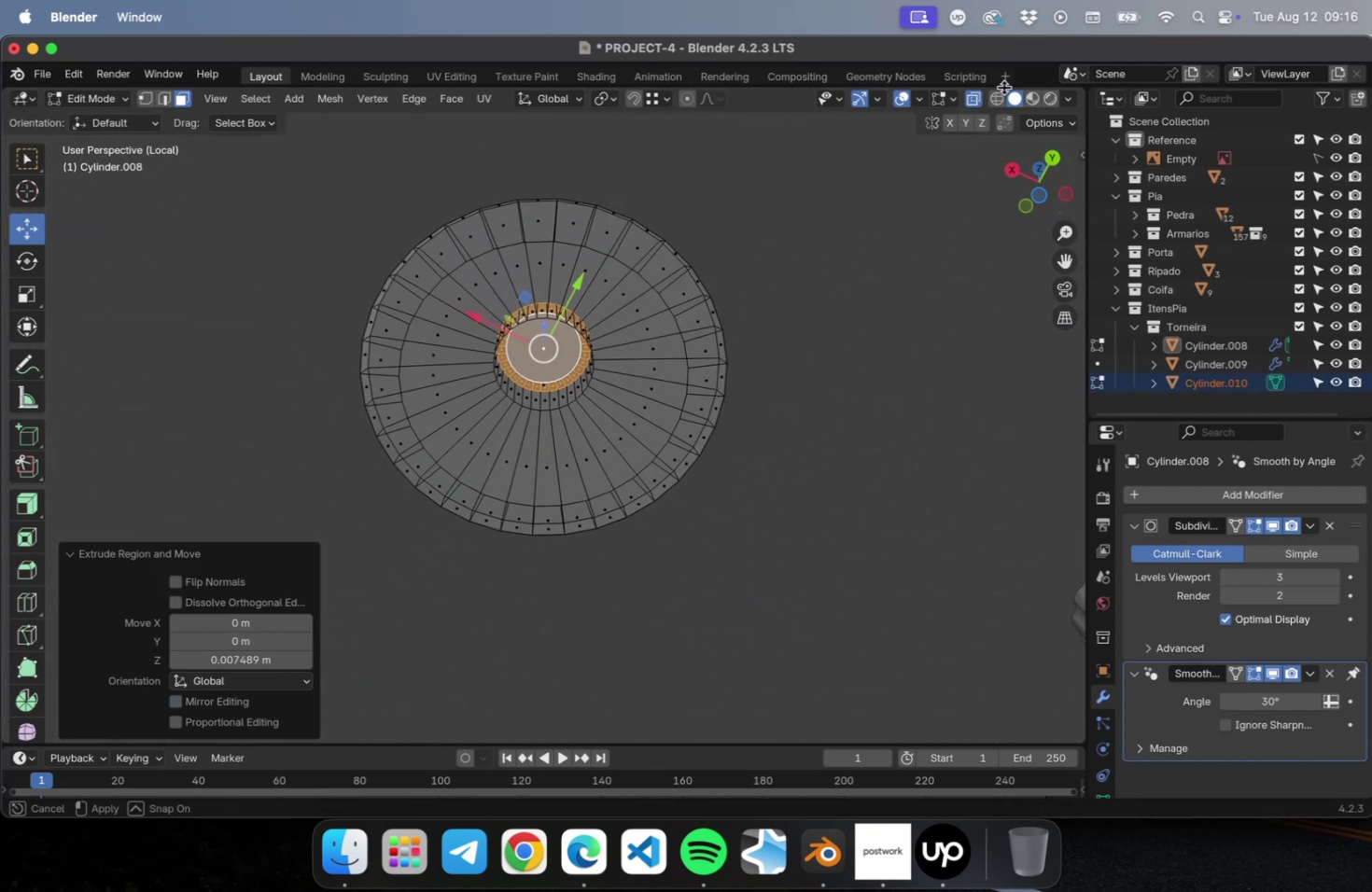 
double_click([1007, 95])
 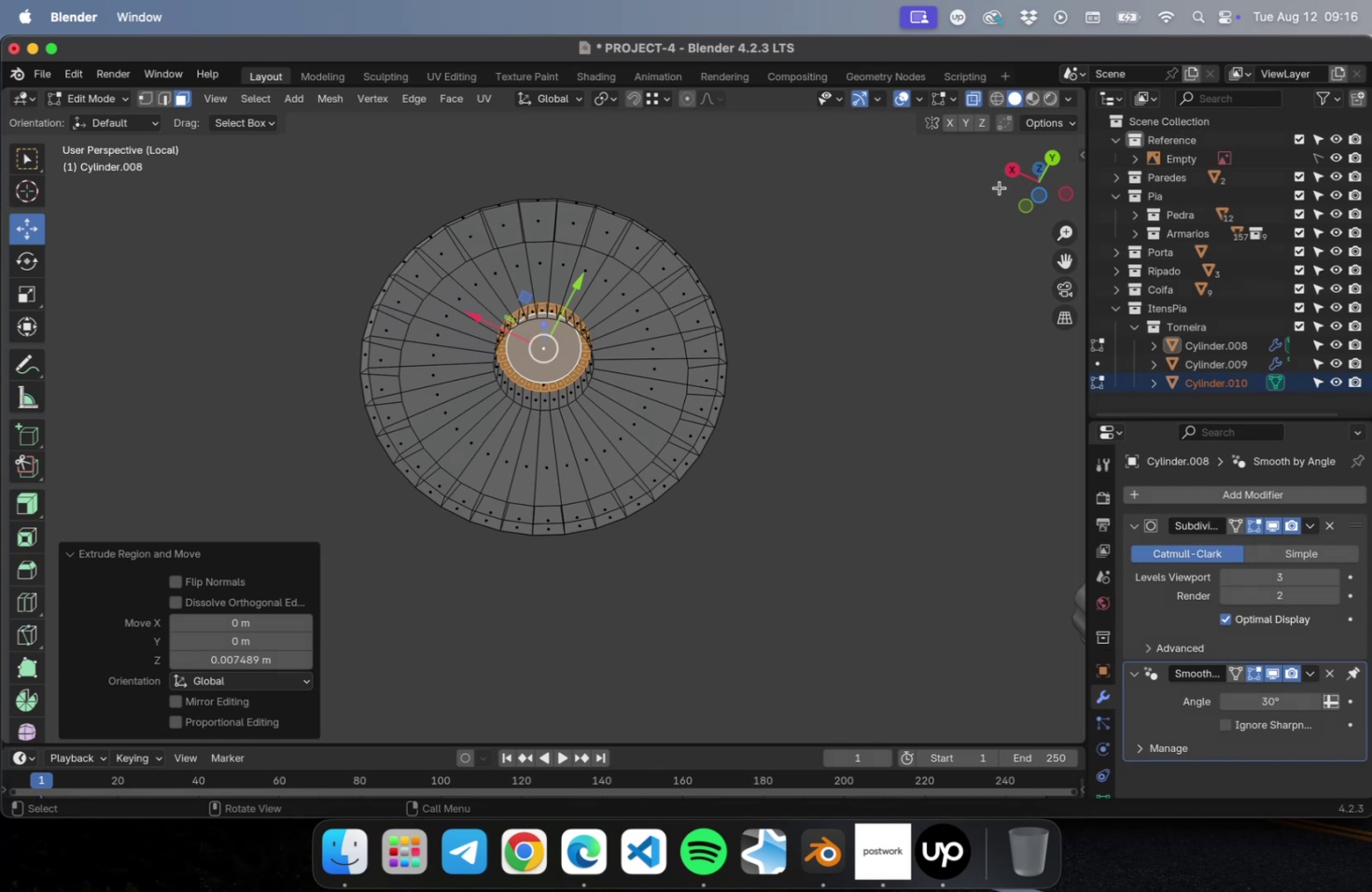 
left_click([973, 98])
 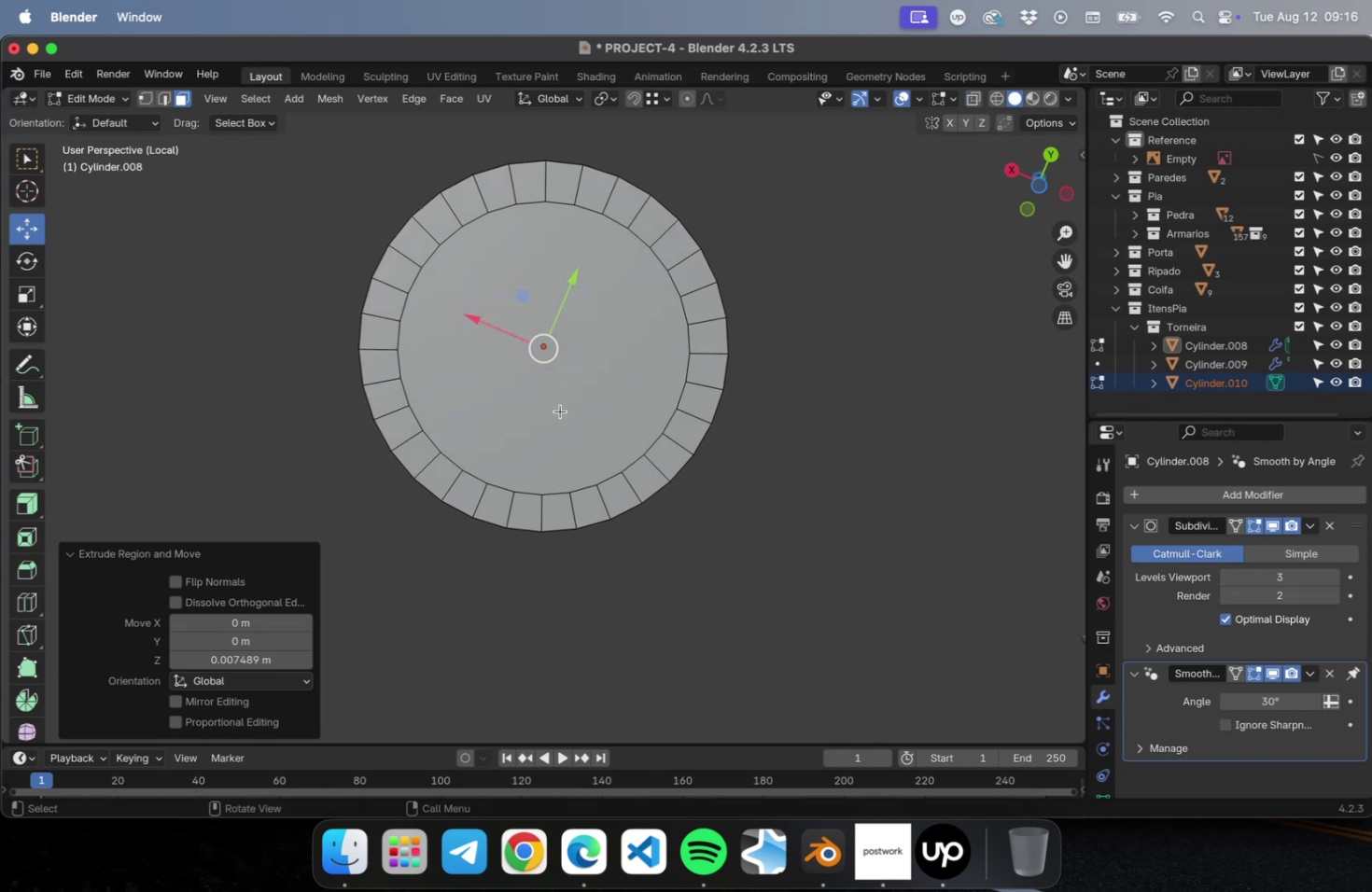 
key(3)
 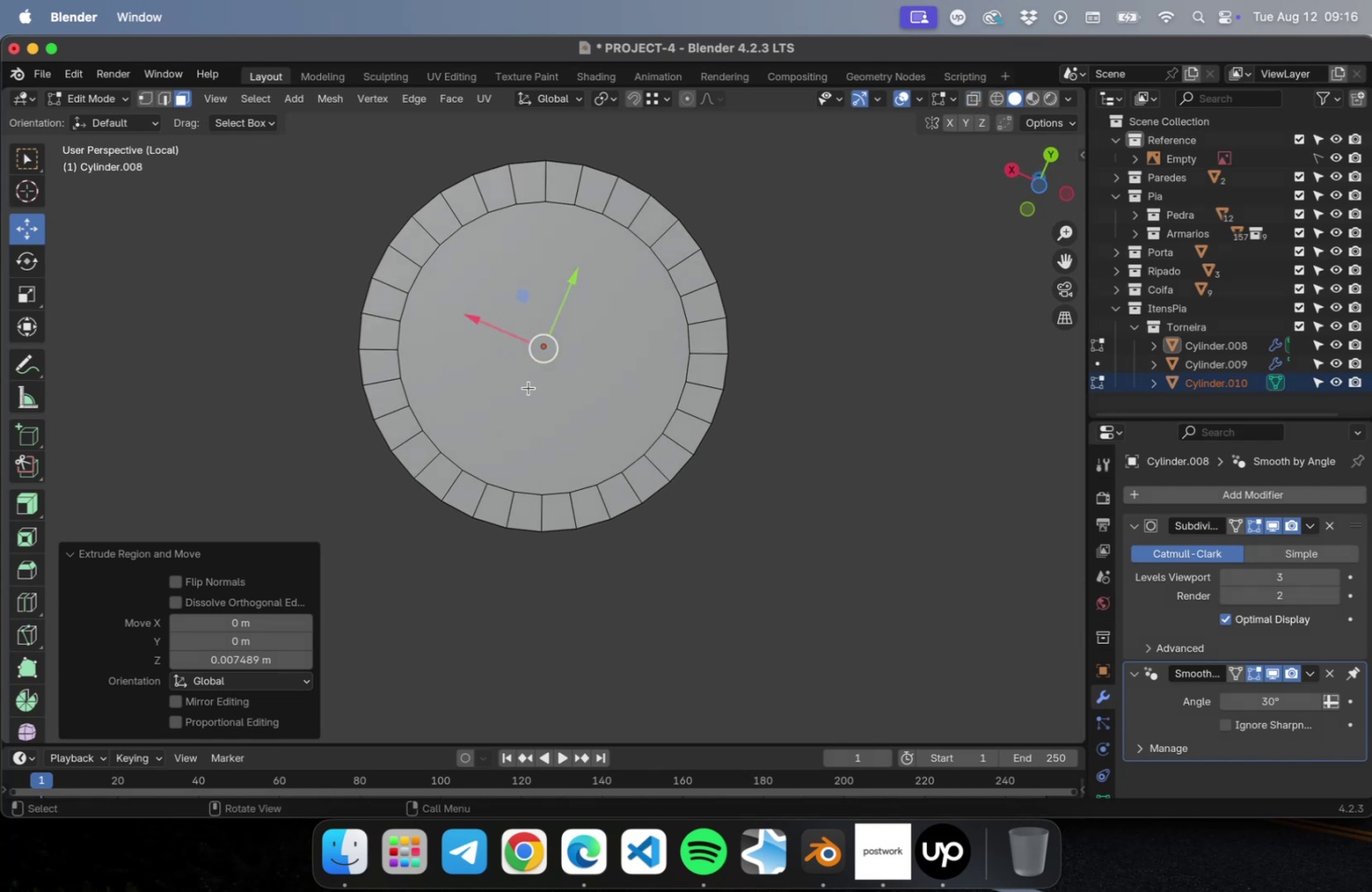 
left_click([528, 387])
 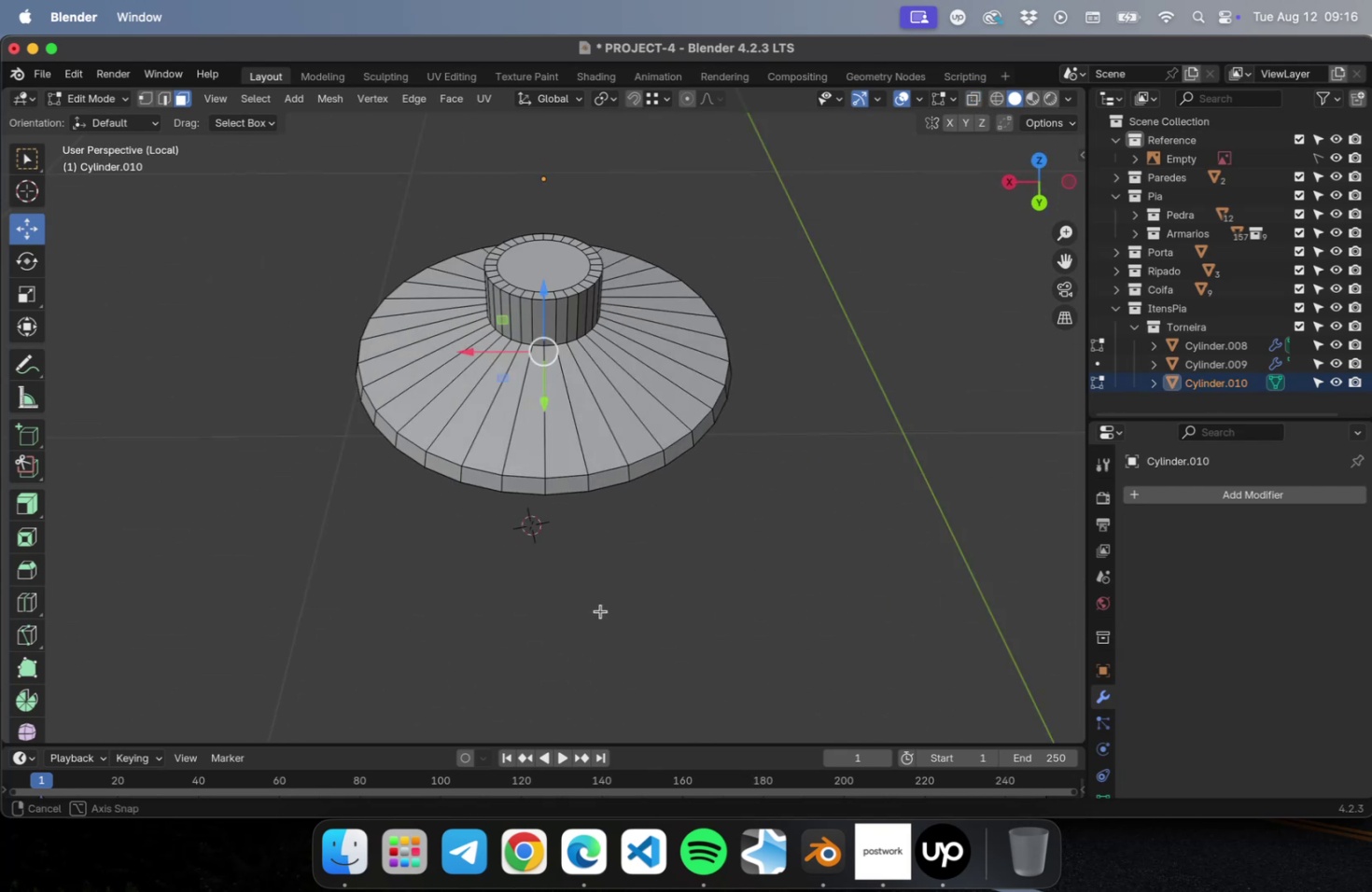 
hold_key(key=ShiftLeft, duration=0.72)
left_click([552, 291])
 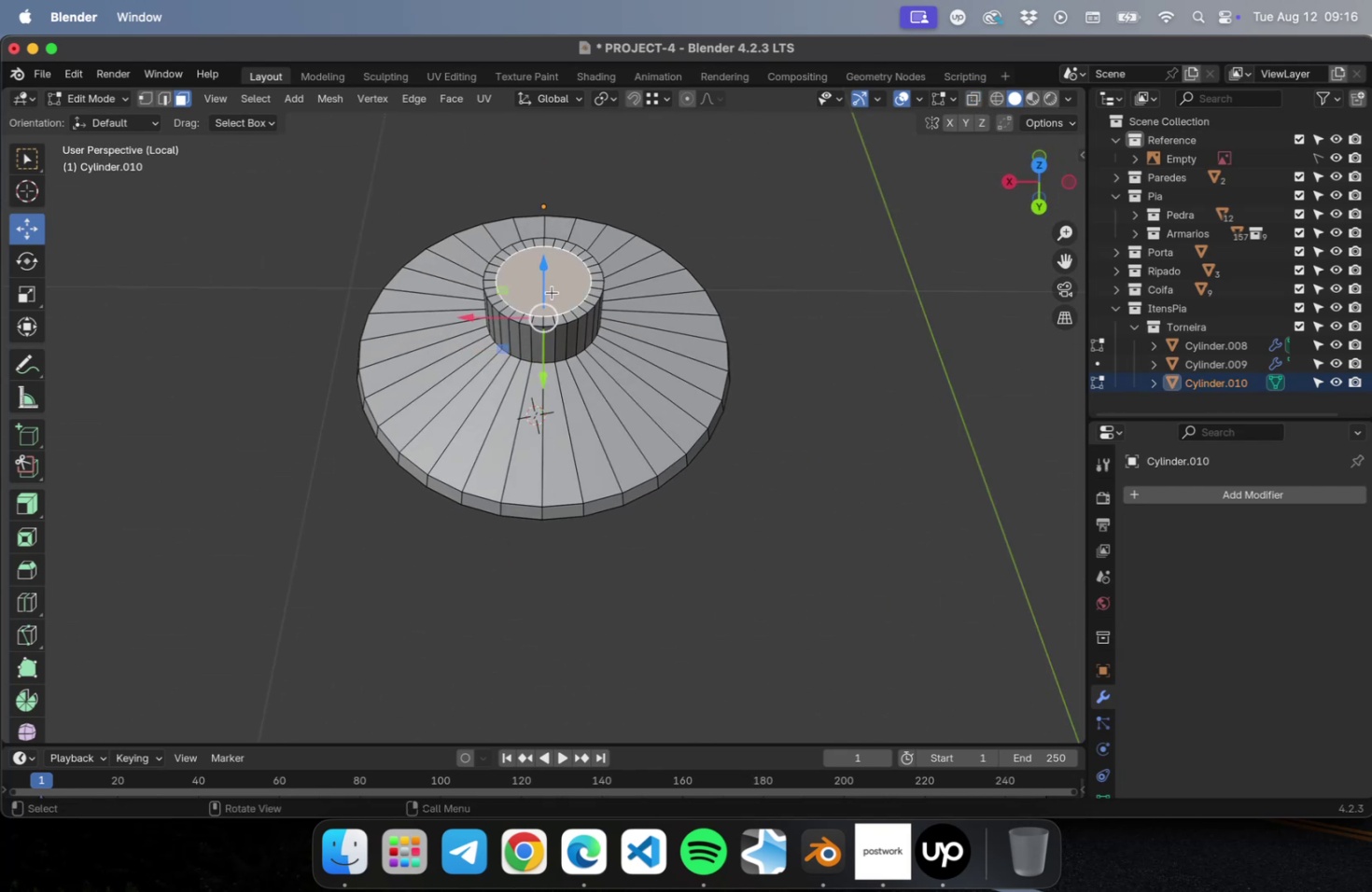 
key(Delete)
 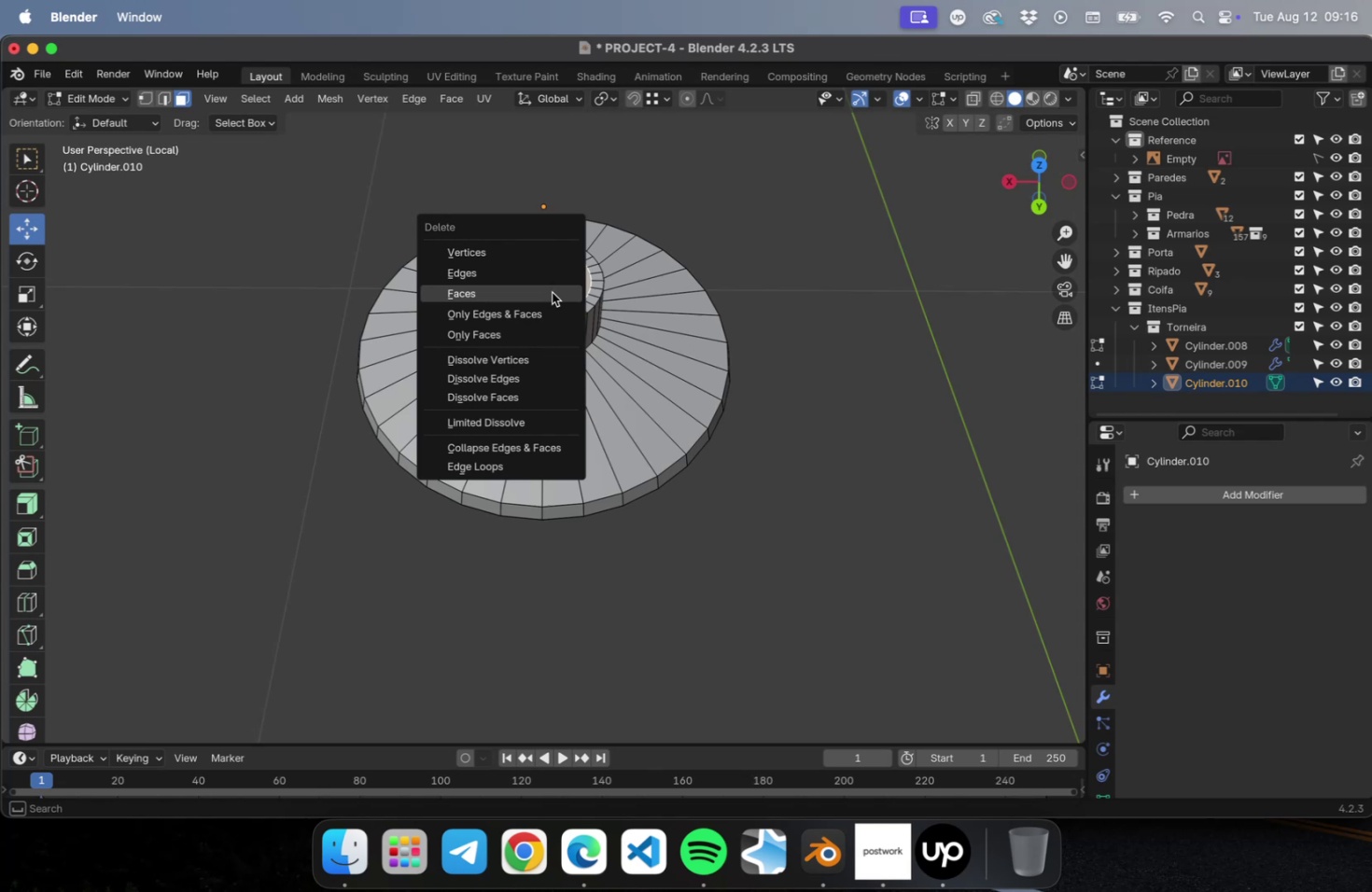 
left_click([552, 292])
 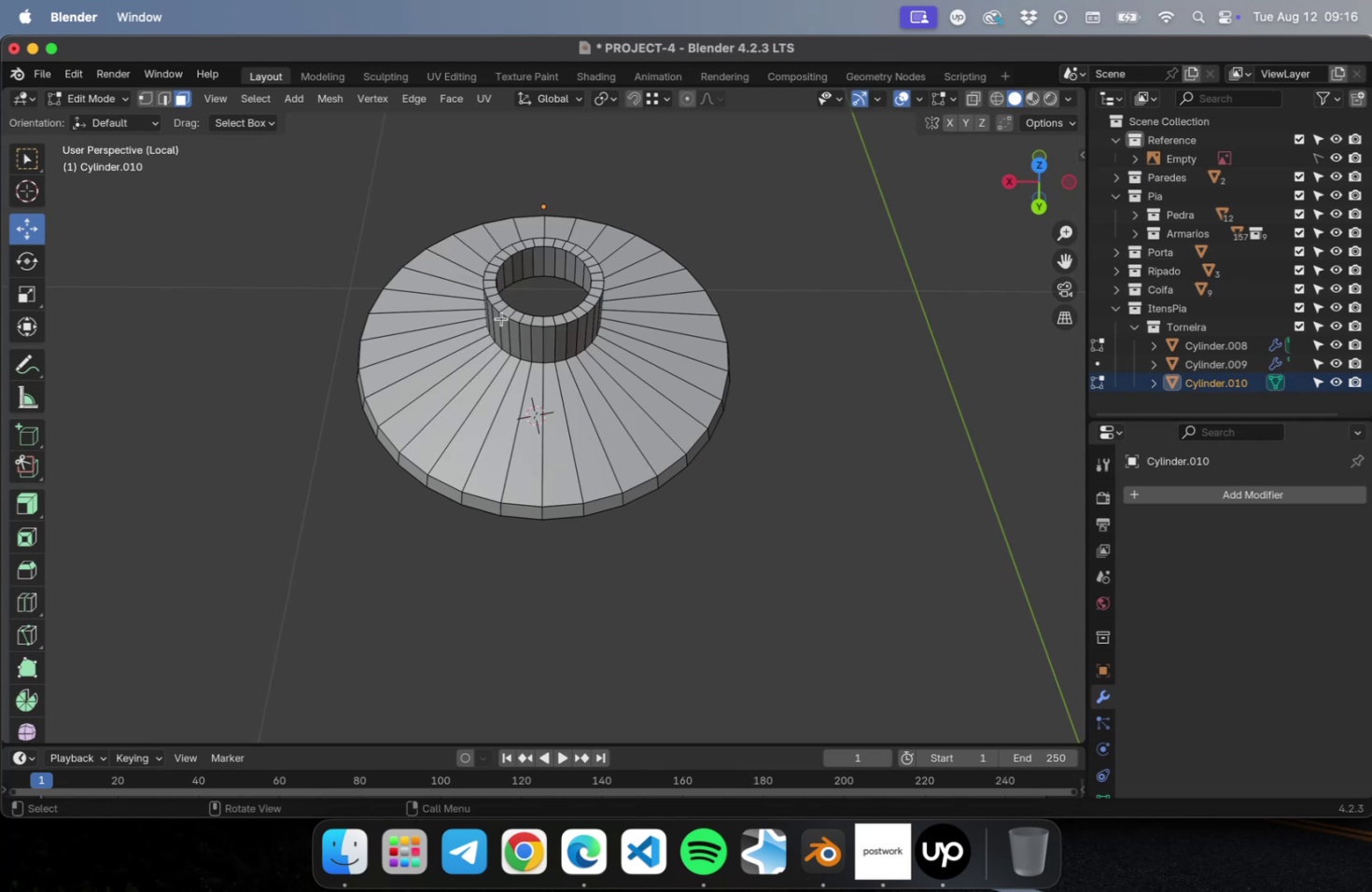 
scroll: coordinate [497, 391], scroll_direction: down, amount: 4.0
 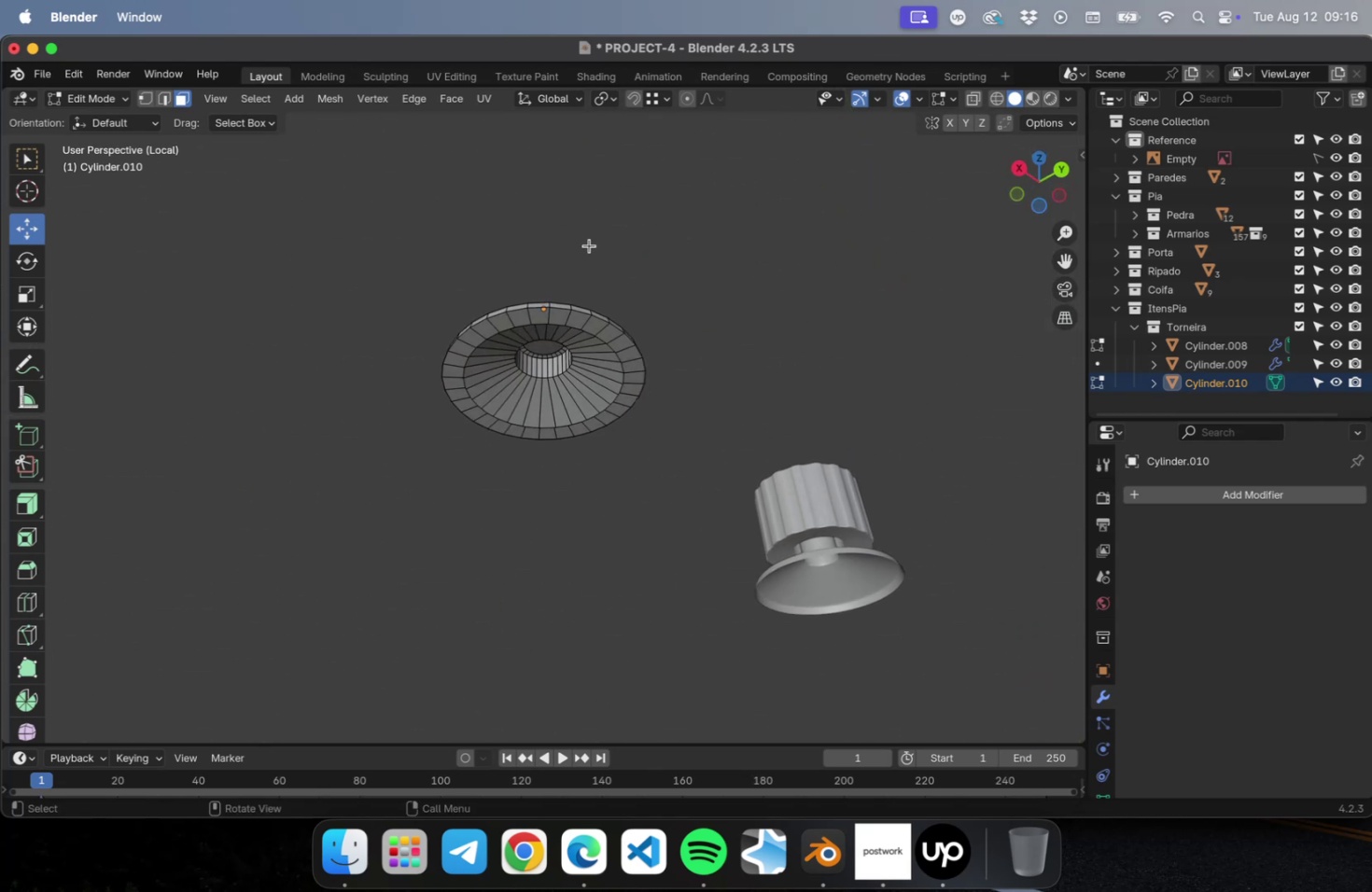 
scroll: coordinate [562, 417], scroll_direction: up, amount: 9.0
 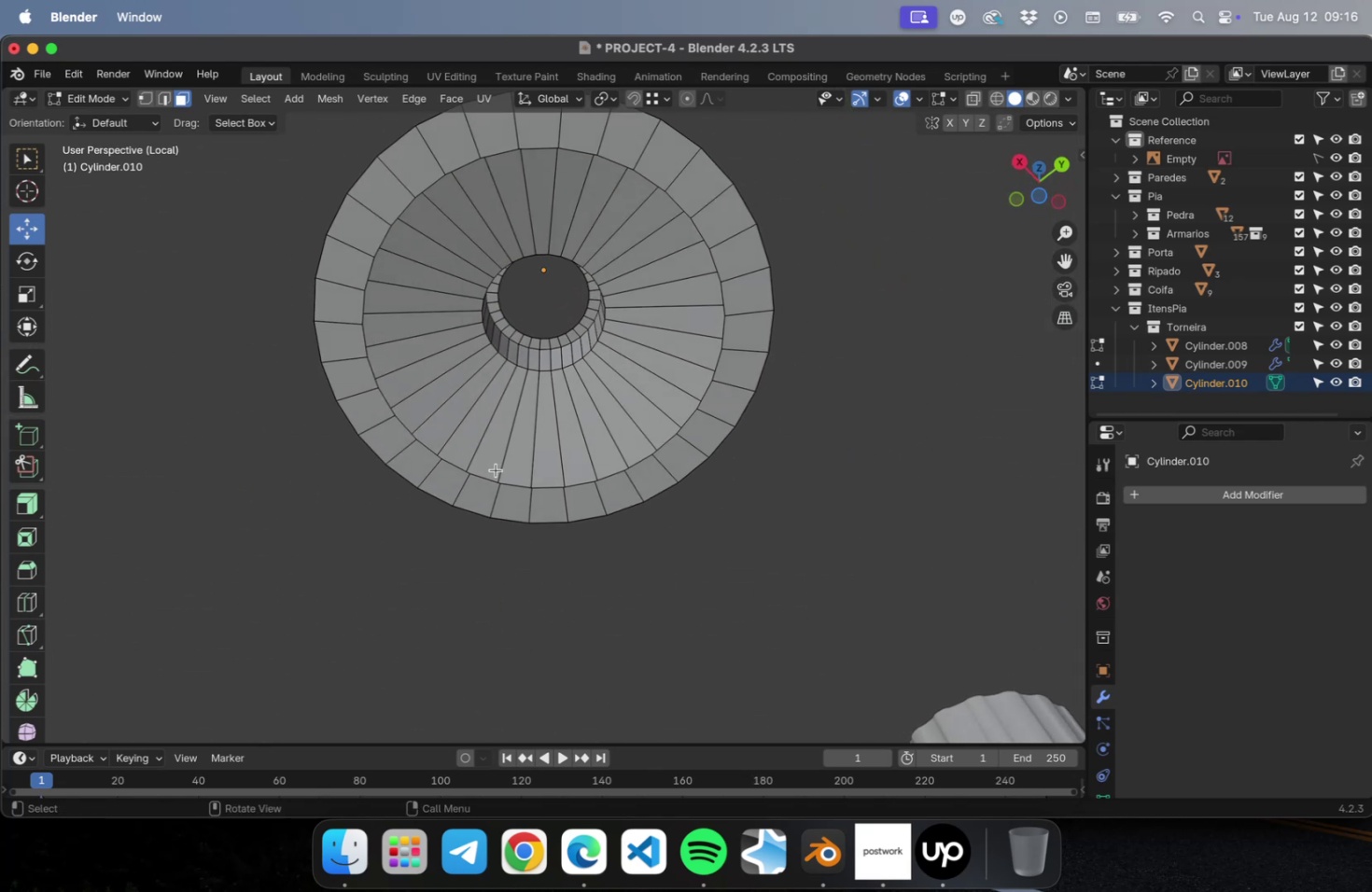 
left_click([490, 479])
 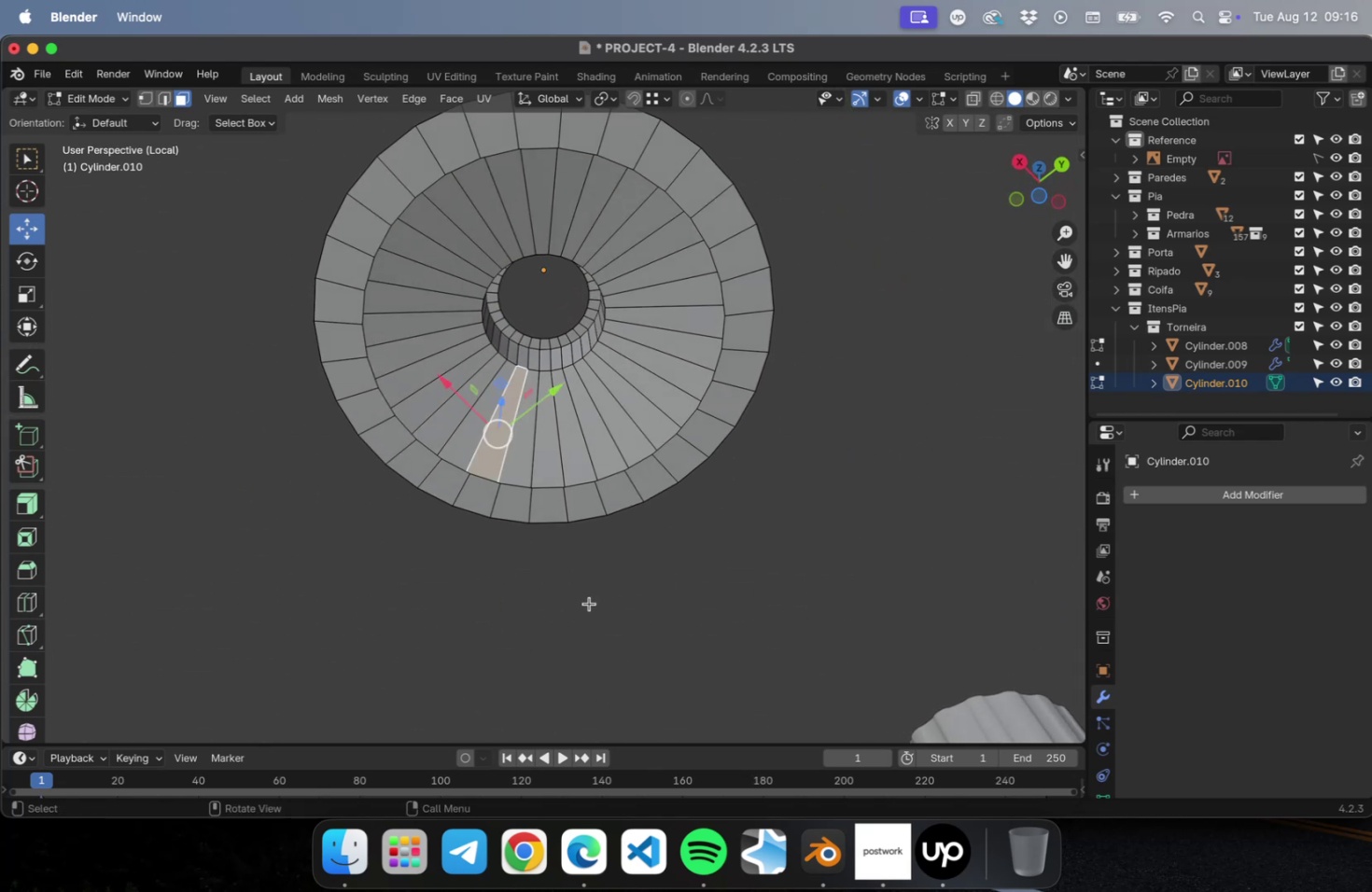 
left_click([589, 598])
 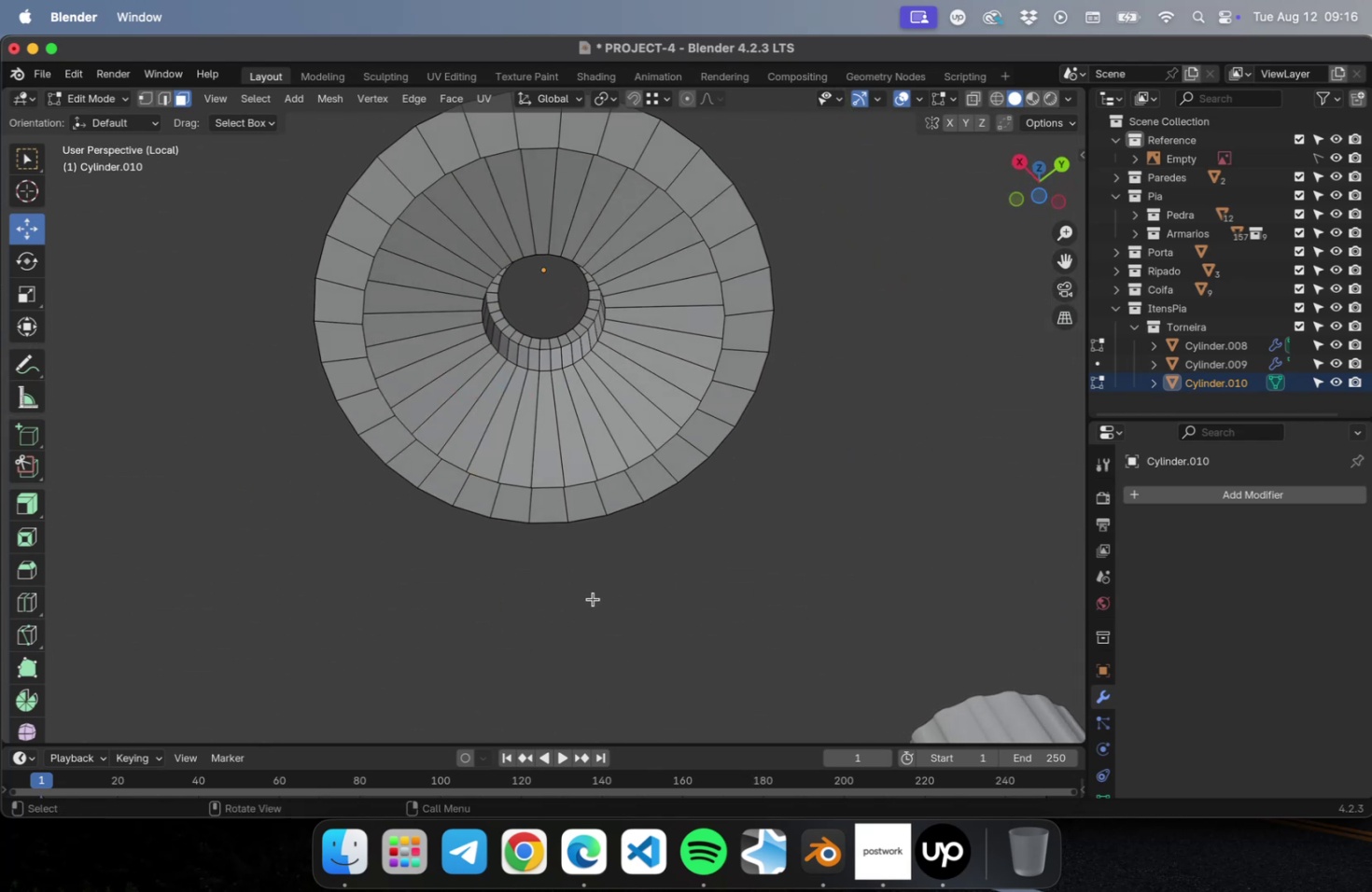 
key(Meta+S)
 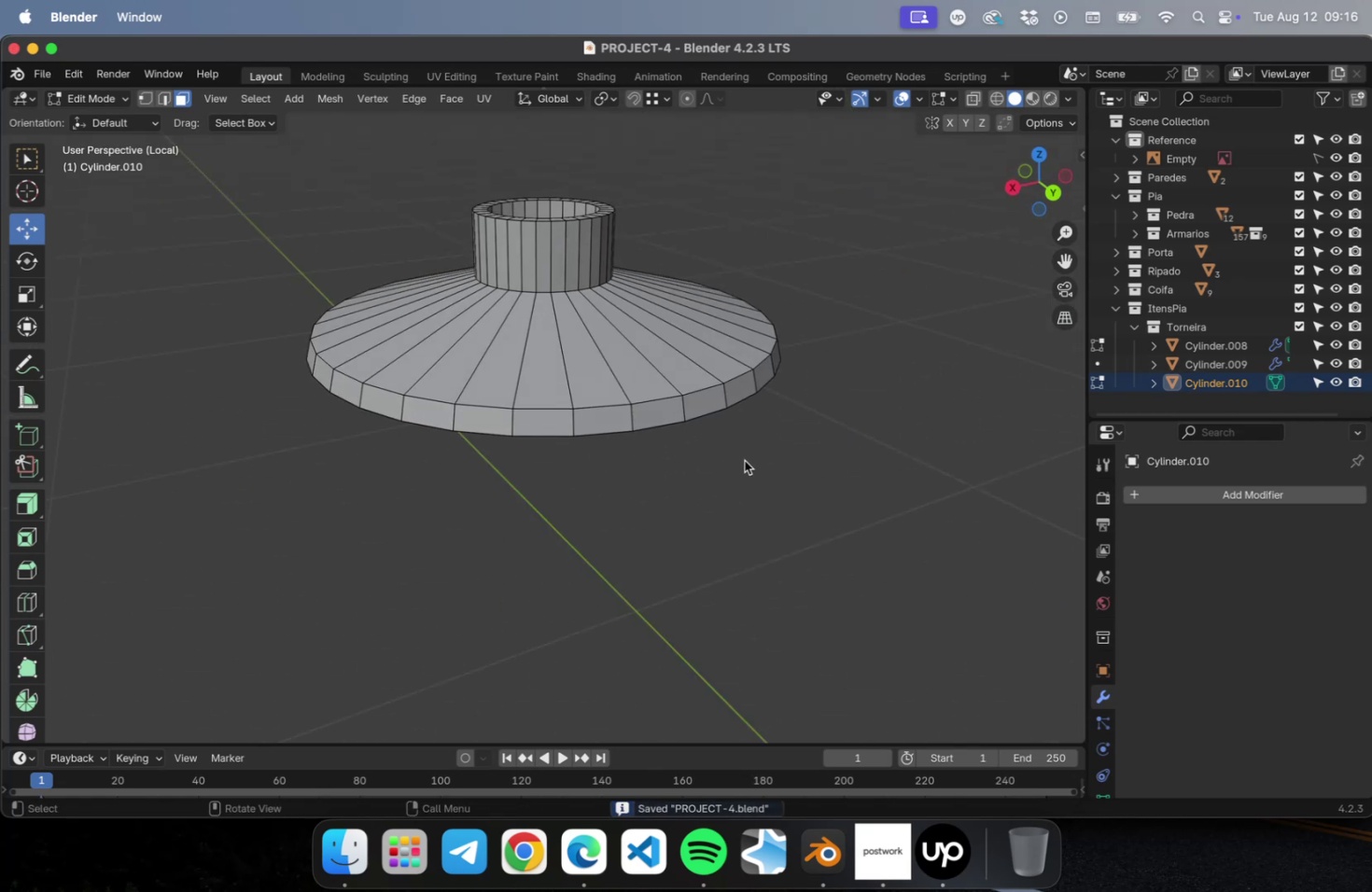 
scroll: coordinate [608, 325], scroll_direction: down, amount: 4.0
 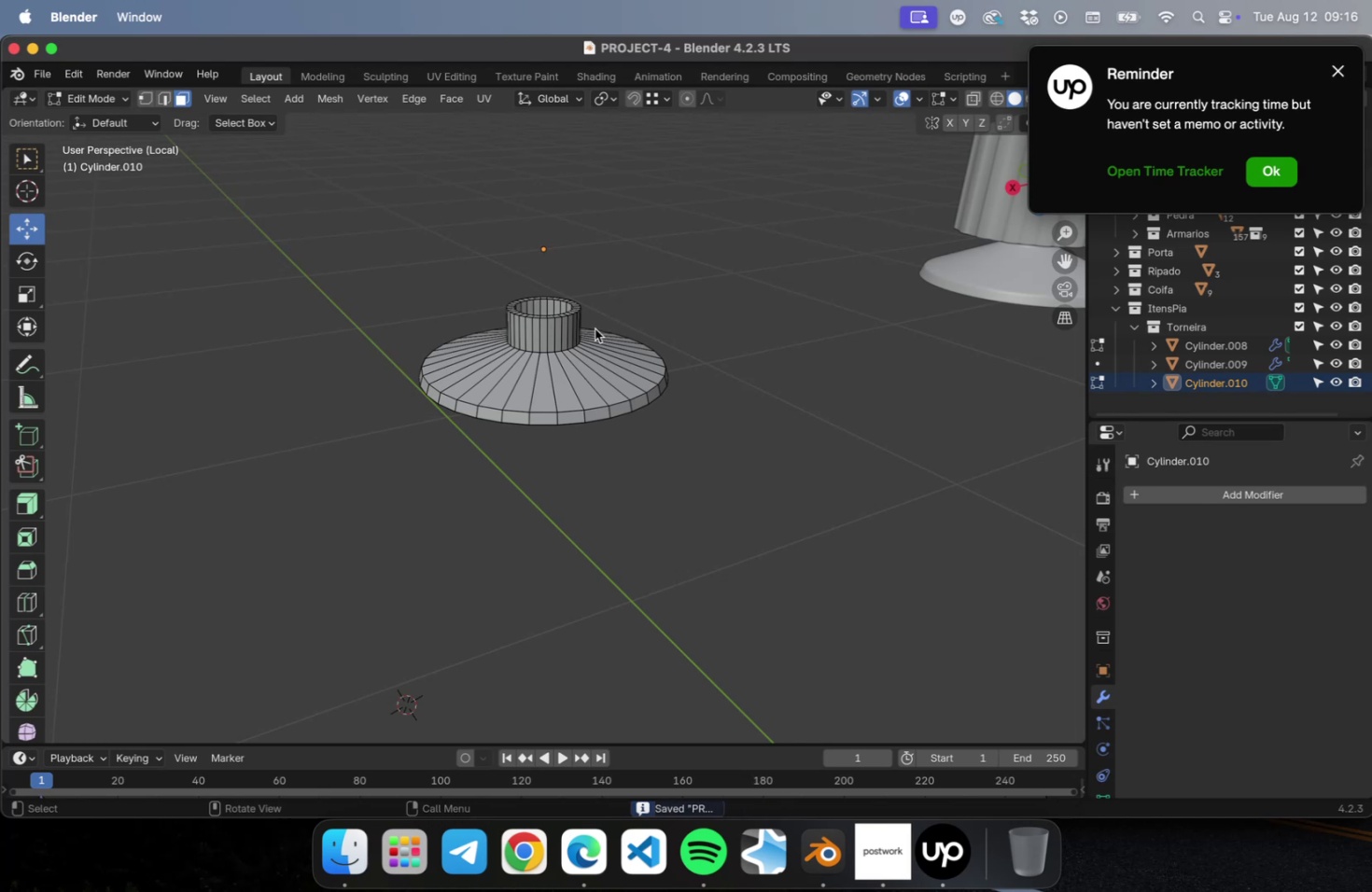 
left_click([556, 316])
 